 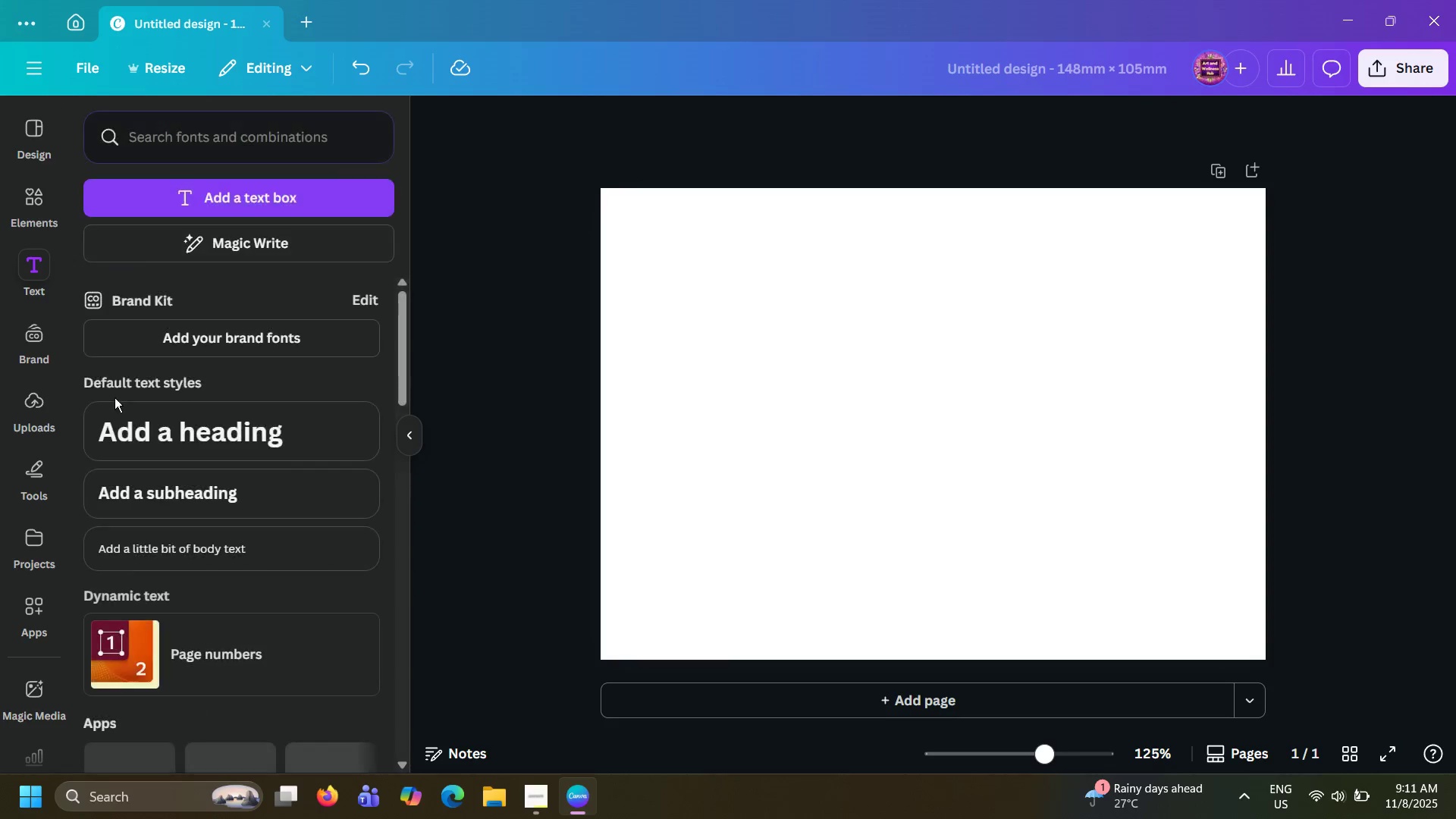 
left_click([194, 407])
 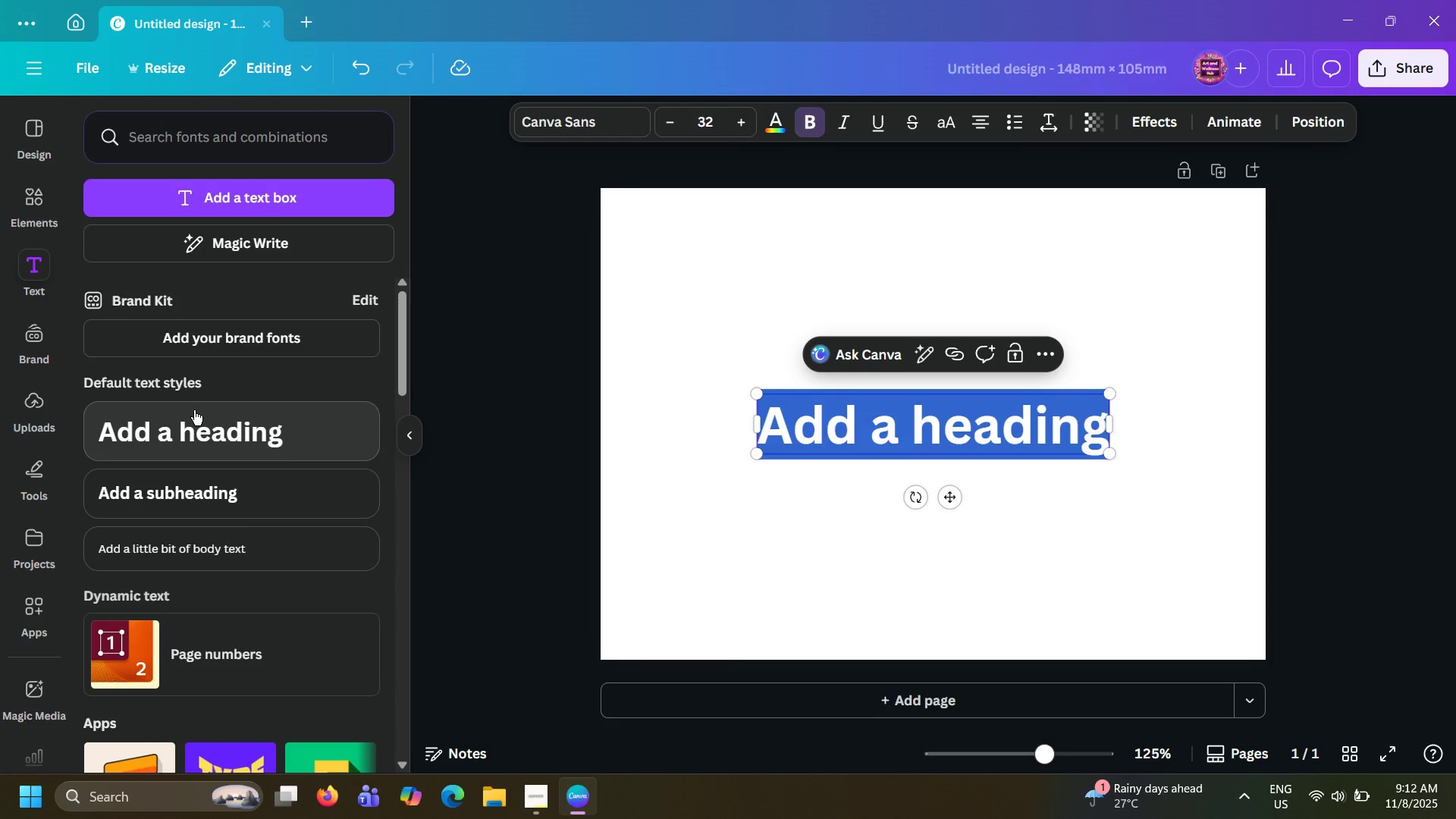 
type(THANK y)
key(Backspace)
key(Backspace)
 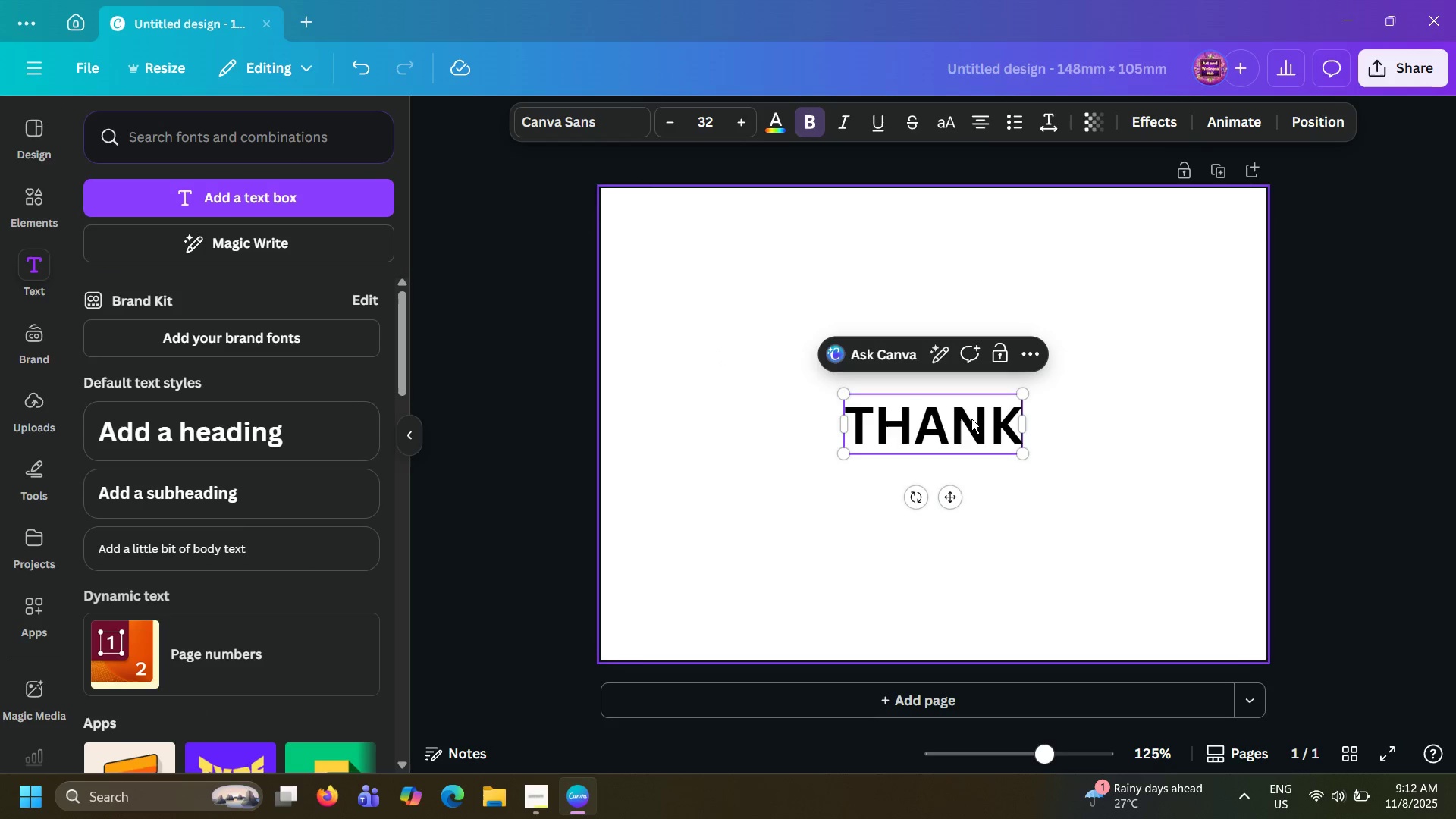 
left_click([1292, 500])
 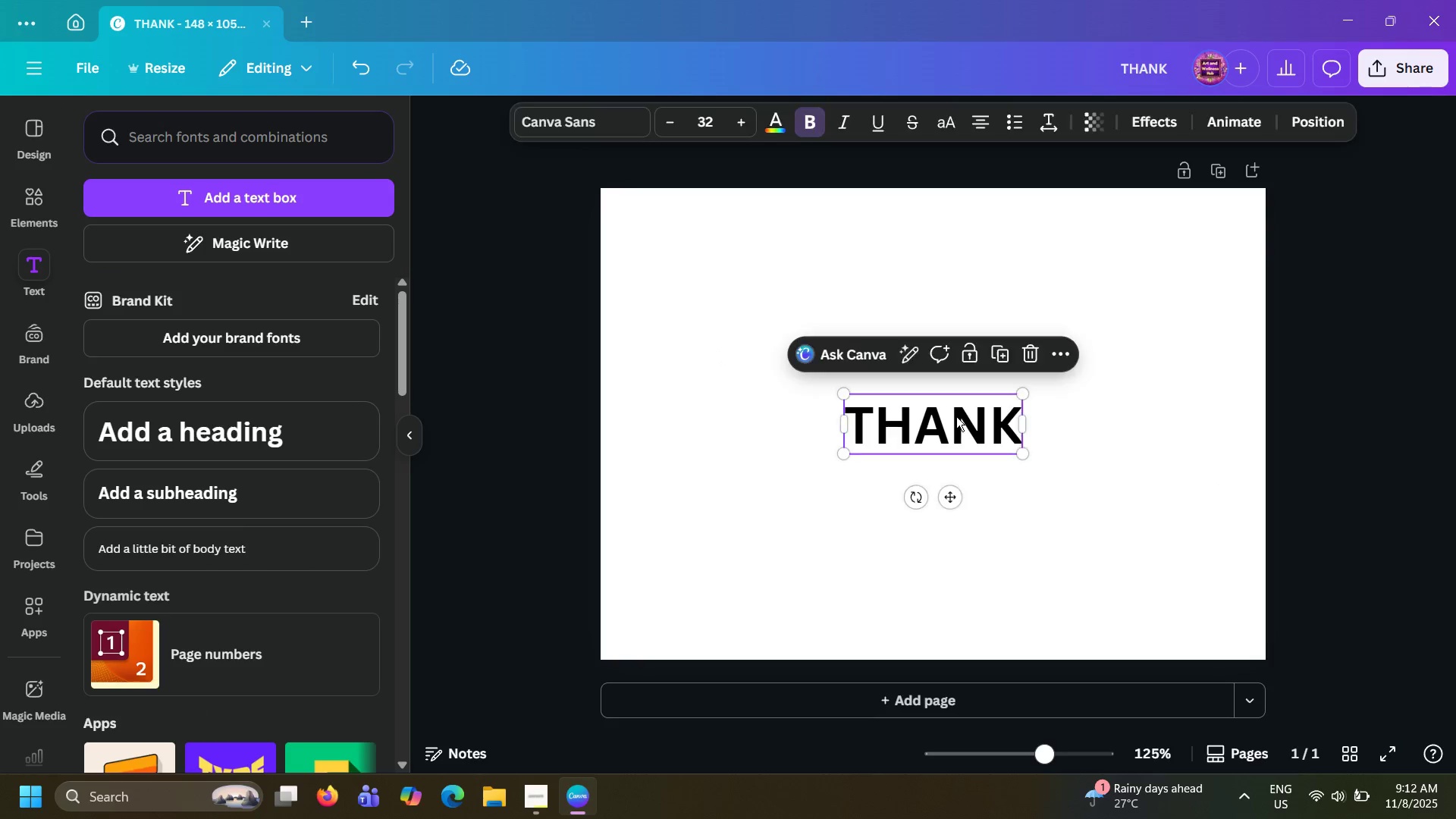 
left_click([956, 416])
 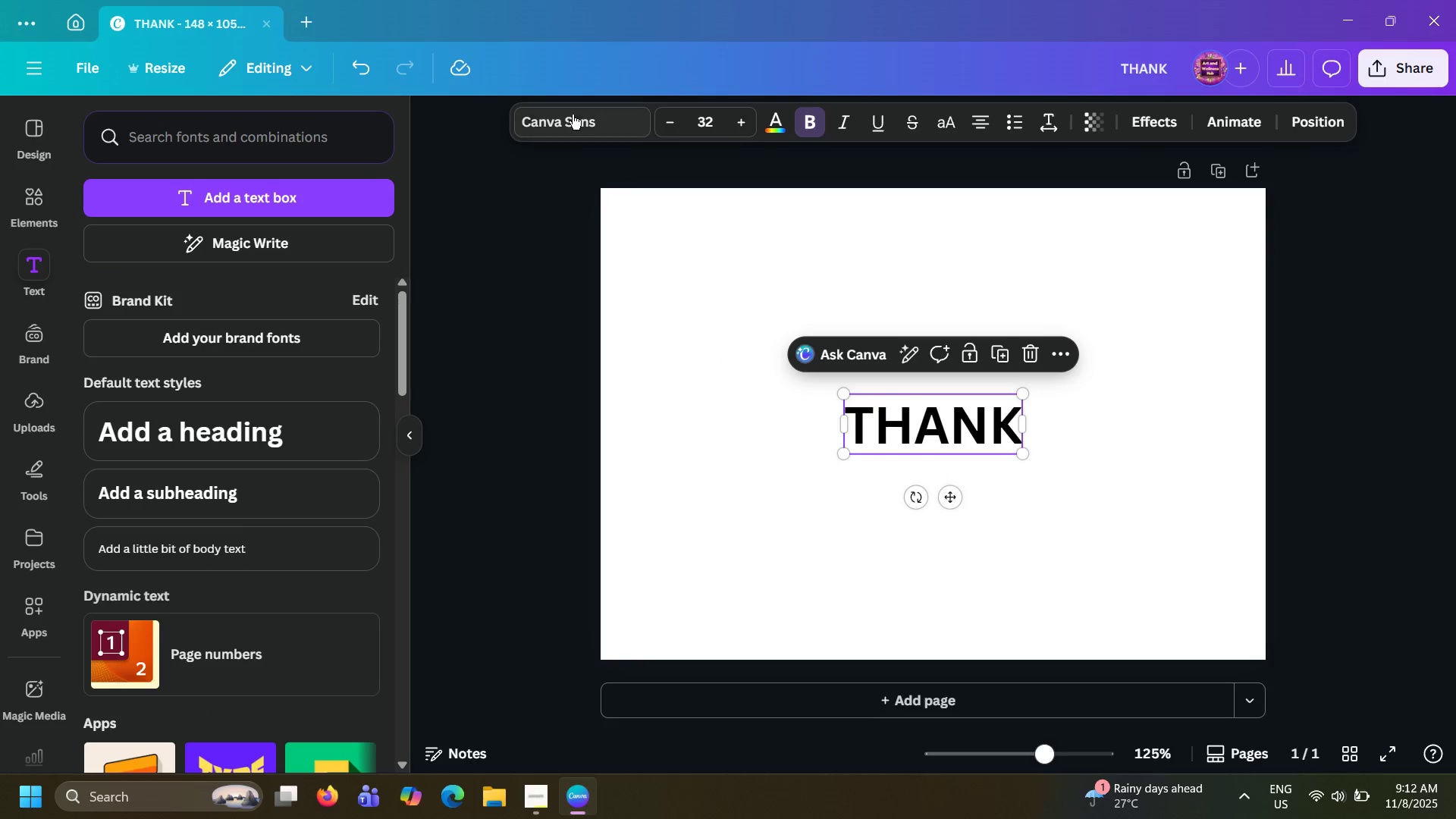 
left_click([573, 115])
 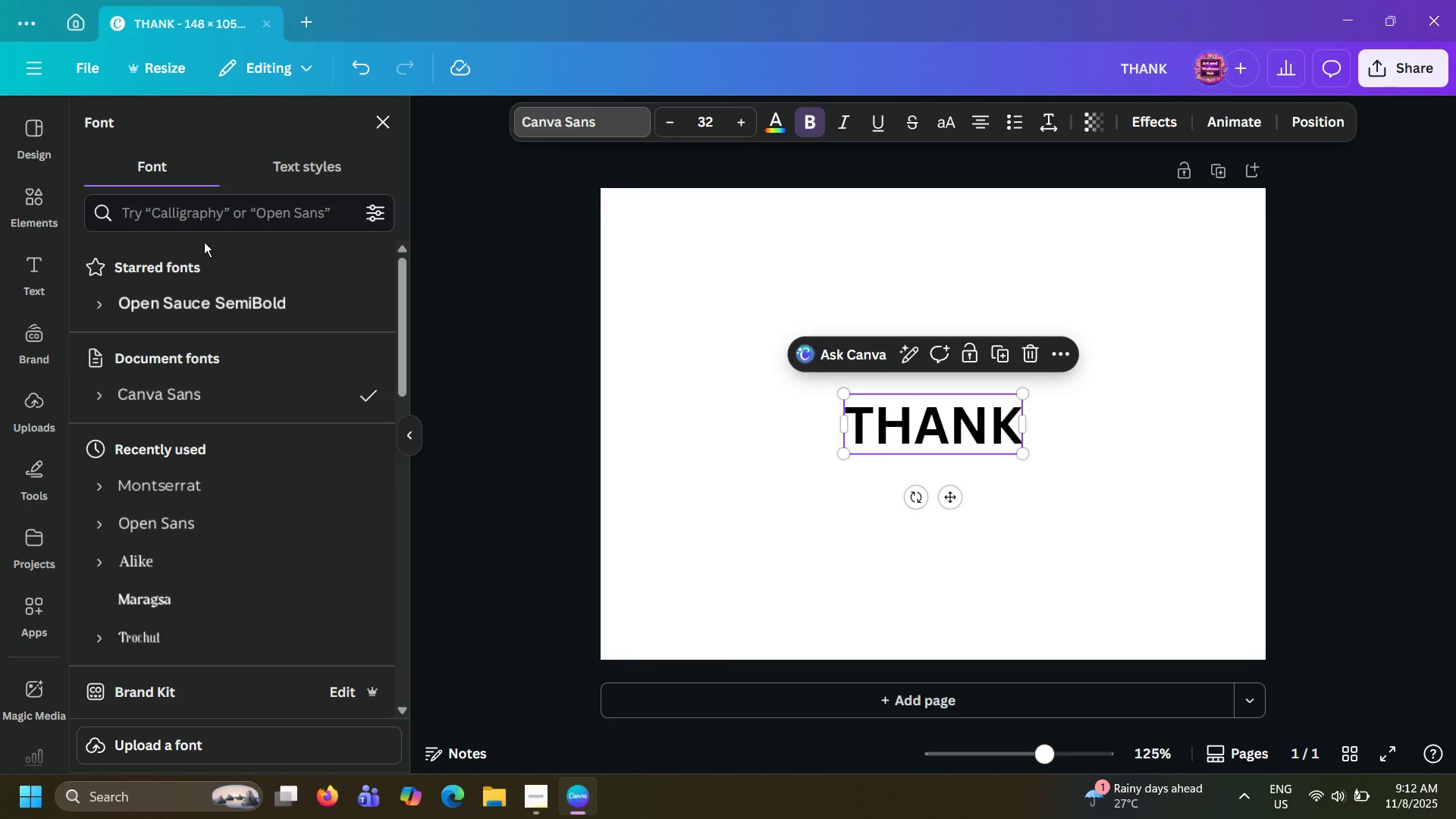 
left_click([202, 210])
 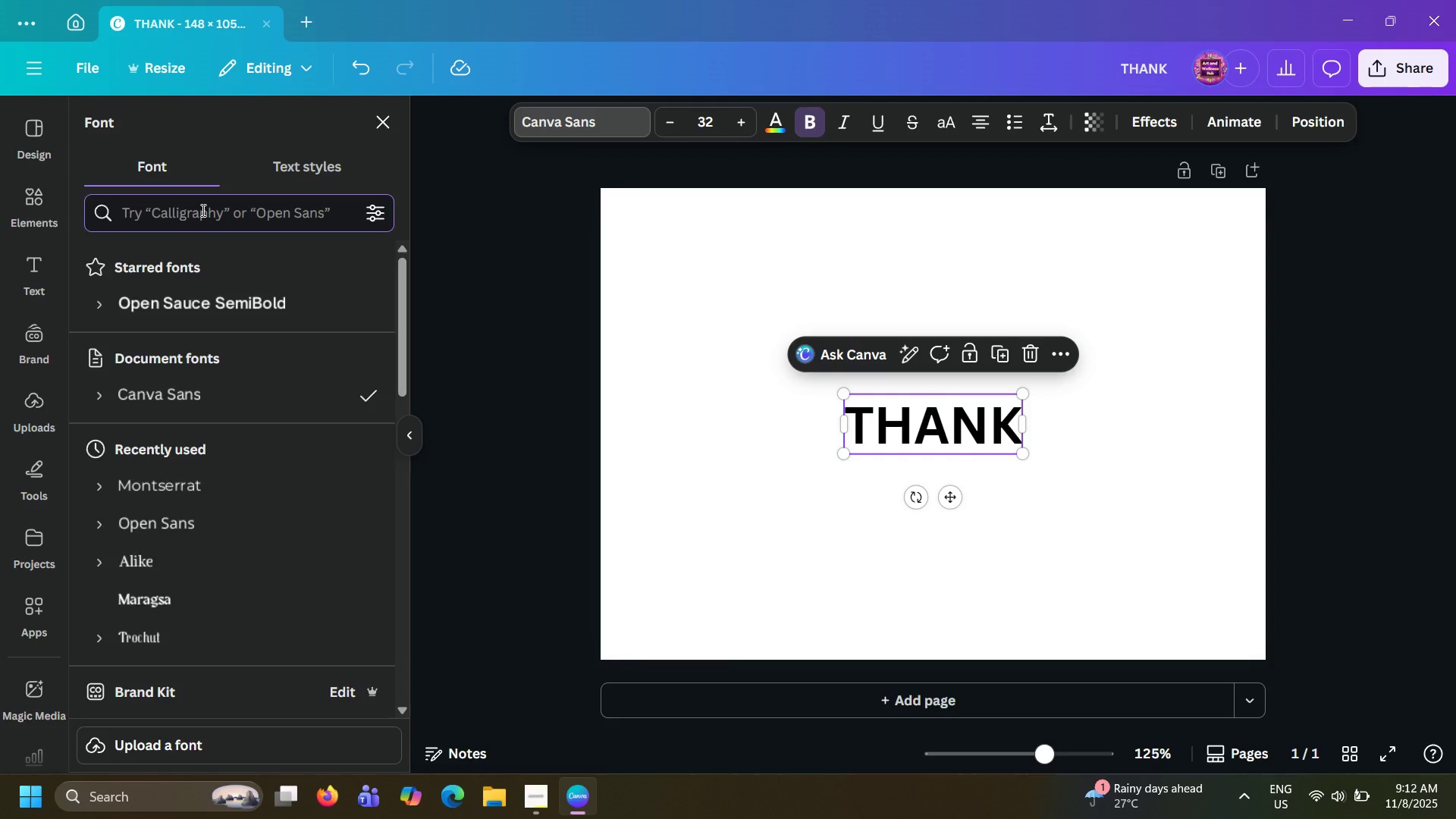 
type(slim)
 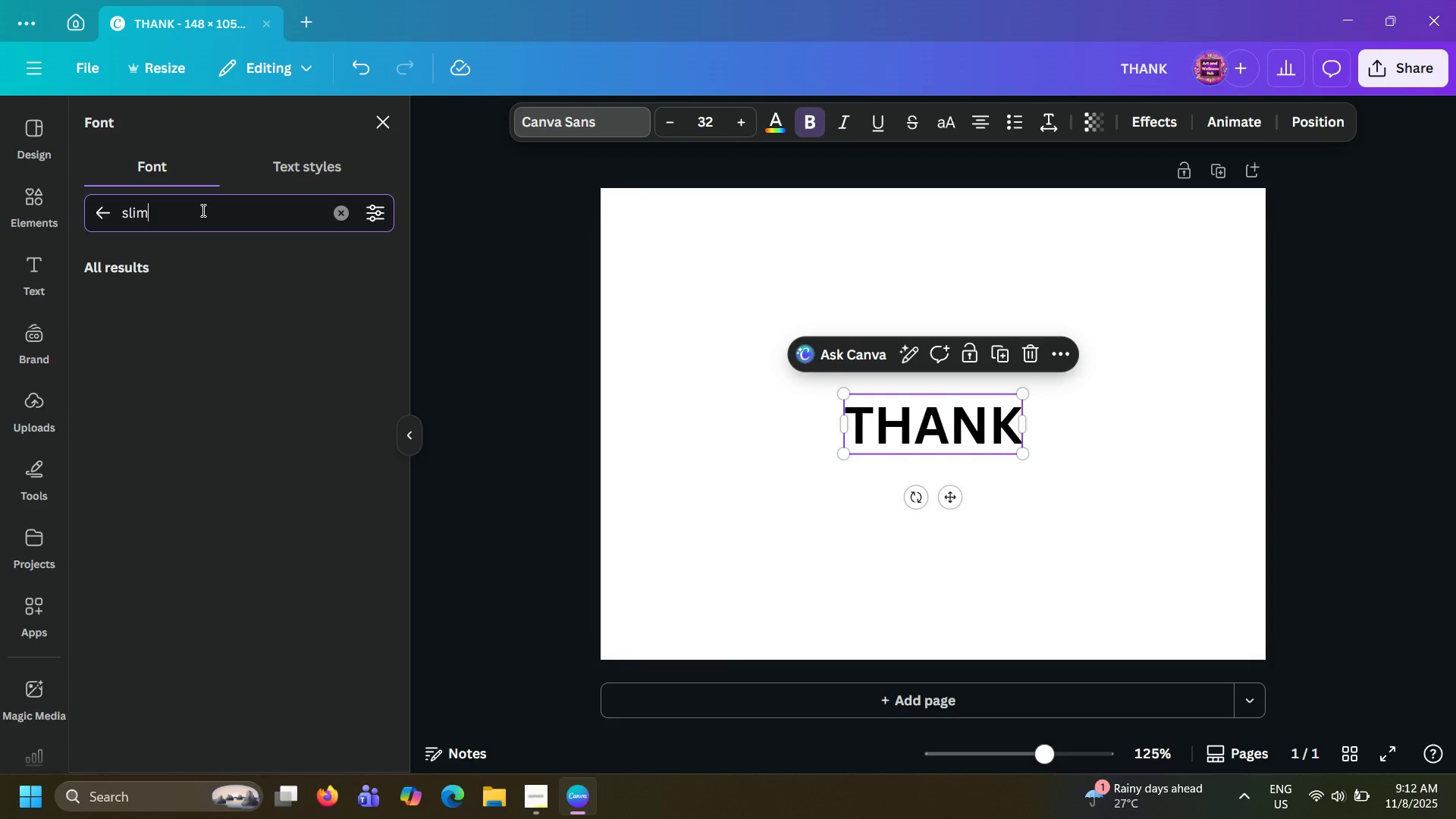 
key(Enter)
 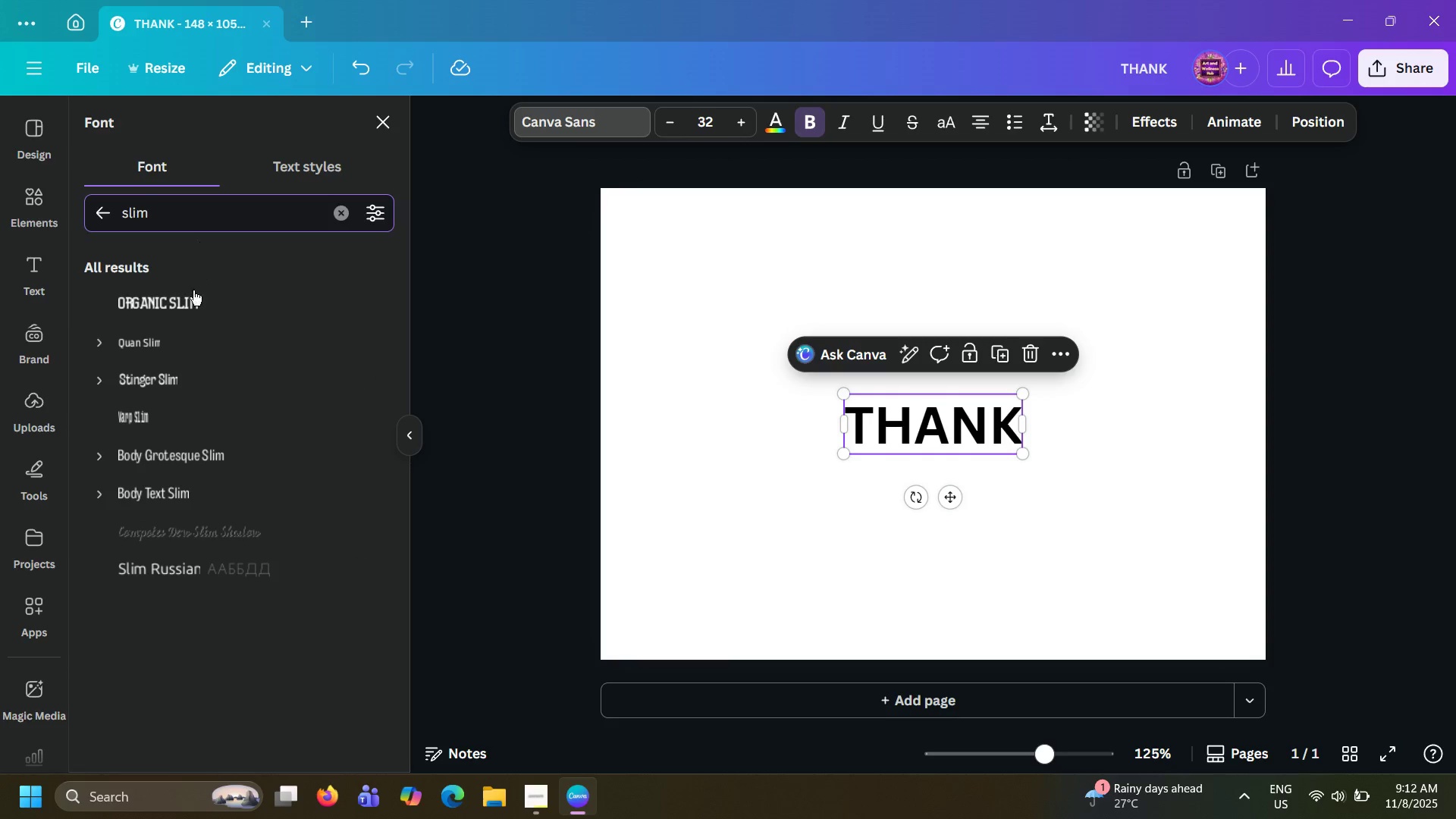 
left_click([193, 299])
 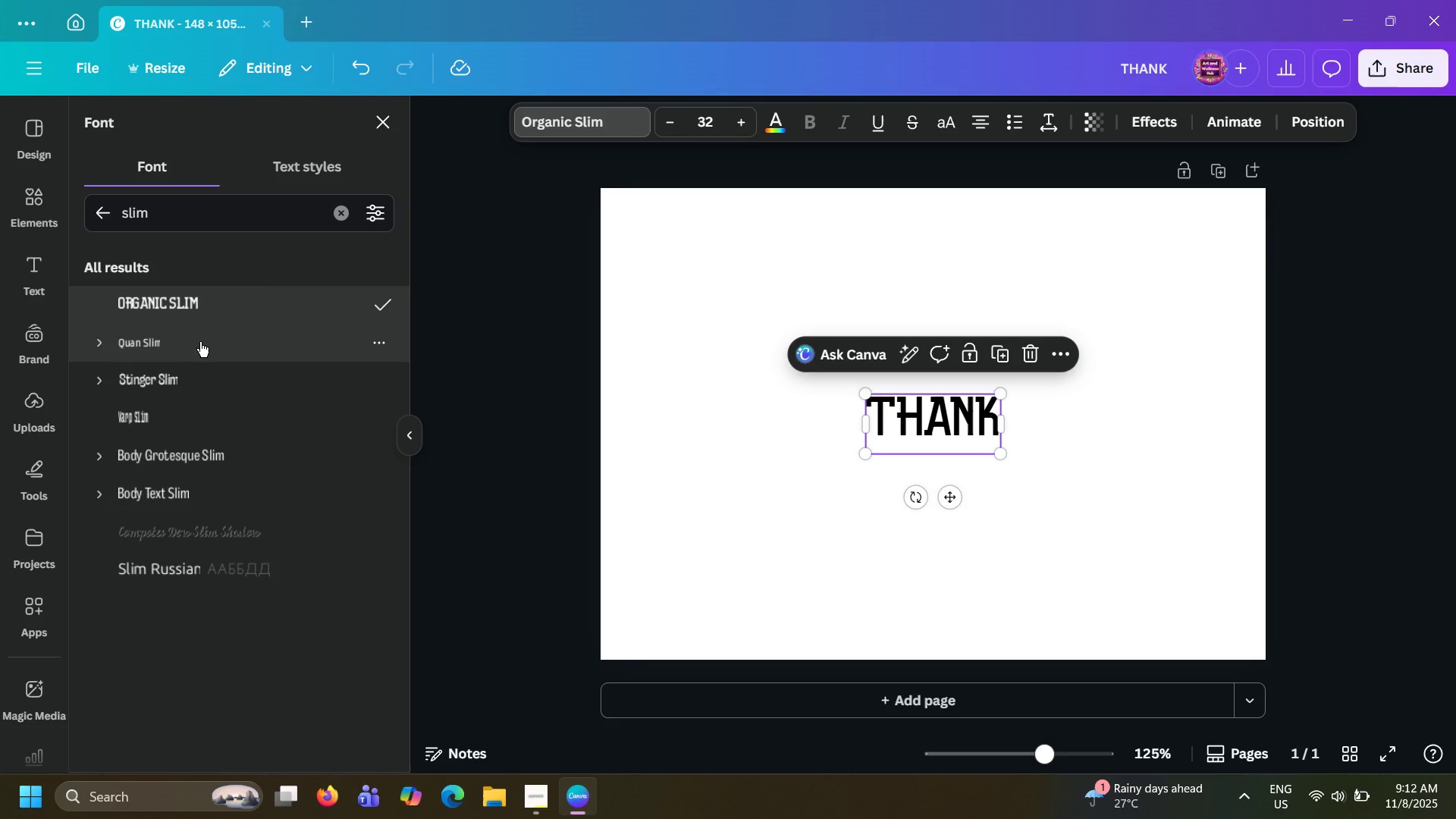 
left_click_drag(start_coordinate=[236, 218], to_coordinate=[0, 207])
 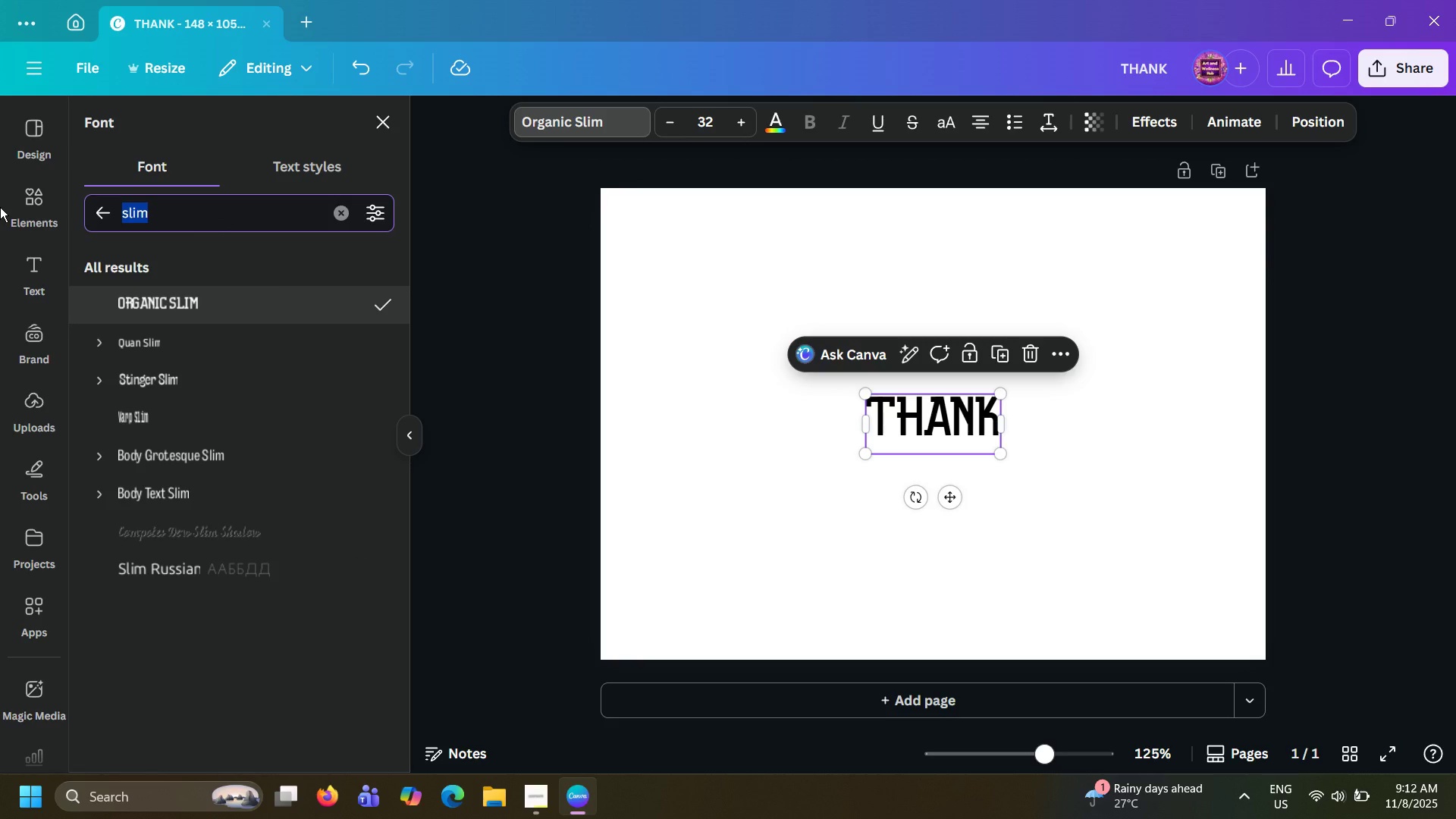 
type(animal)
 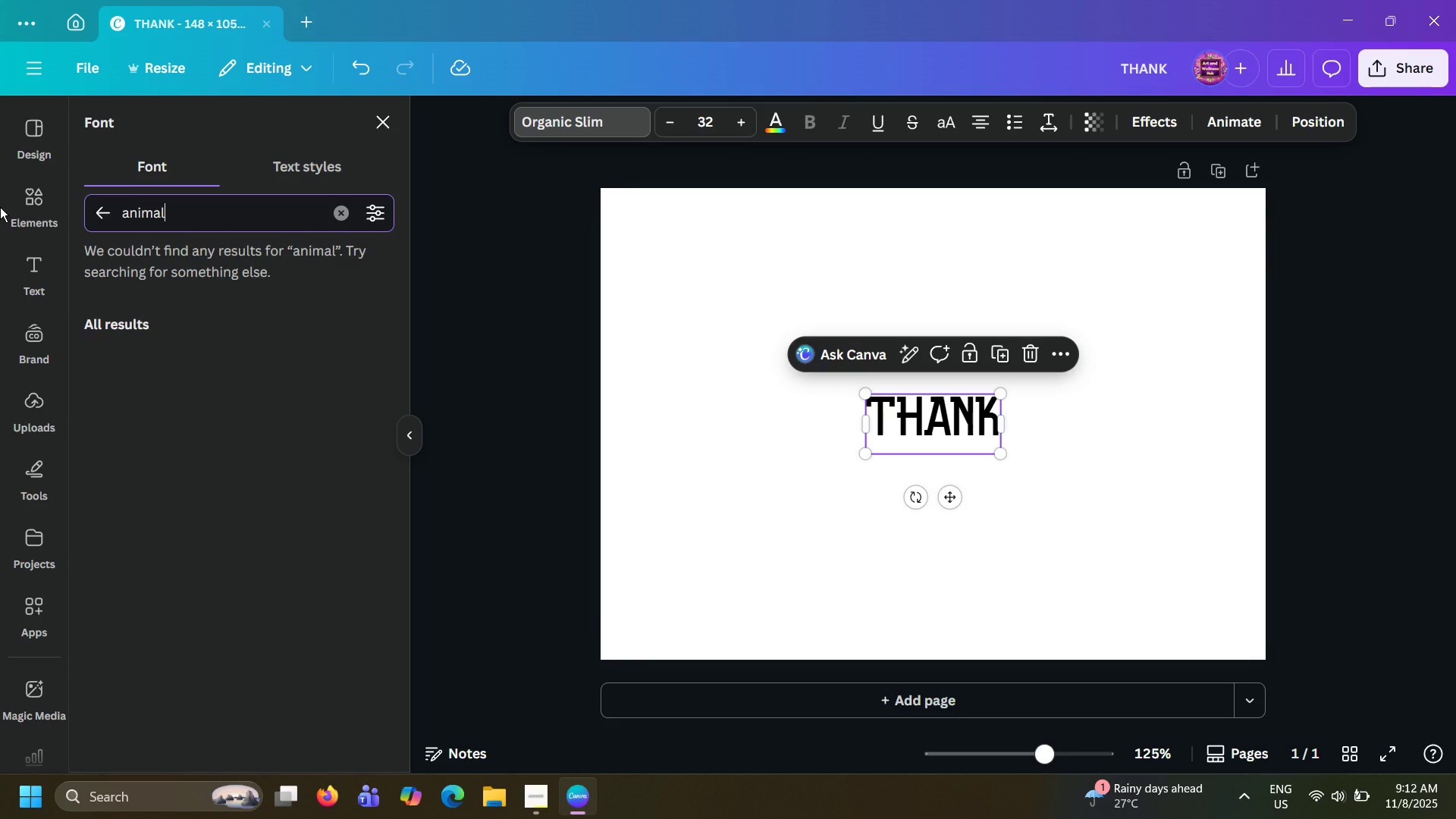 
key(Enter)
 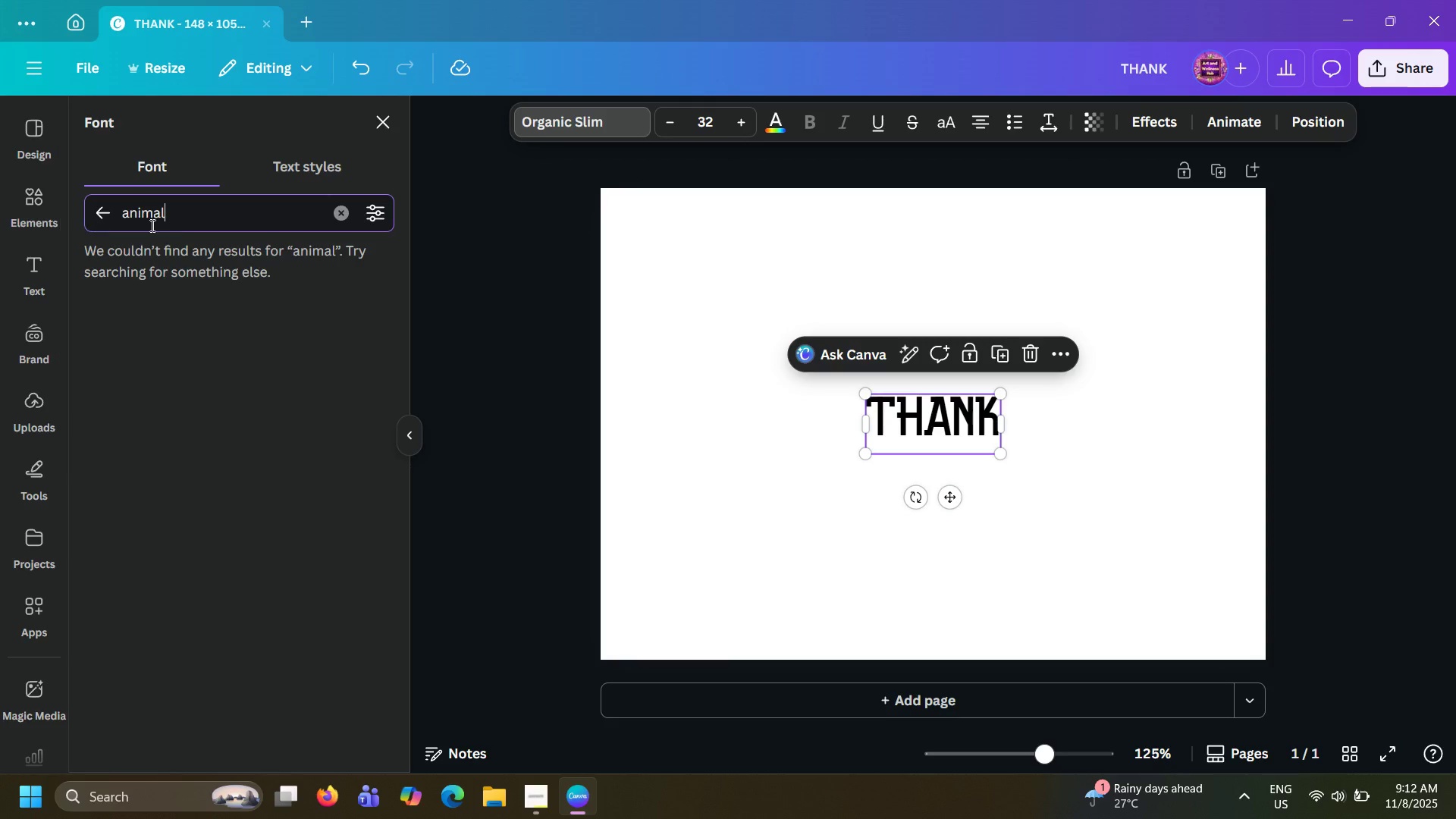 
left_click_drag(start_coordinate=[203, 219], to_coordinate=[15, 214])
 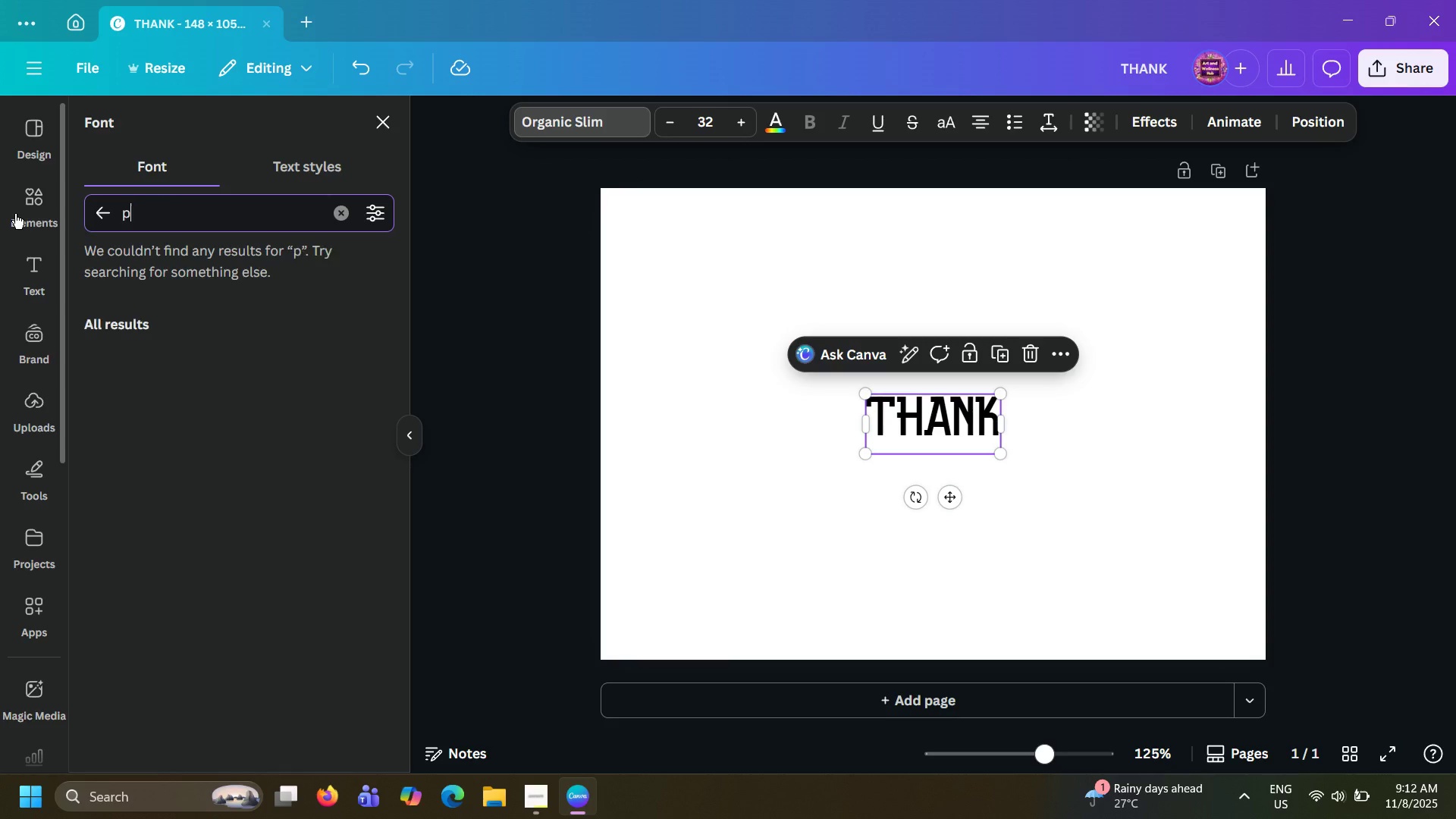 
type(paw)
 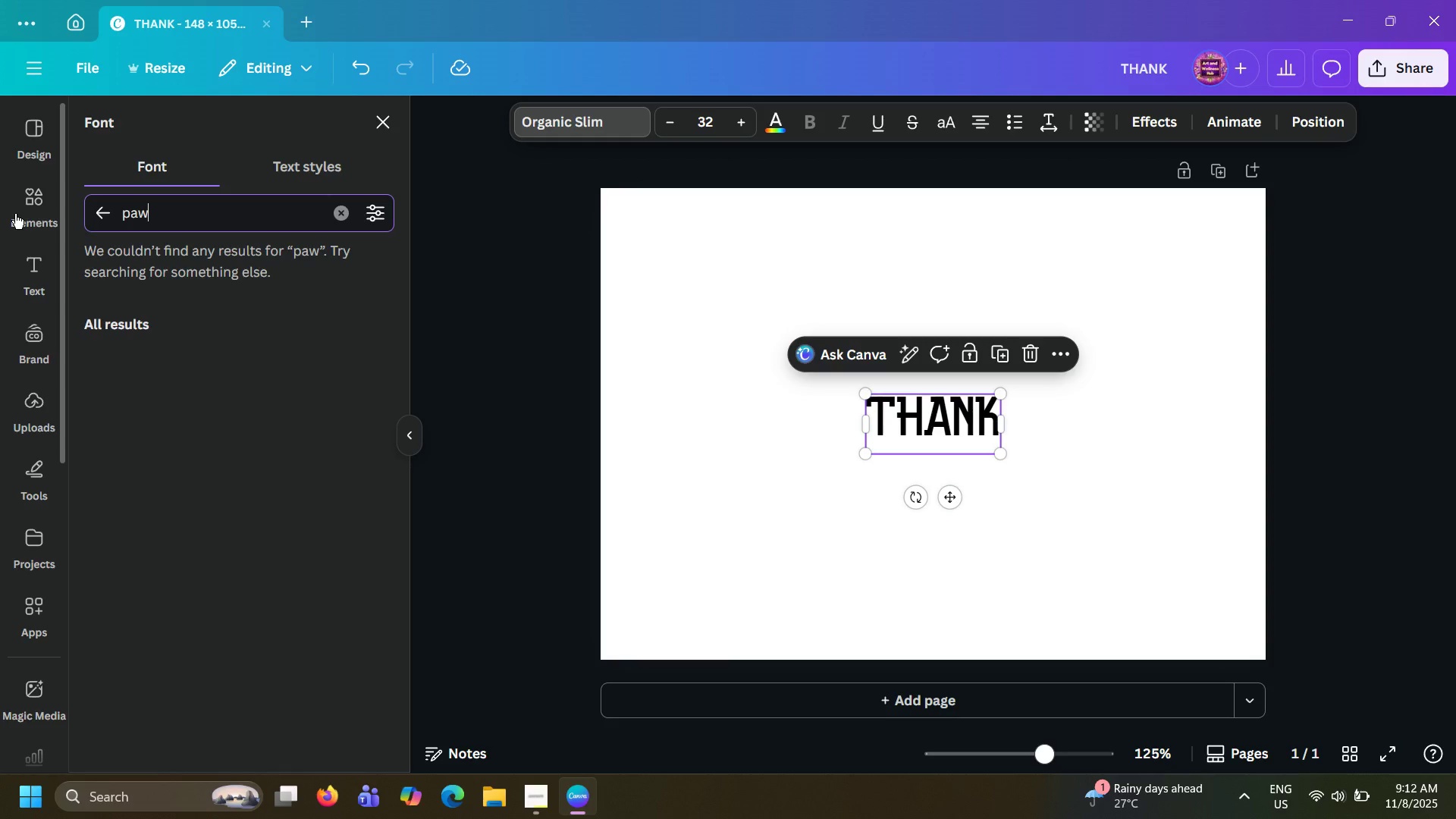 
key(Enter)
 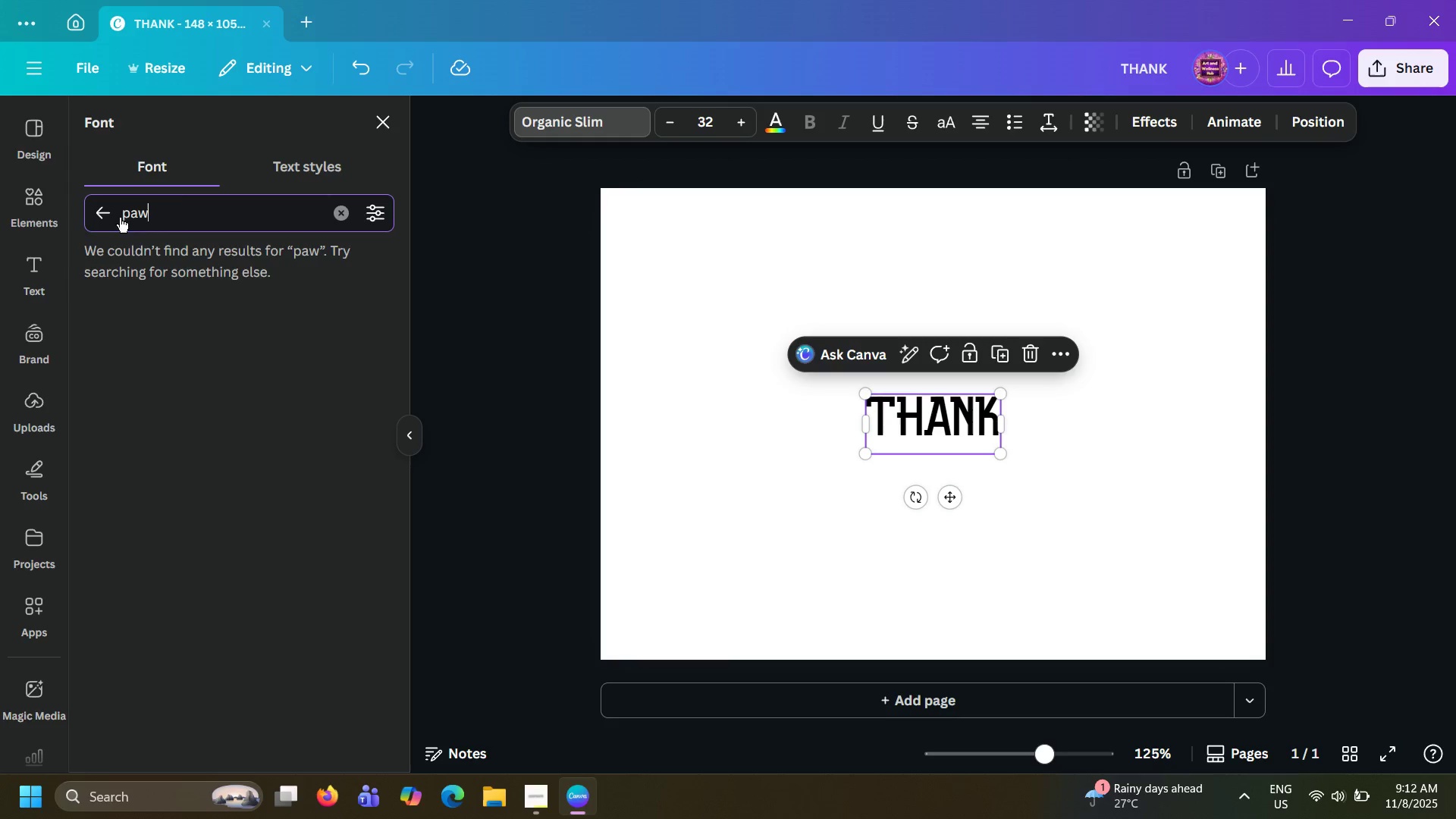 
left_click_drag(start_coordinate=[179, 209], to_coordinate=[30, 201])
 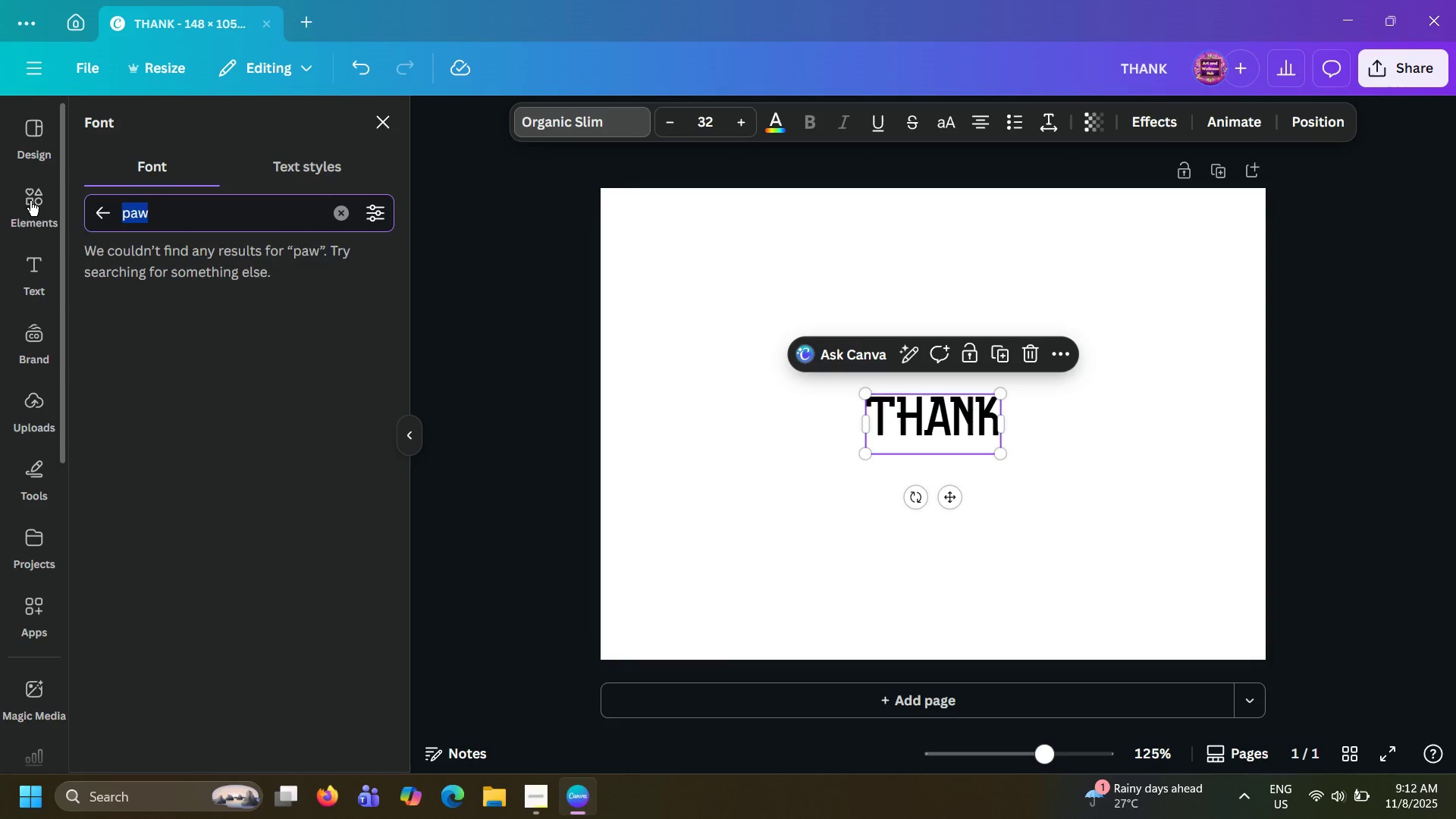 
type(think)
 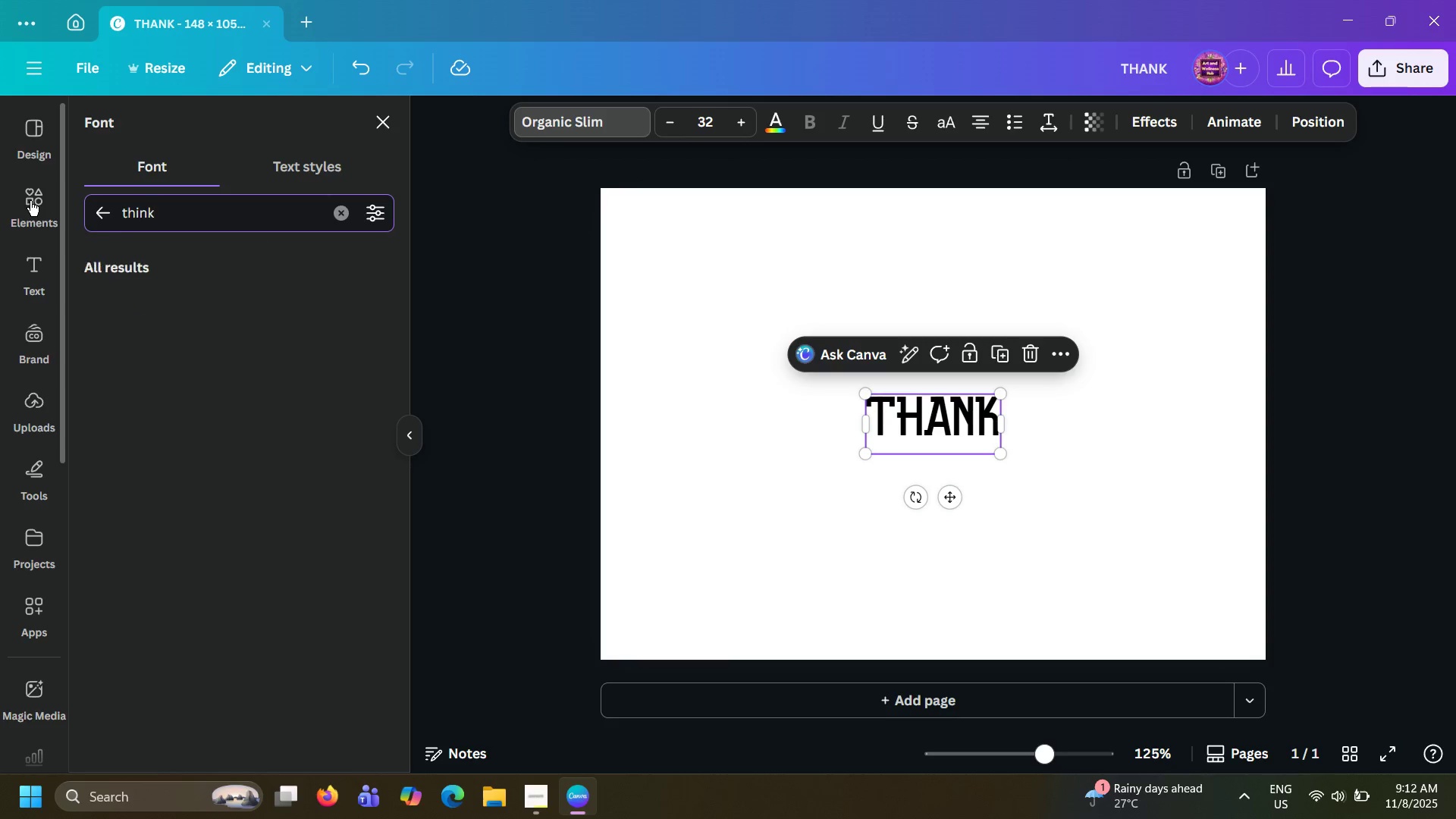 
key(Enter)
 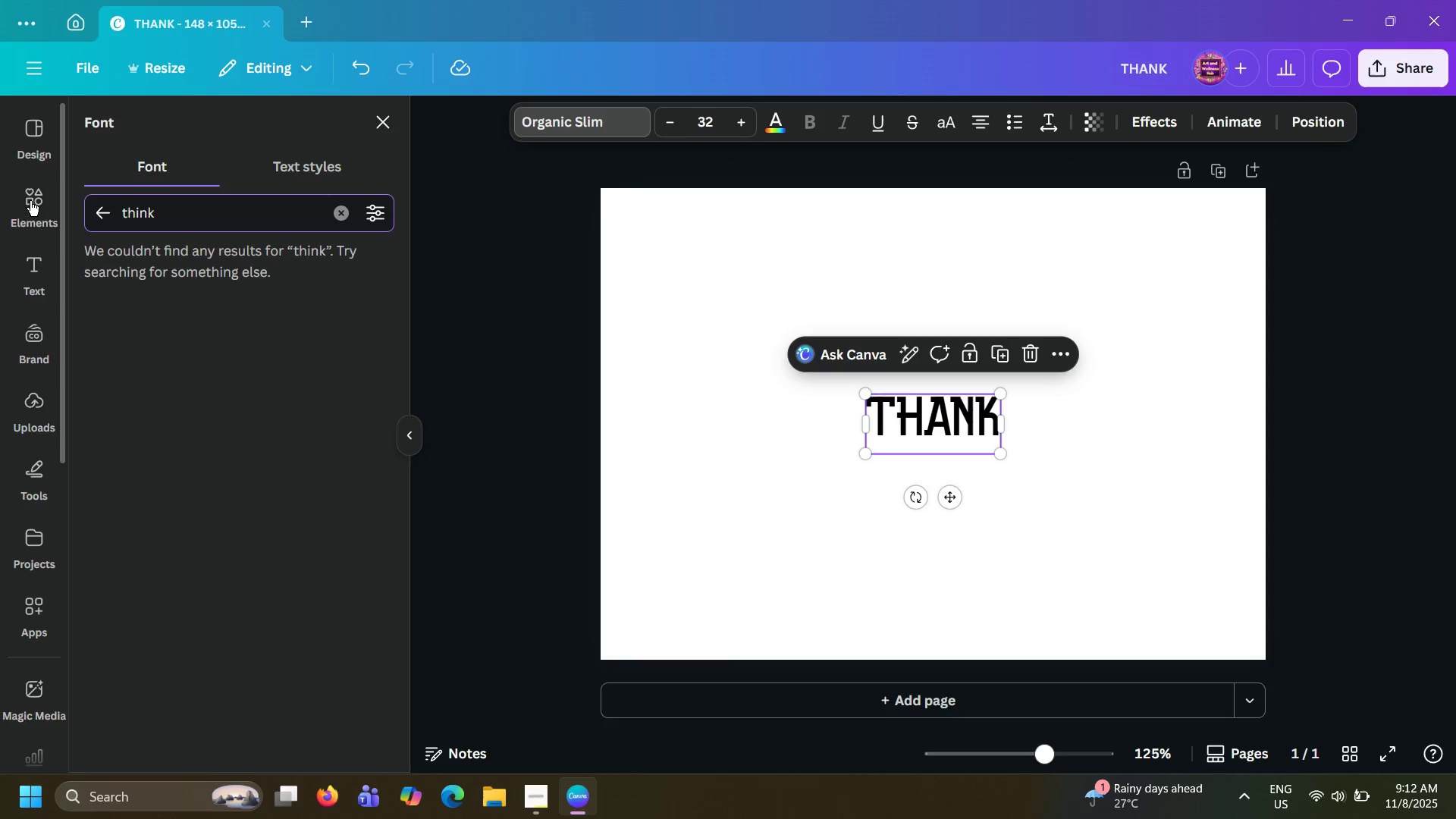 
key(Backspace)
 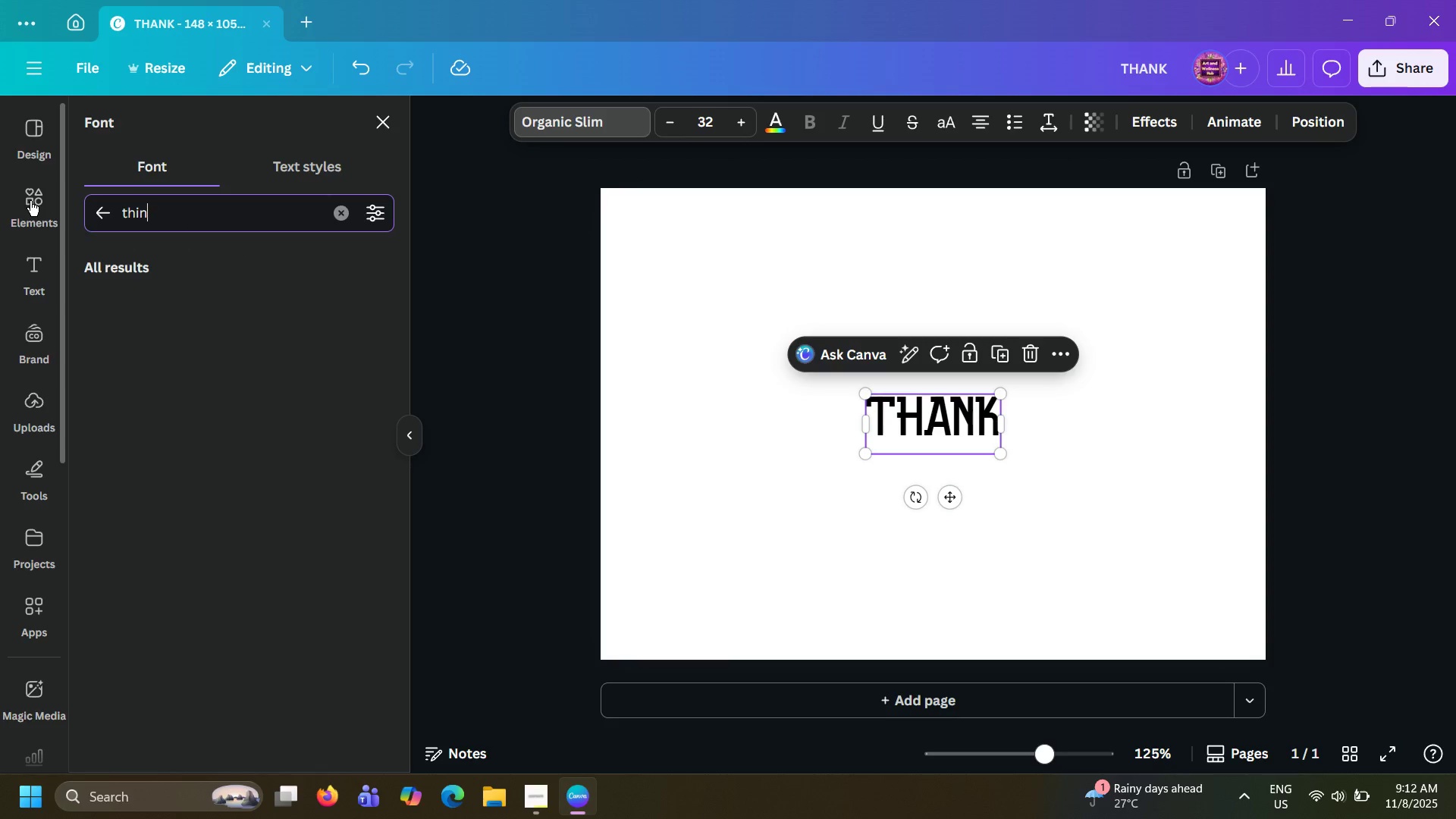 
key(M)
 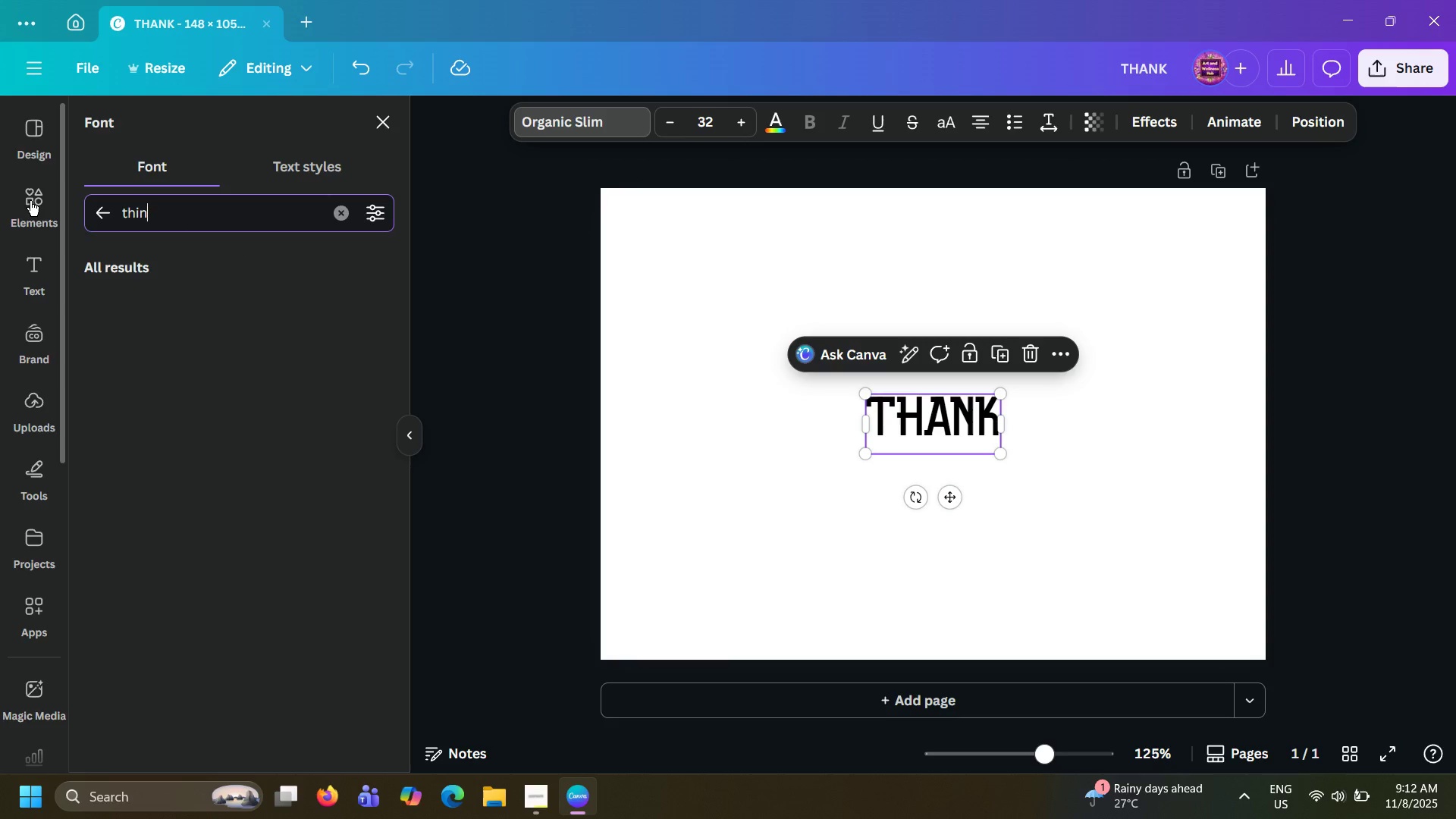 
key(Backspace)
 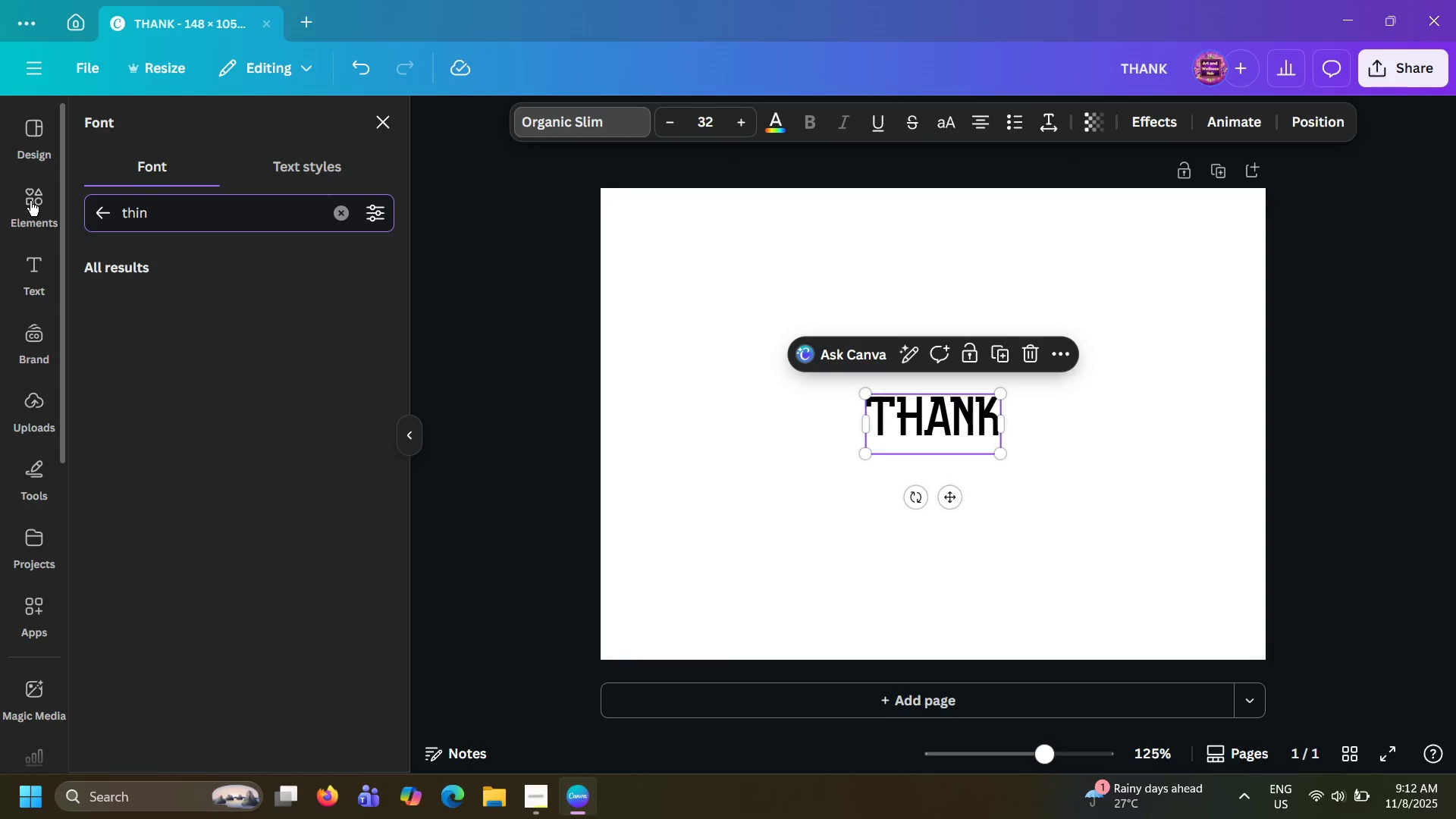 
key(Enter)
 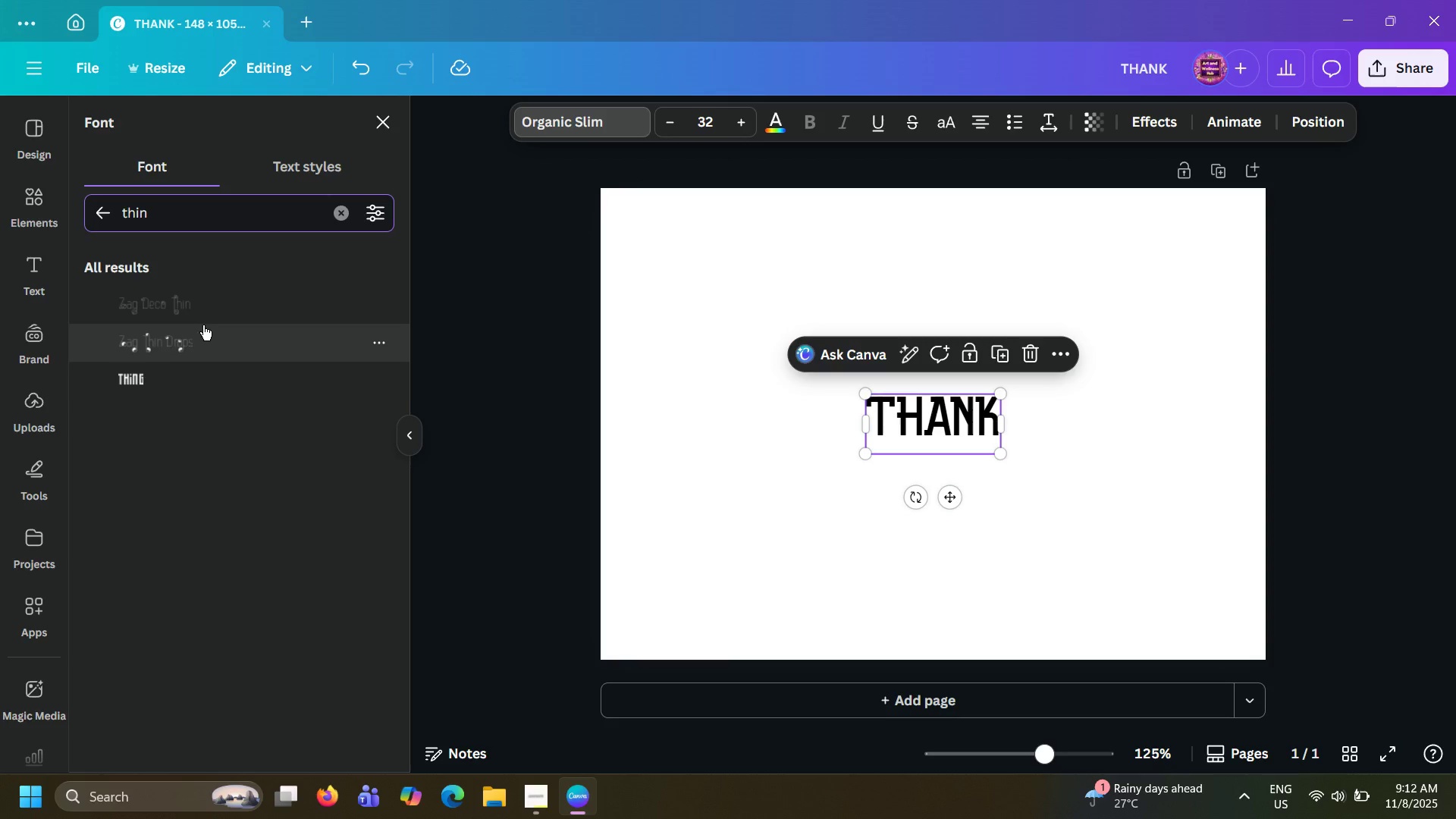 
left_click([206, 369])
 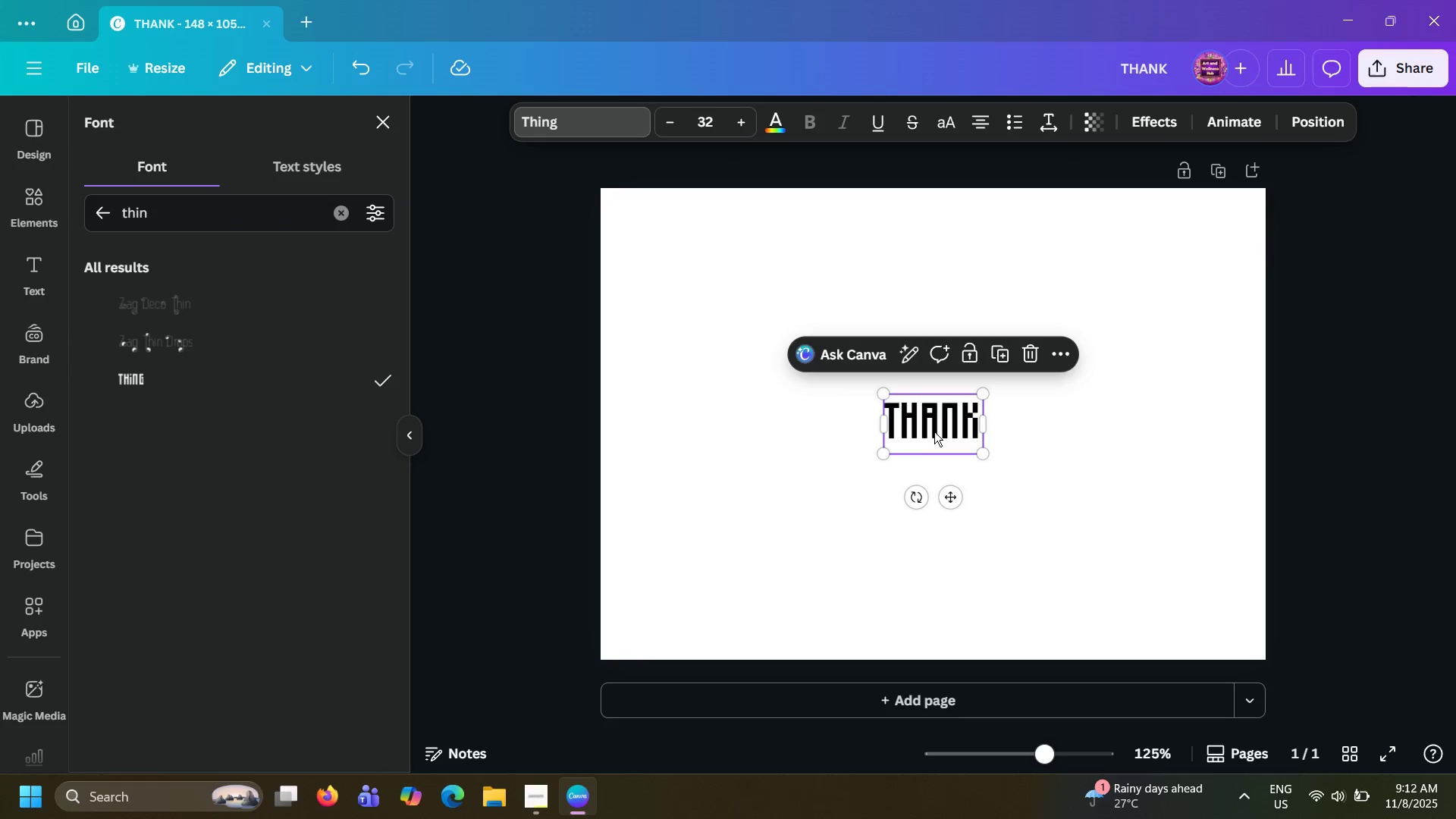 
left_click_drag(start_coordinate=[978, 453], to_coordinate=[1025, 516])
 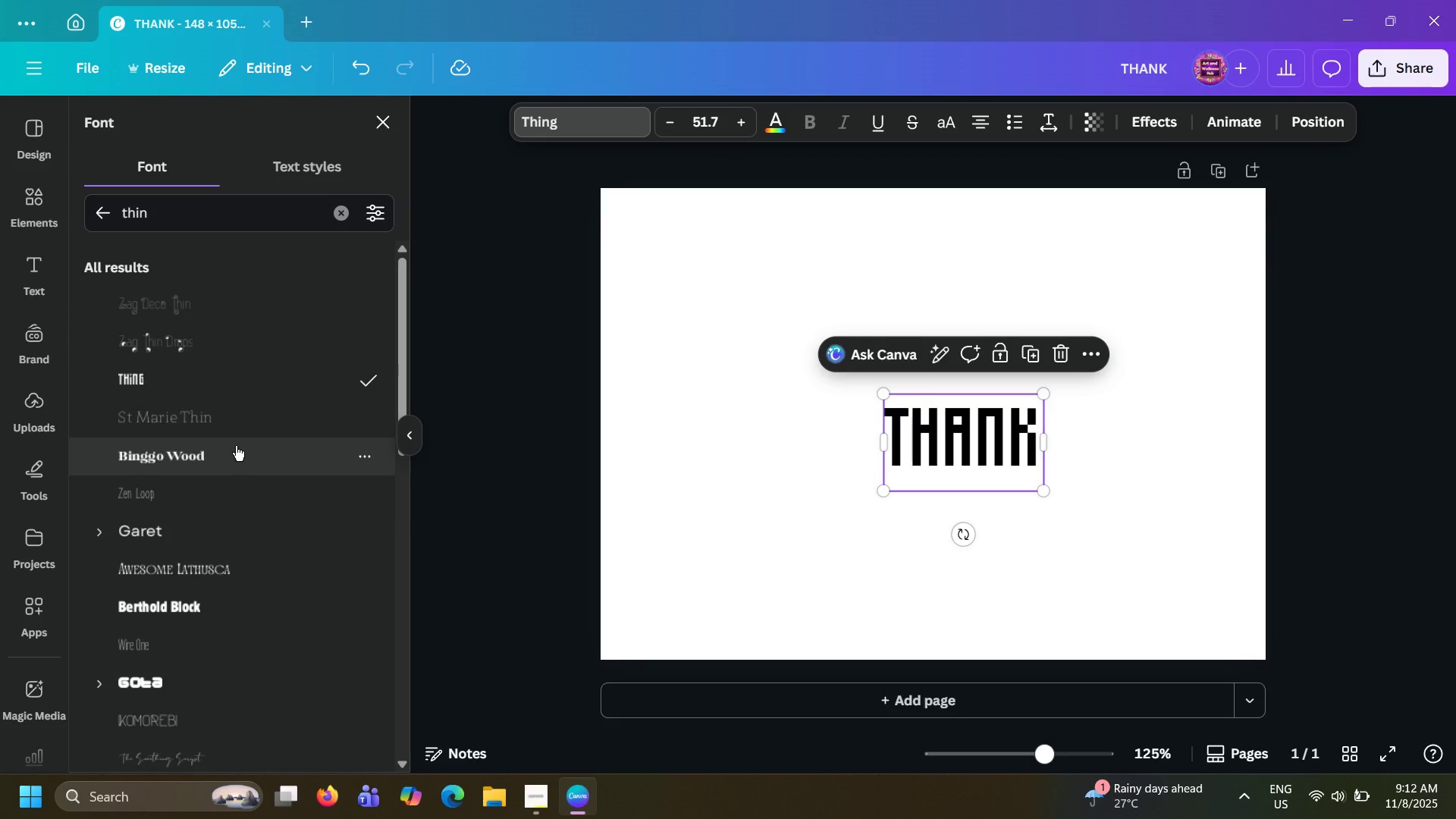 
left_click([236, 446])
 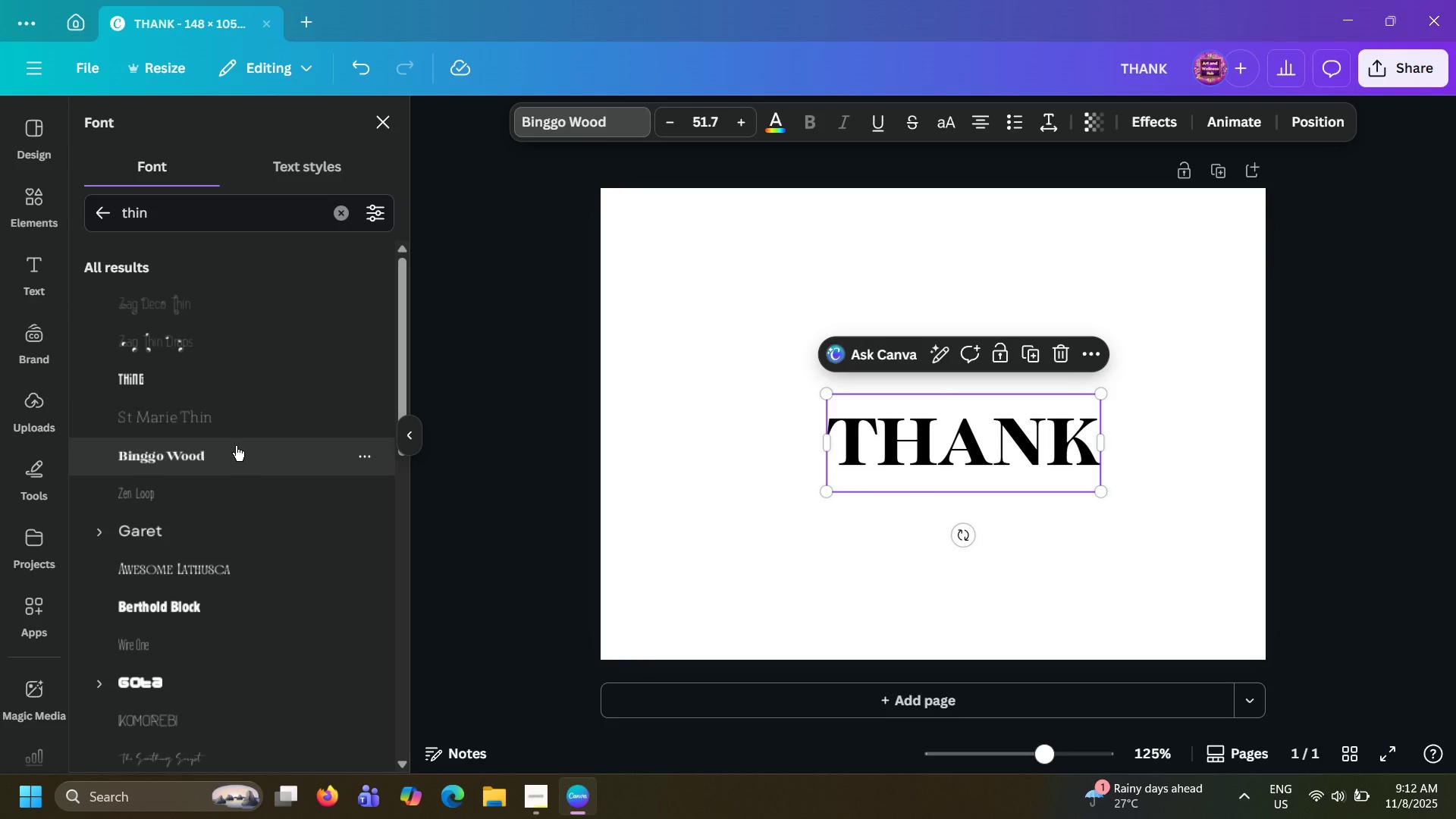 
left_click([212, 541])
 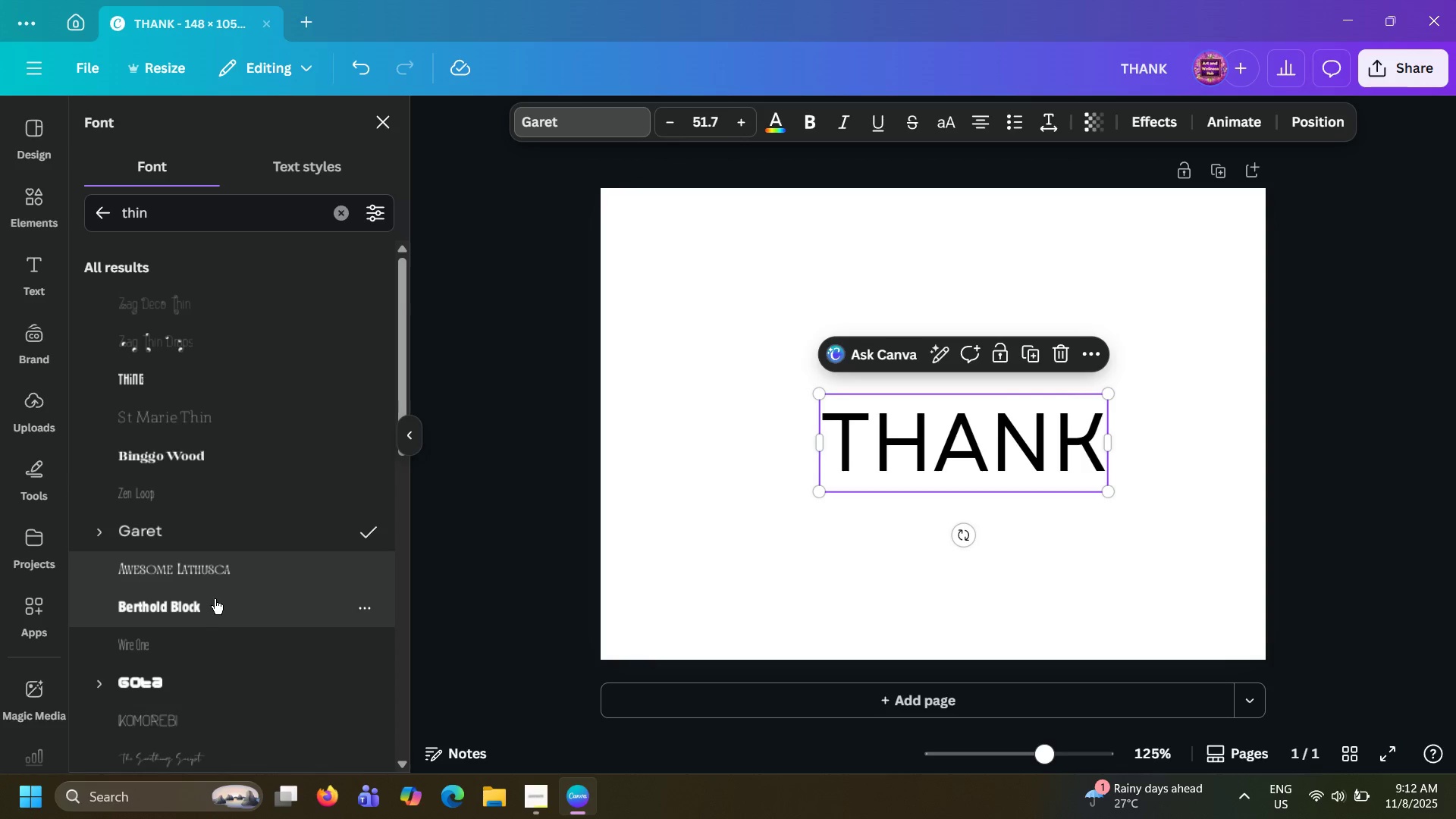 
left_click([215, 599])
 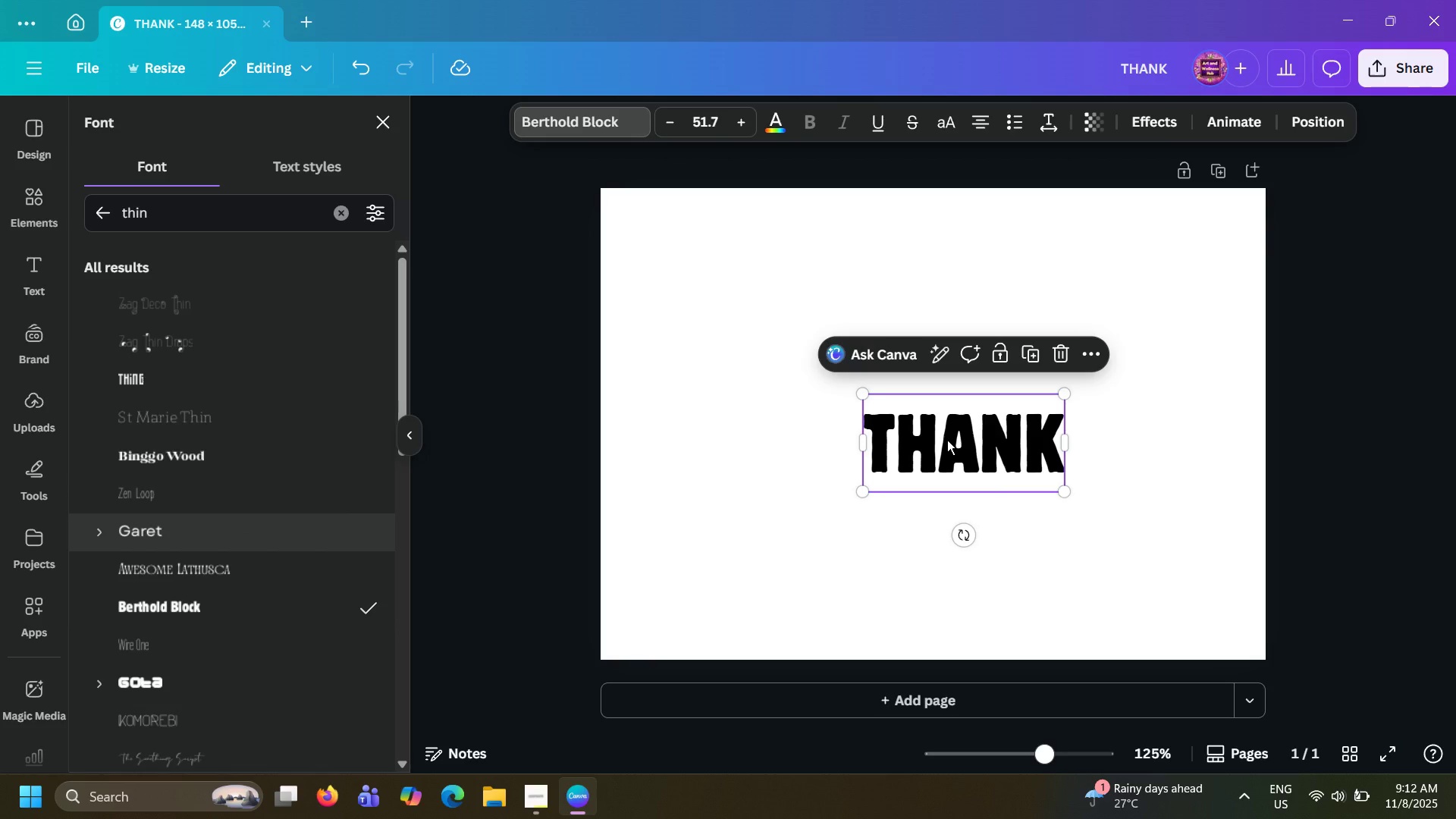 
left_click_drag(start_coordinate=[947, 440], to_coordinate=[787, 347])
 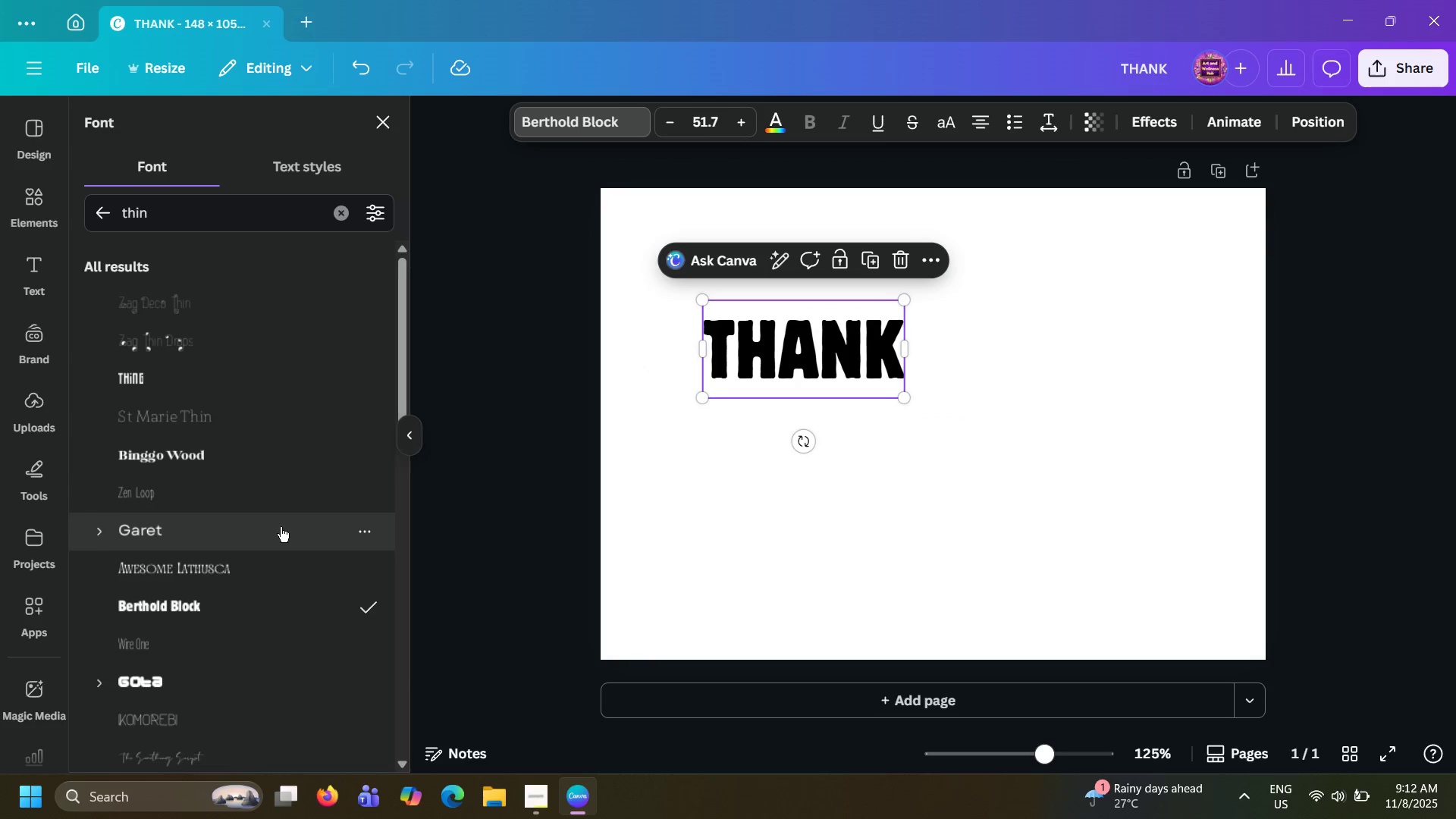 
scroll: coordinate [281, 527], scroll_direction: down, amount: 6.0
 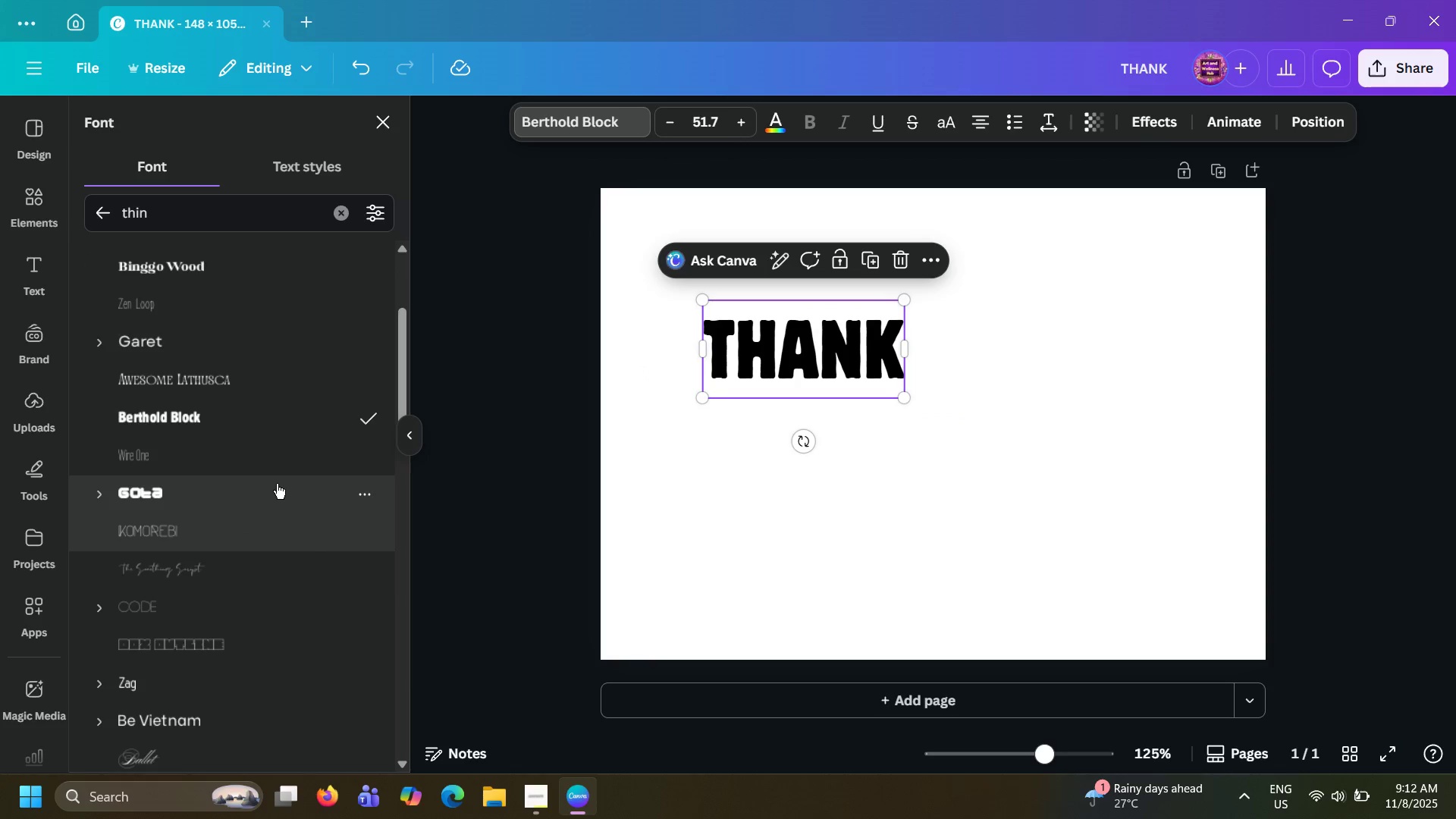 
left_click([277, 484])
 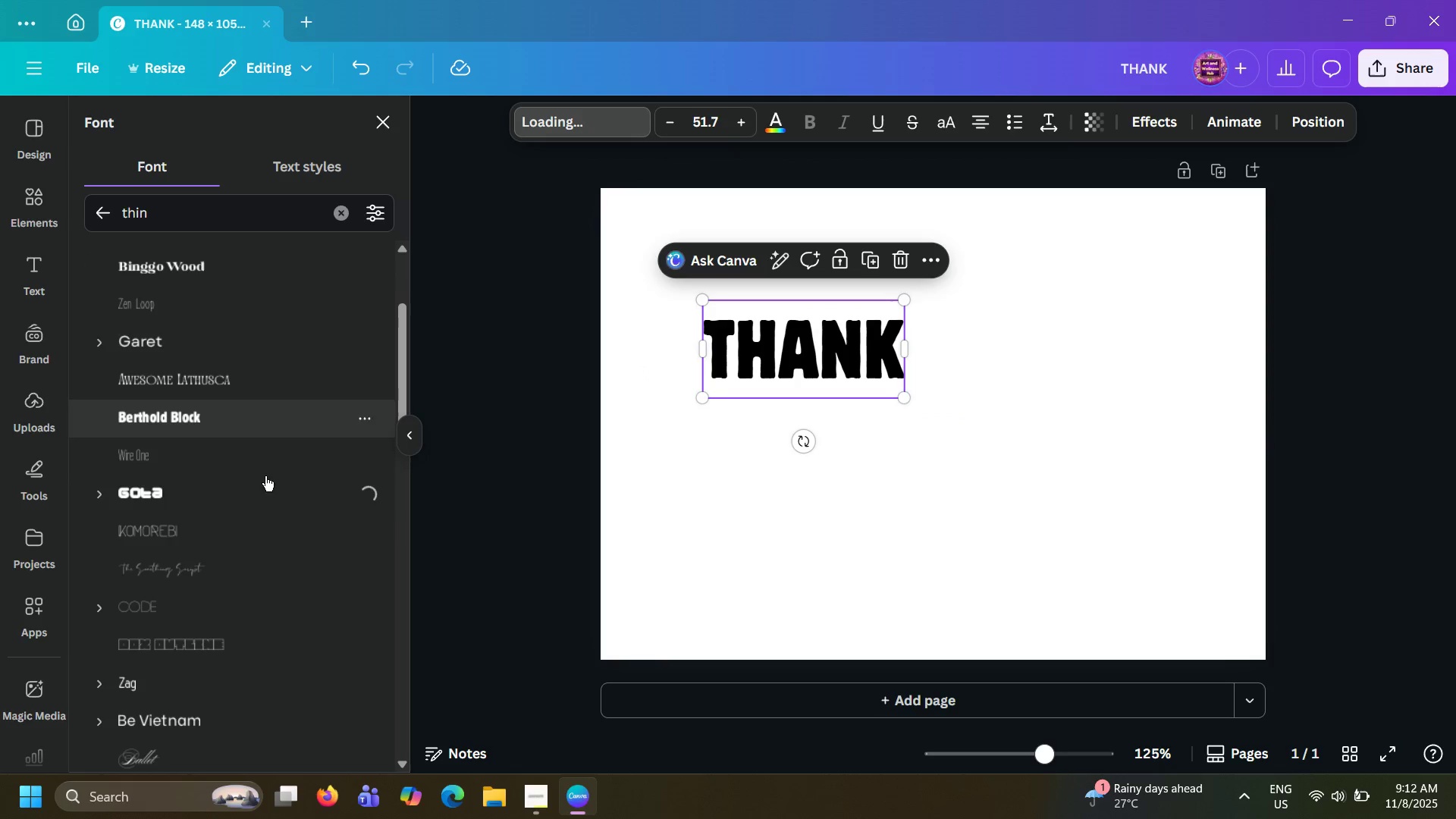 
scroll: coordinate [215, 534], scroll_direction: down, amount: 8.0
 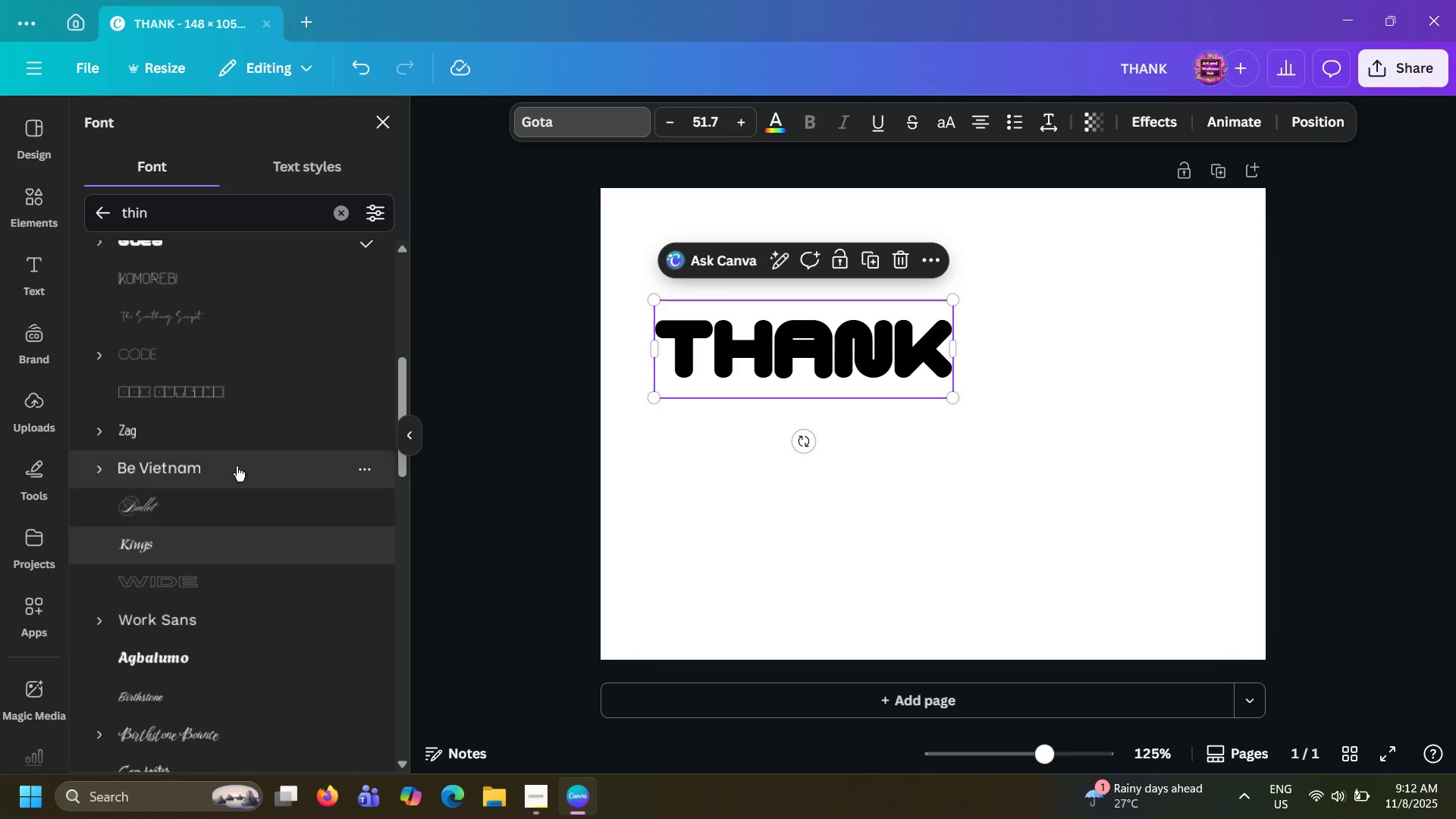 
left_click([244, 461])
 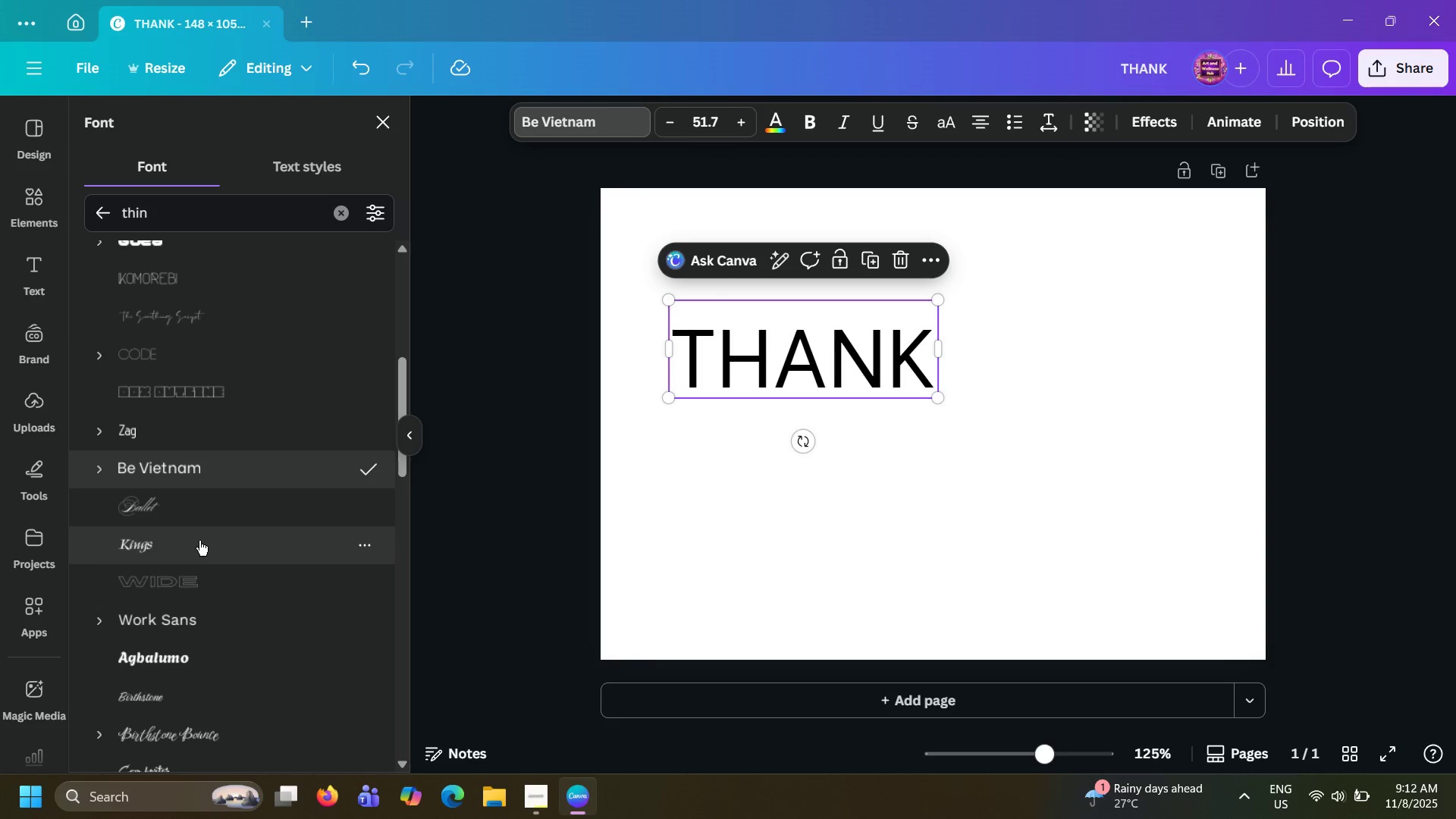 
left_click([199, 544])
 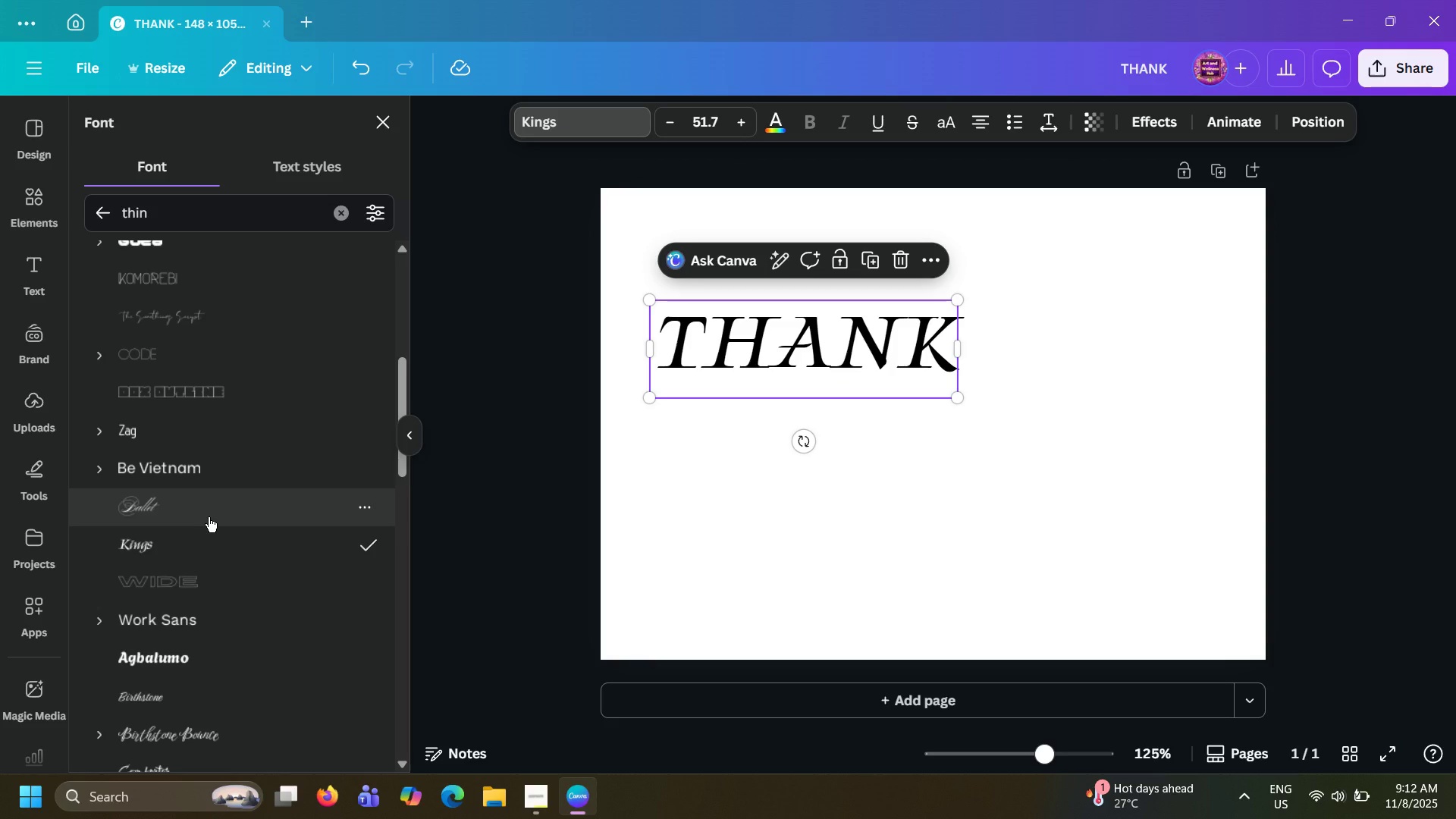 
scroll: coordinate [220, 610], scroll_direction: down, amount: 3.0
 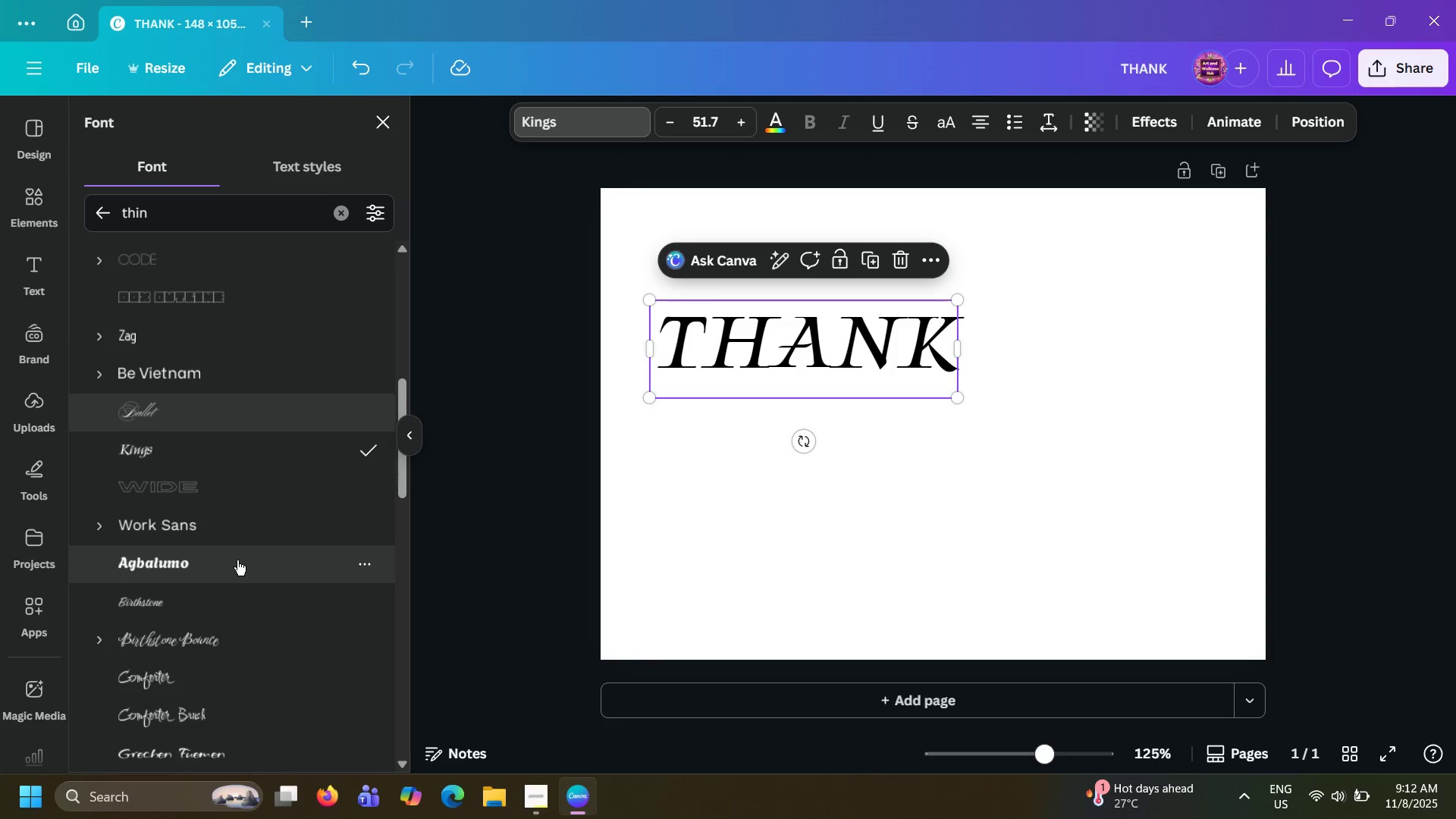 
left_click([237, 560])
 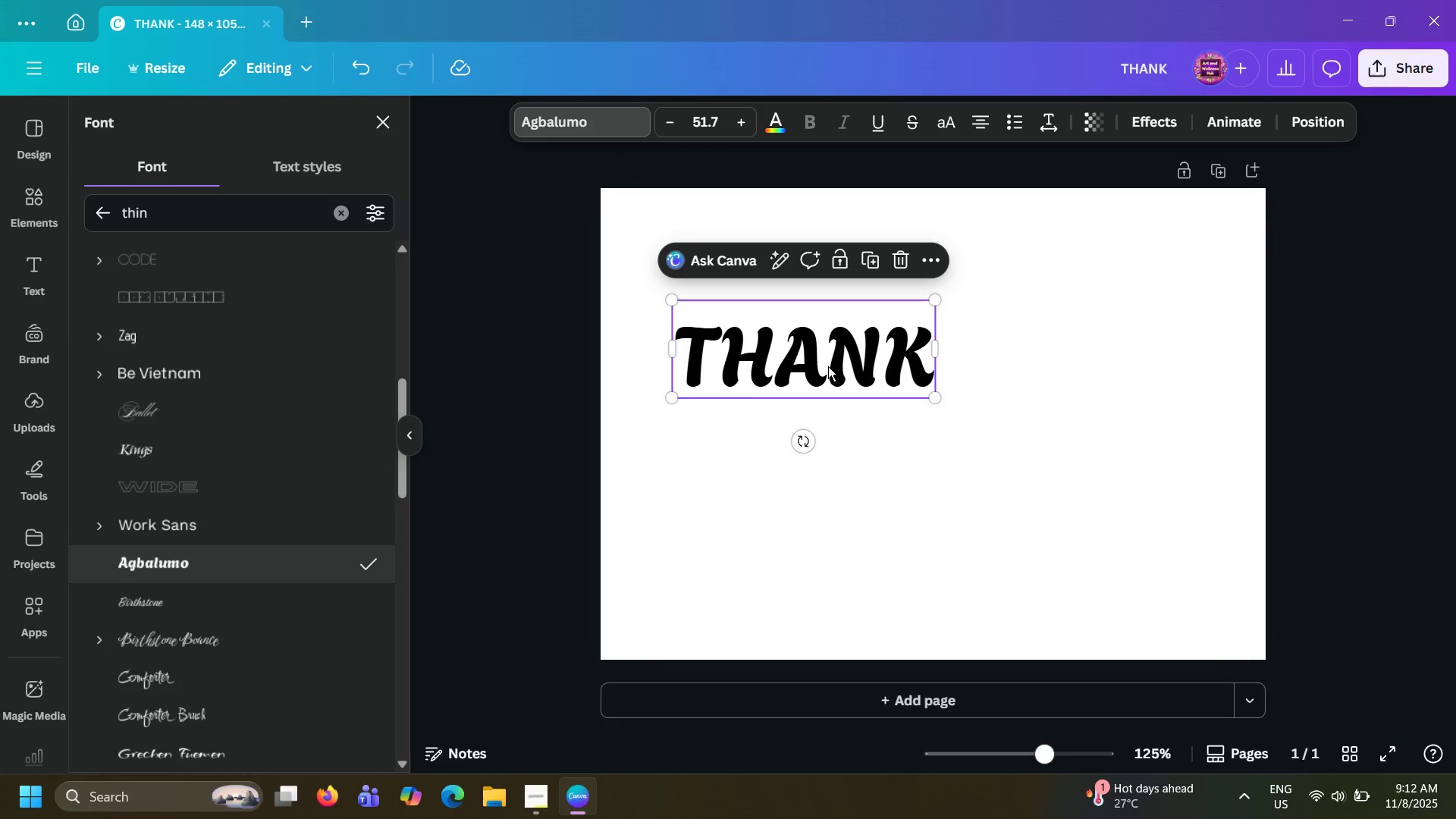 
scroll: coordinate [254, 560], scroll_direction: down, amount: 7.0
 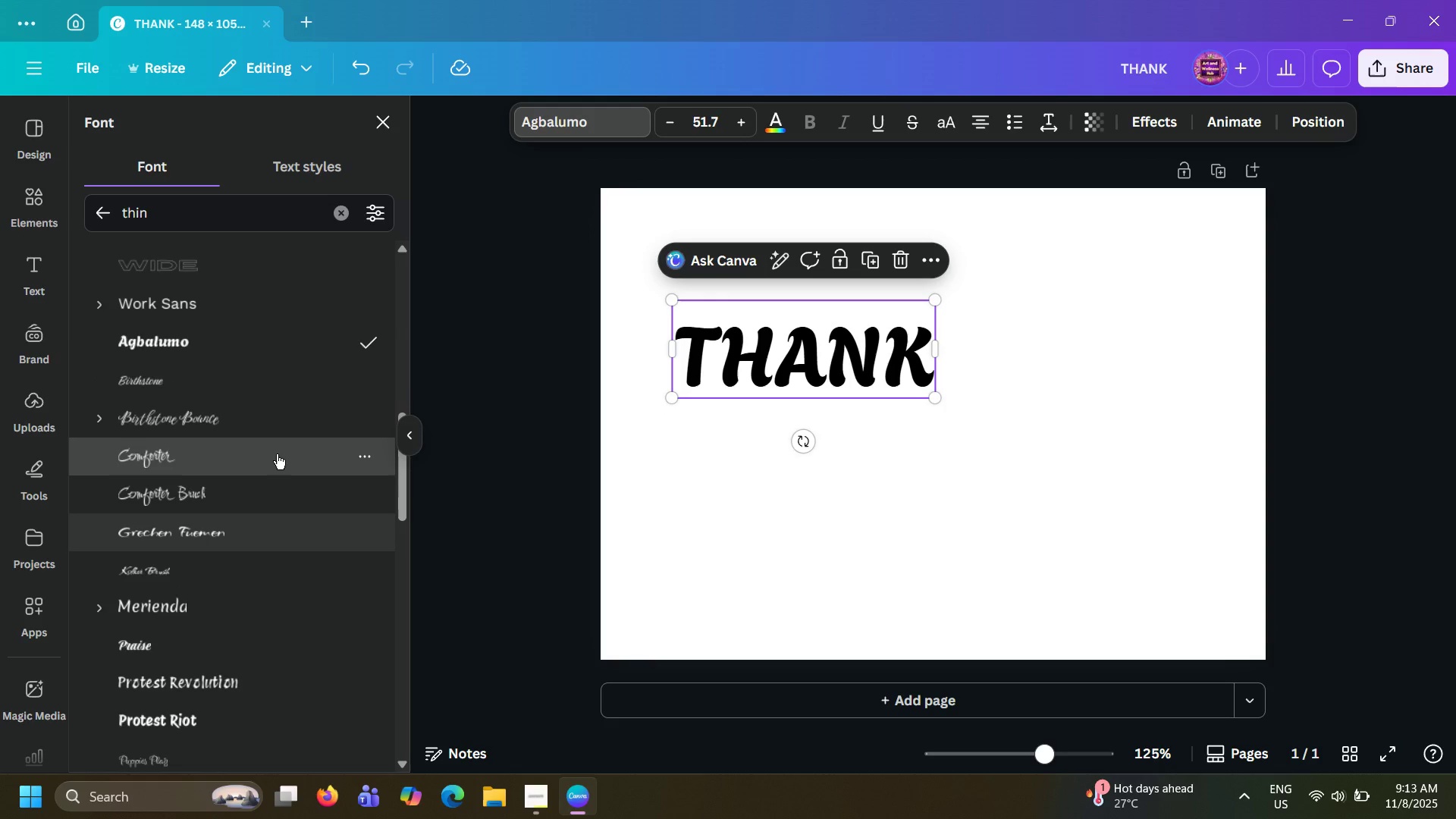 
left_click([277, 454])
 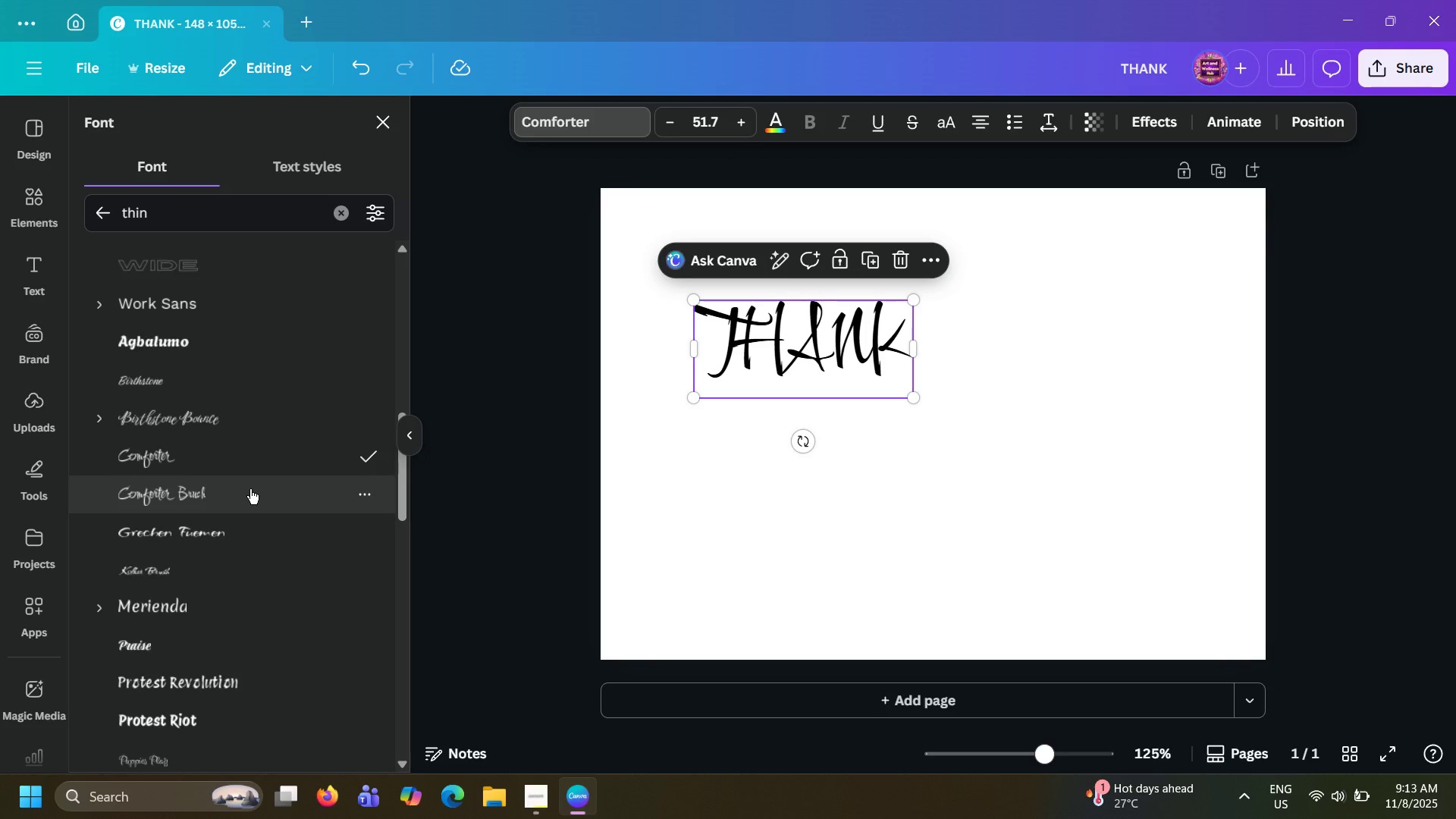 
left_click([250, 489])
 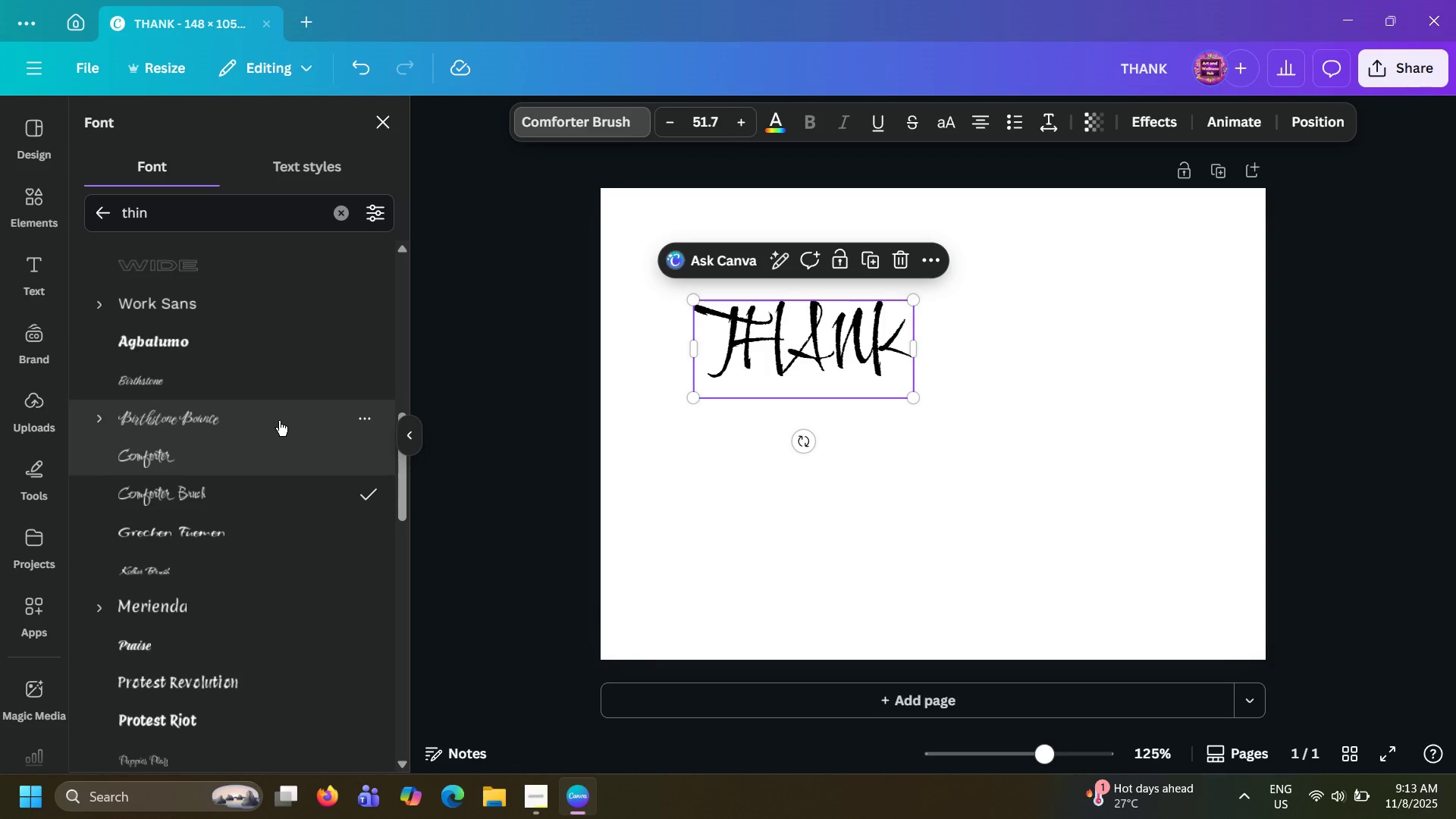 
left_click([280, 420])
 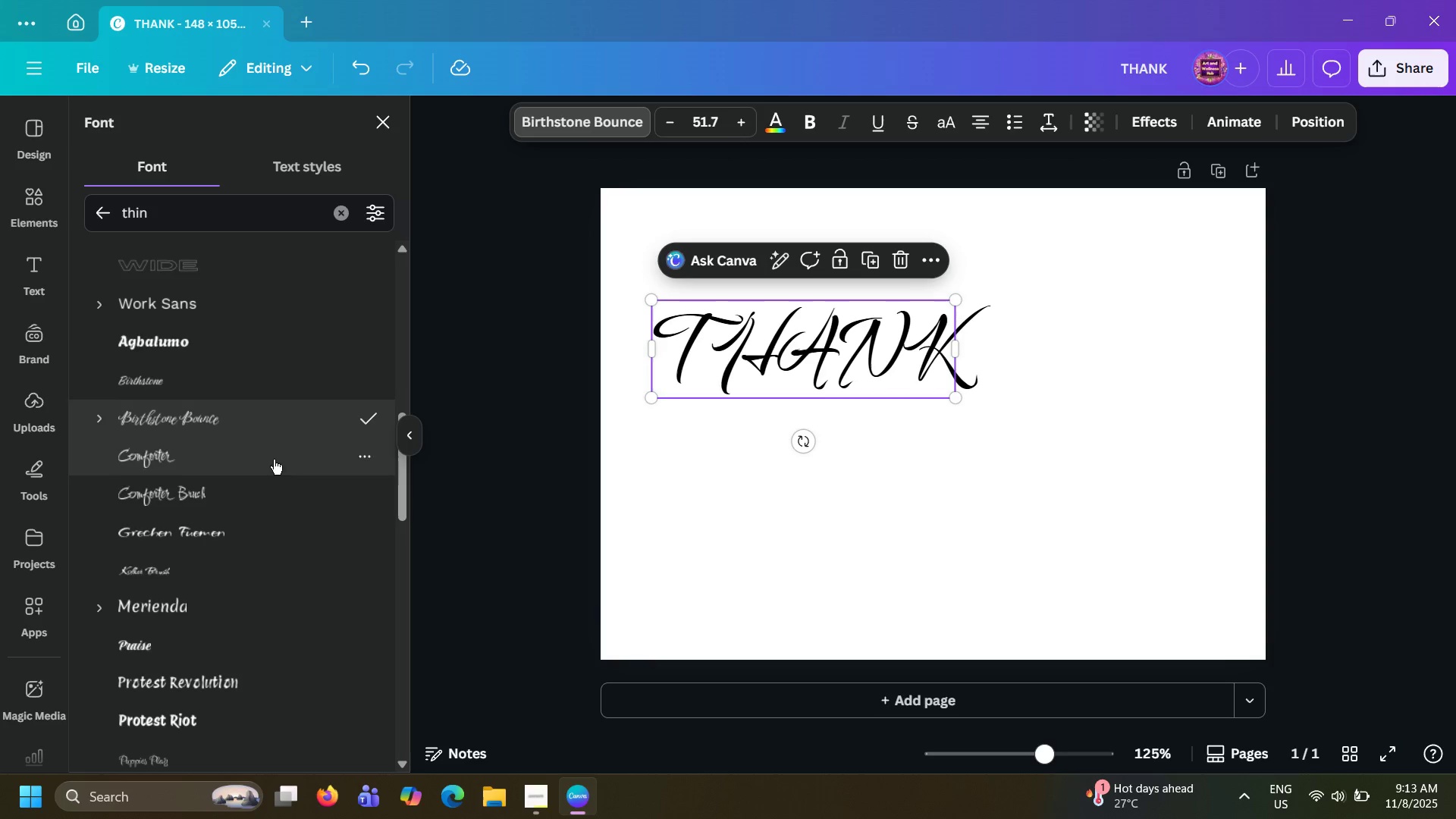 
scroll: coordinate [265, 533], scroll_direction: down, amount: 3.0
 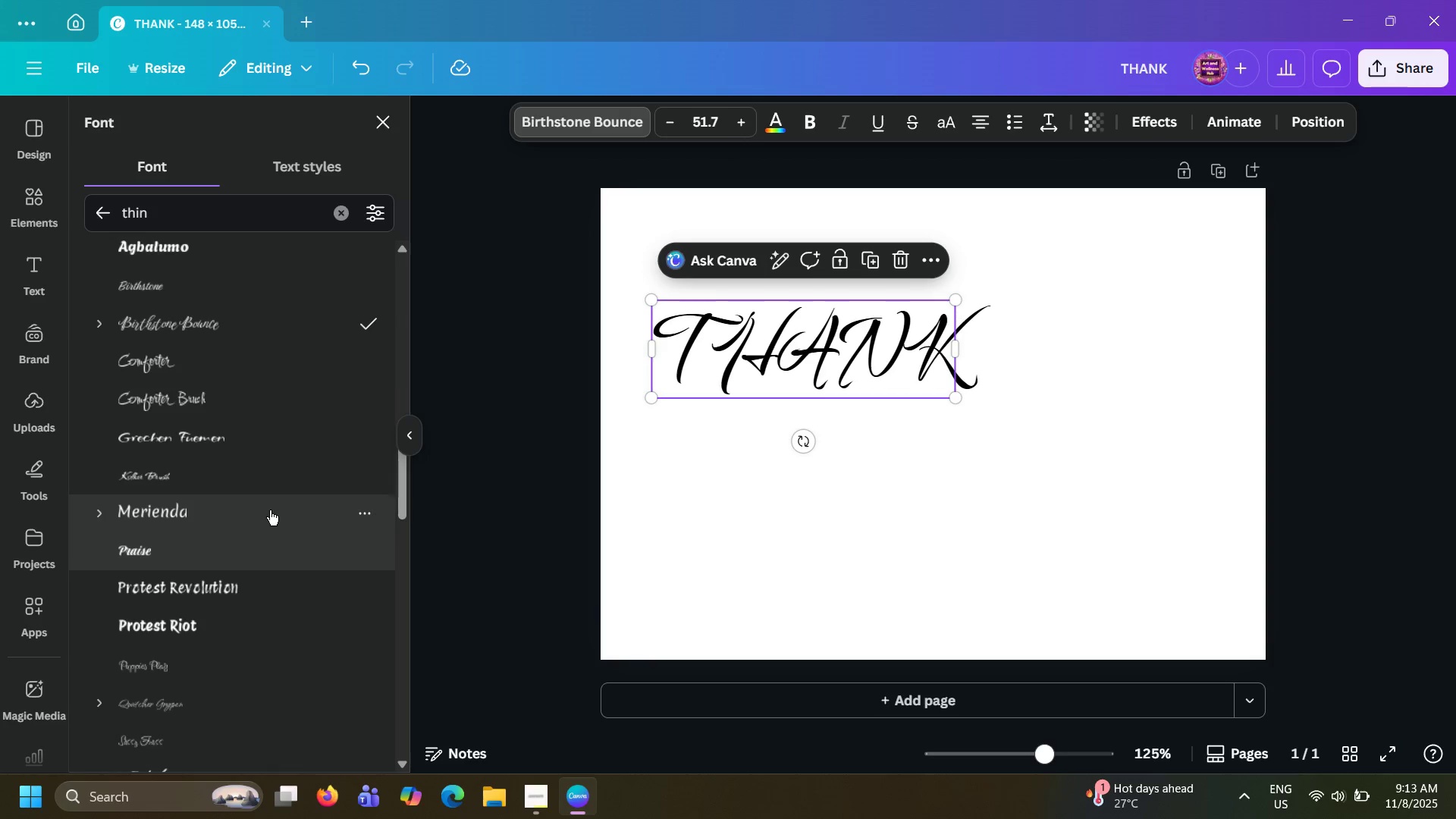 
left_click([270, 510])
 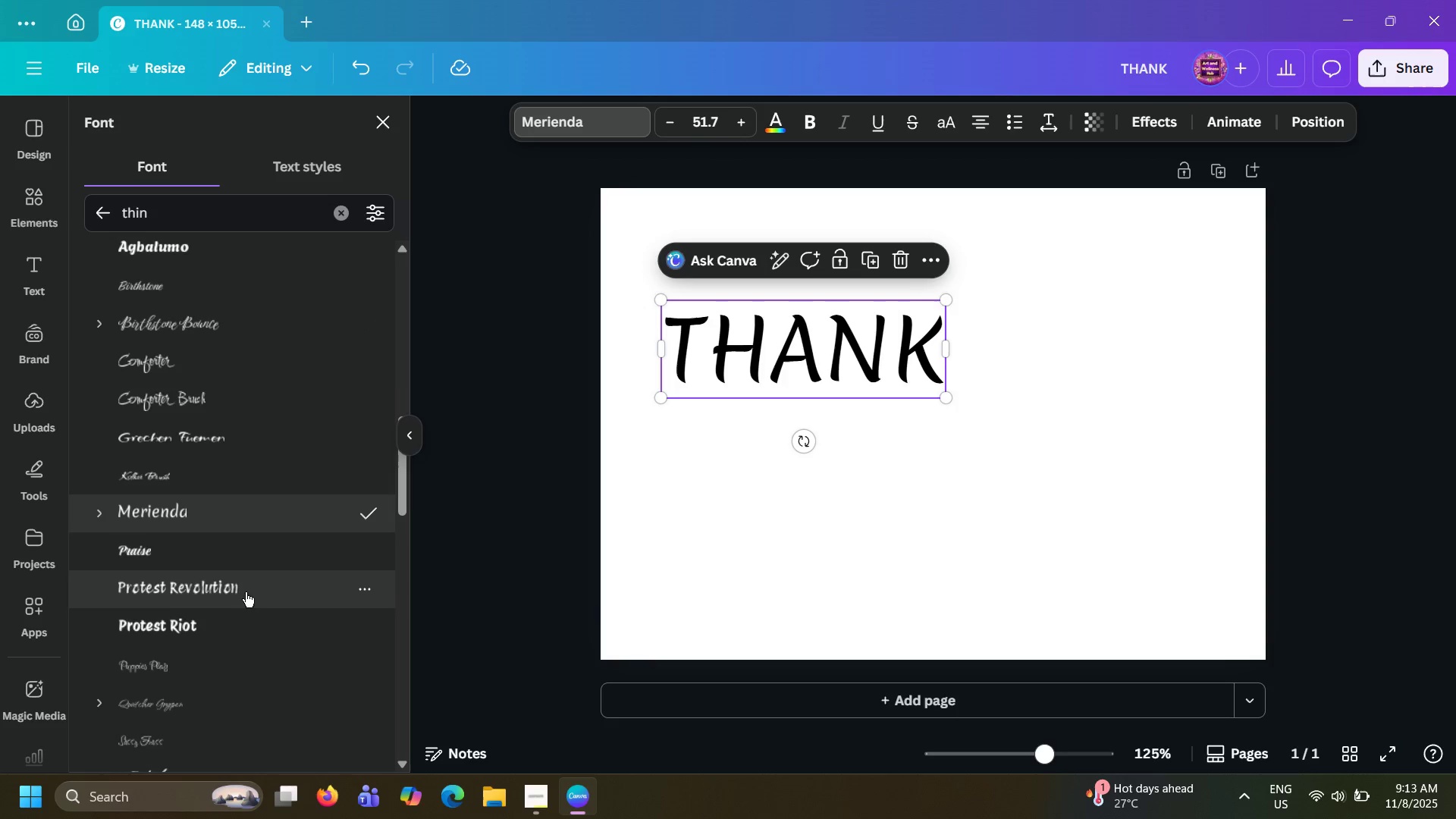 
left_click([194, 212])
 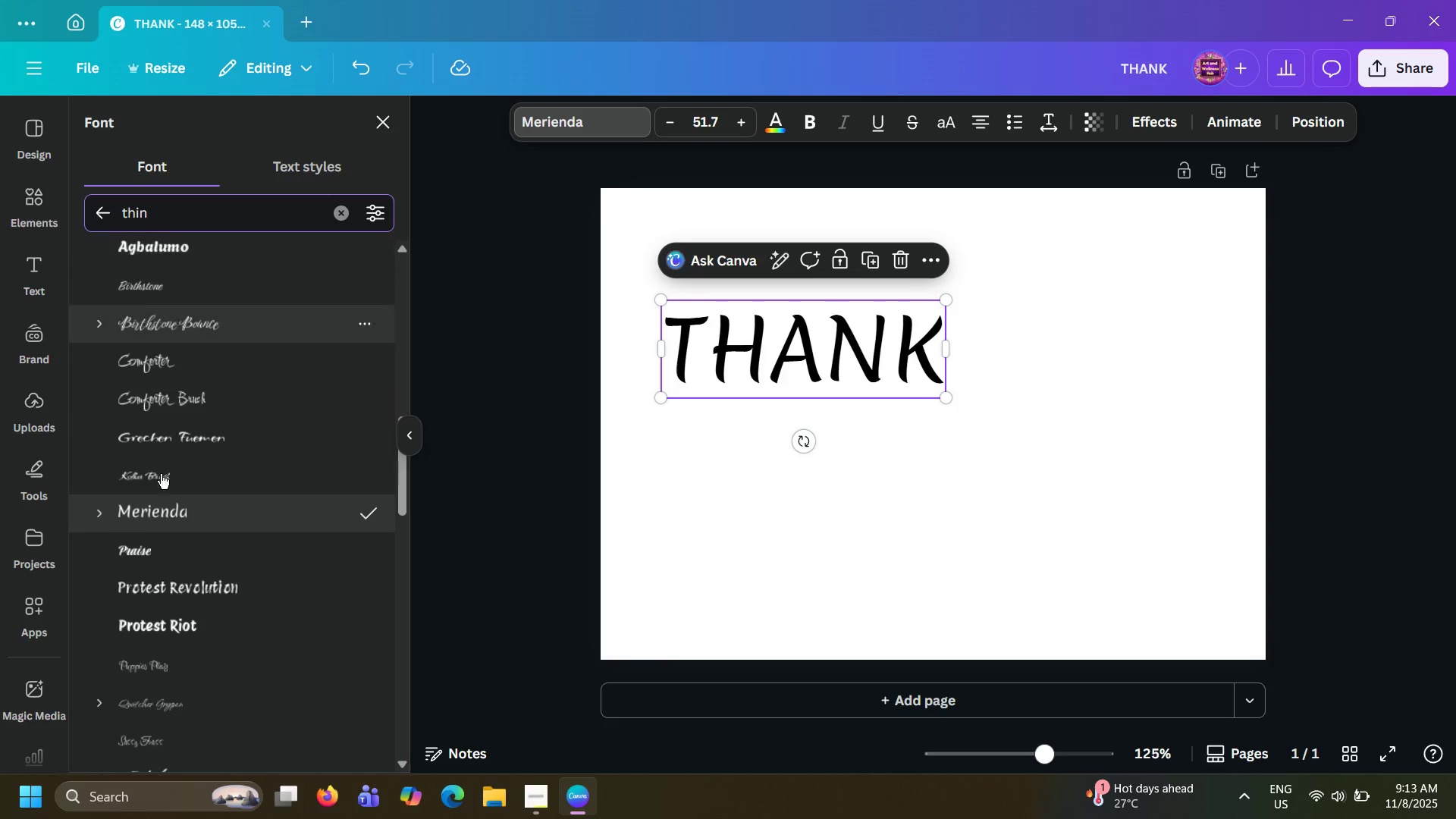 
scroll: coordinate [164, 529], scroll_direction: down, amount: 15.0
 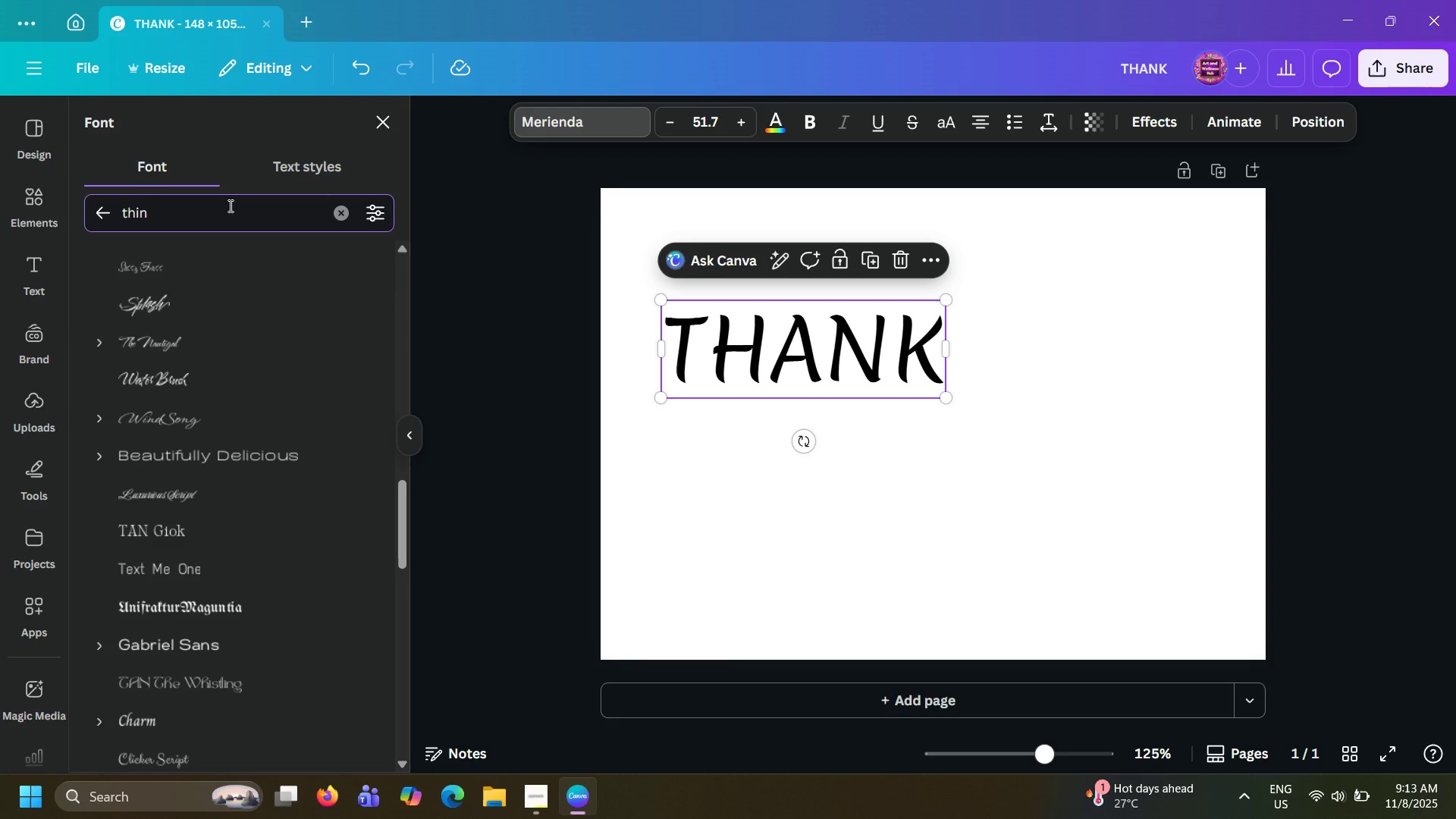 
key(Backspace)
key(Backspace)
key(Backspace)
key(Backspace)
key(Backspace)
key(Backspace)
type(ce)
key(Backspace)
type(inematic)
 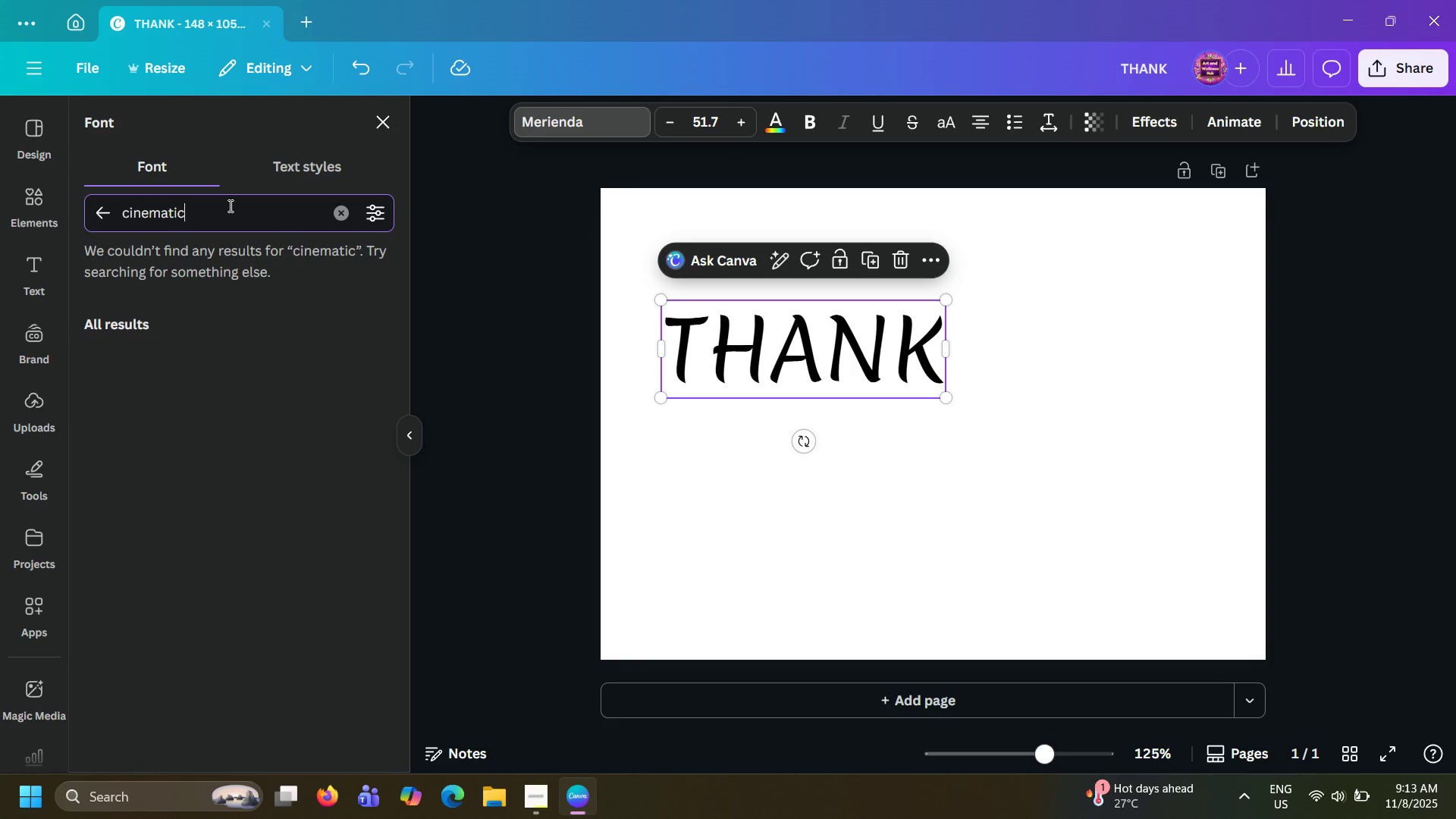 
key(Enter)
 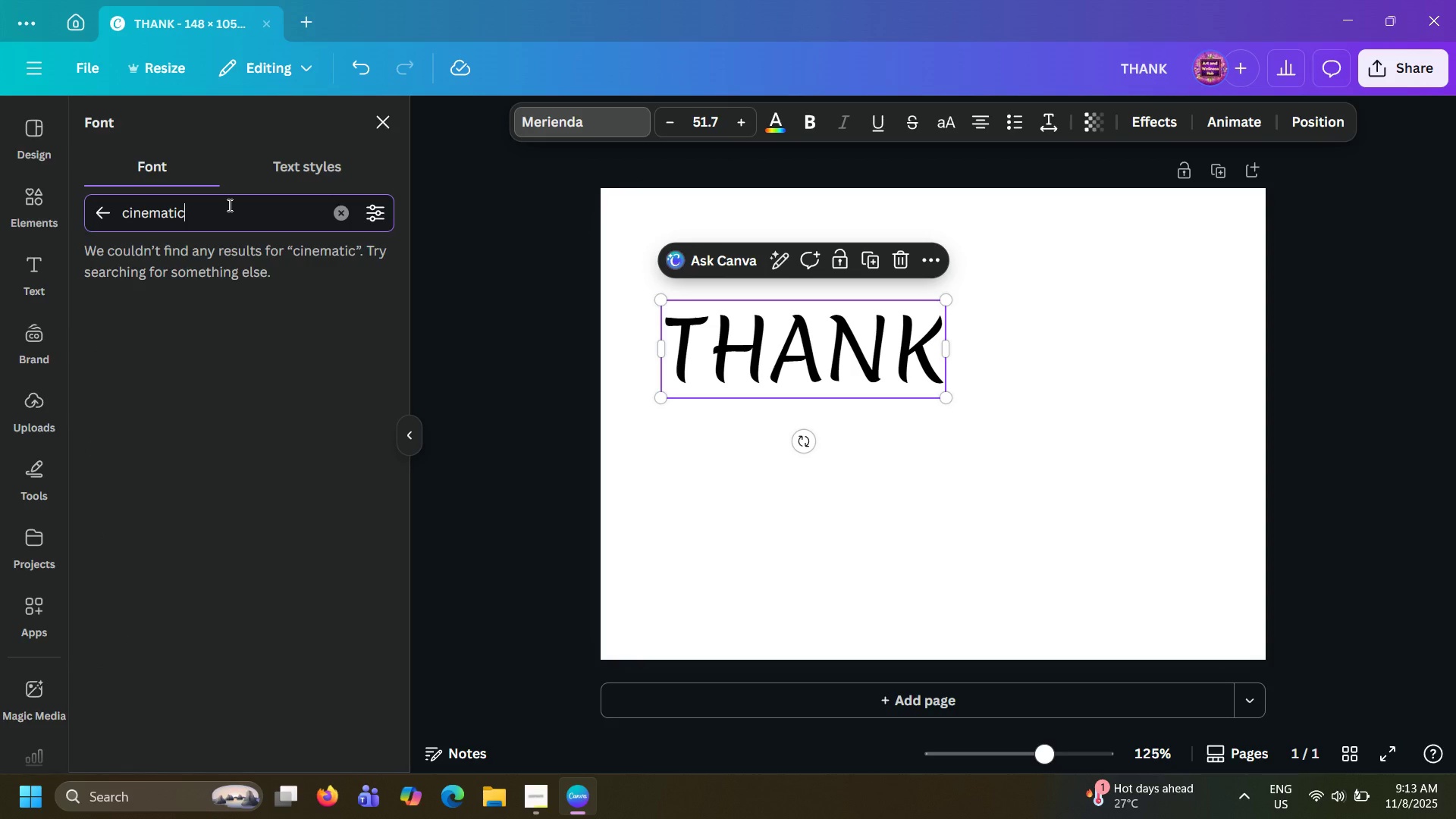 
left_click_drag(start_coordinate=[228, 205], to_coordinate=[40, 180])
 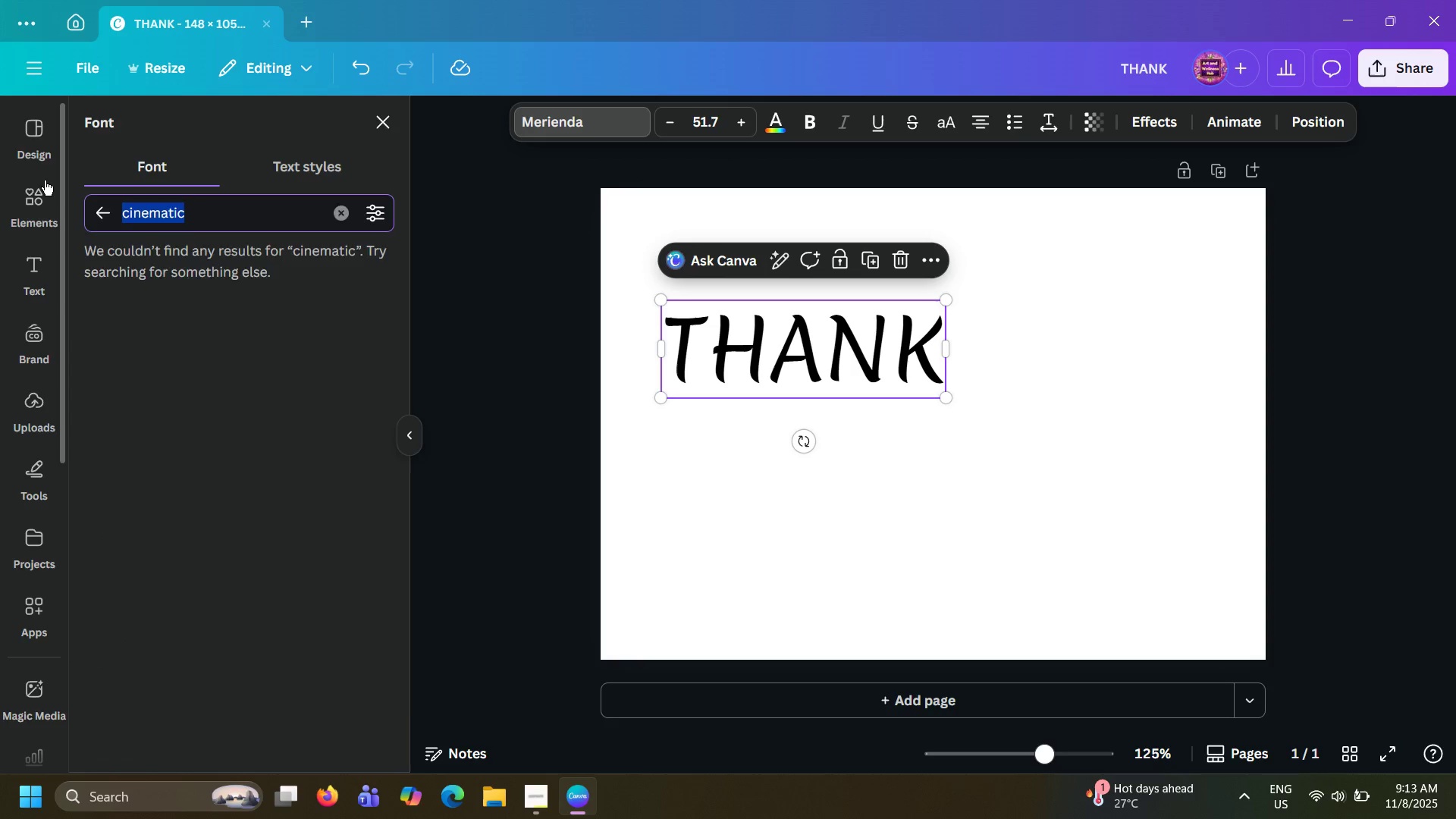 
key(Backspace)
key(Backspace)
type(10)
key(Backspace)
type(9)
 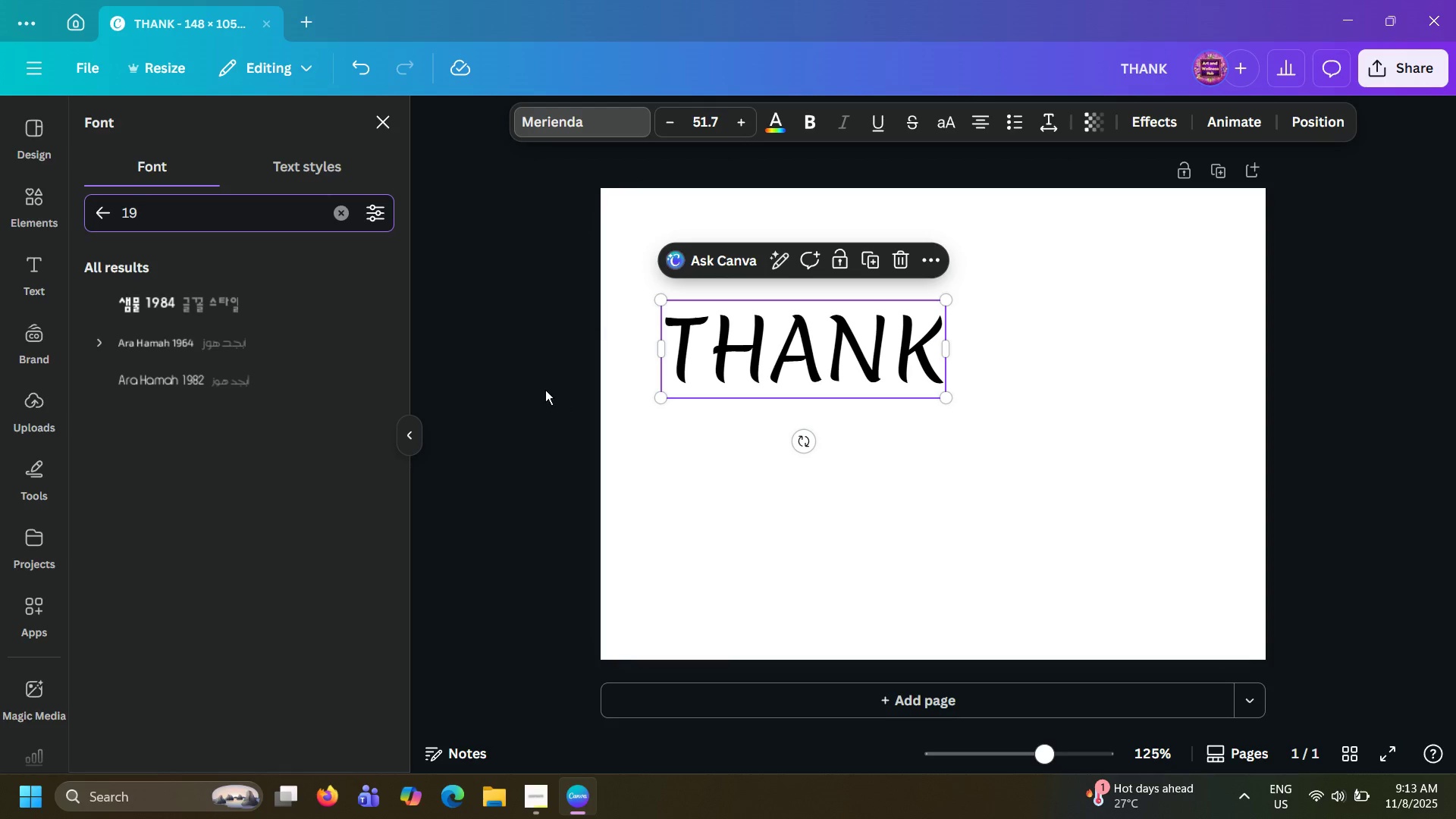 
left_click([278, 306])
 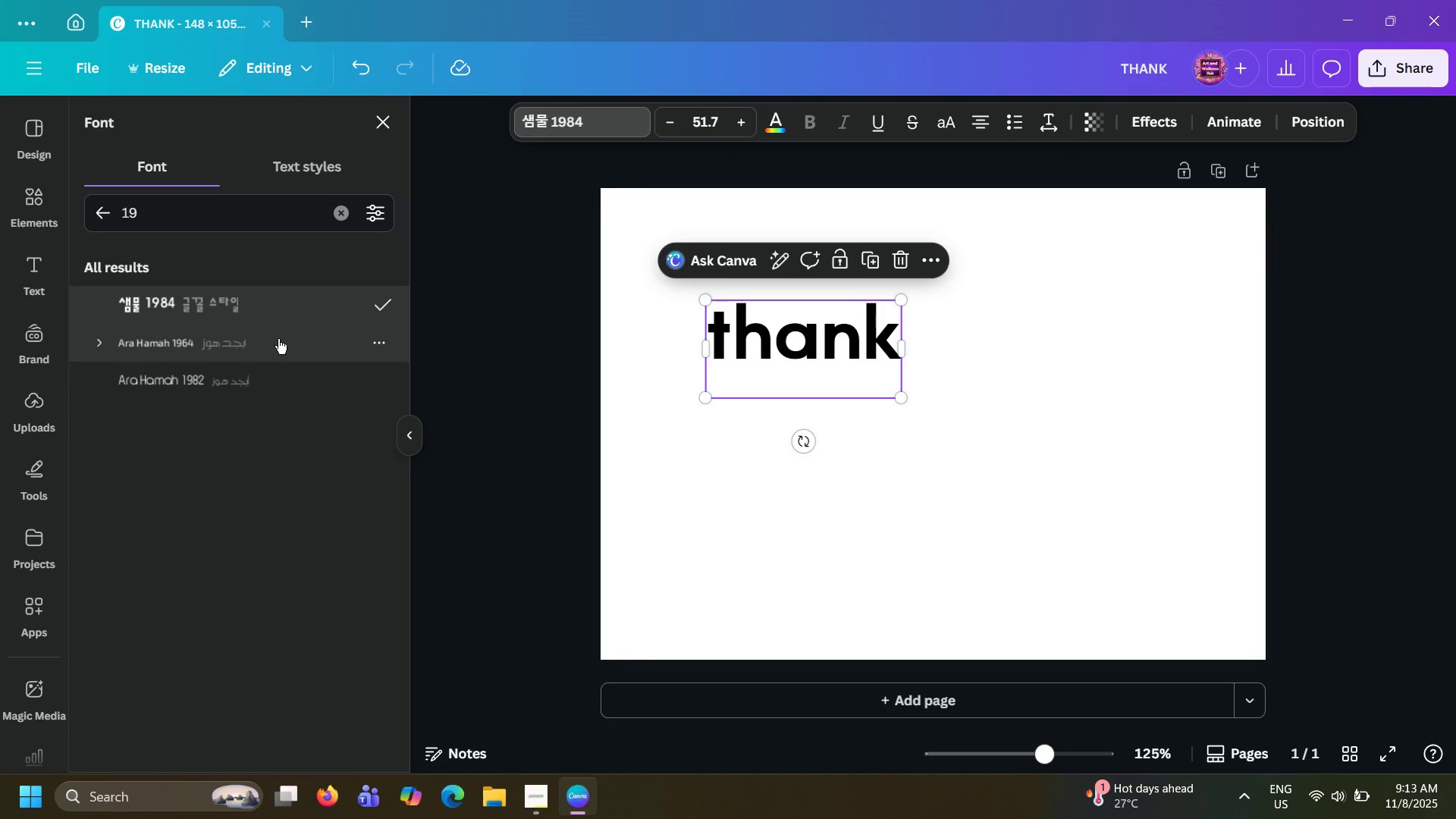 
left_click([278, 344])
 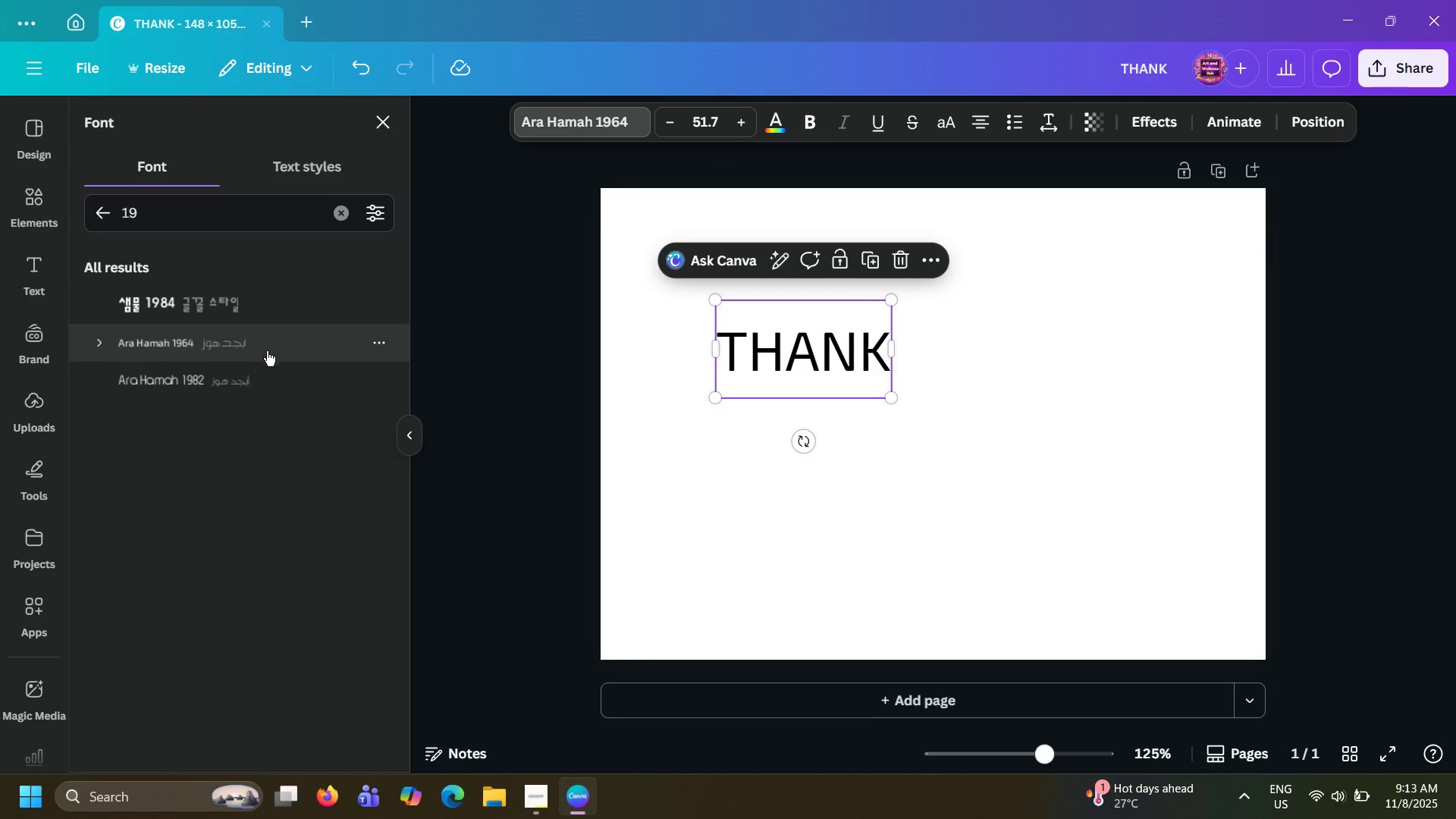 
left_click([265, 366])
 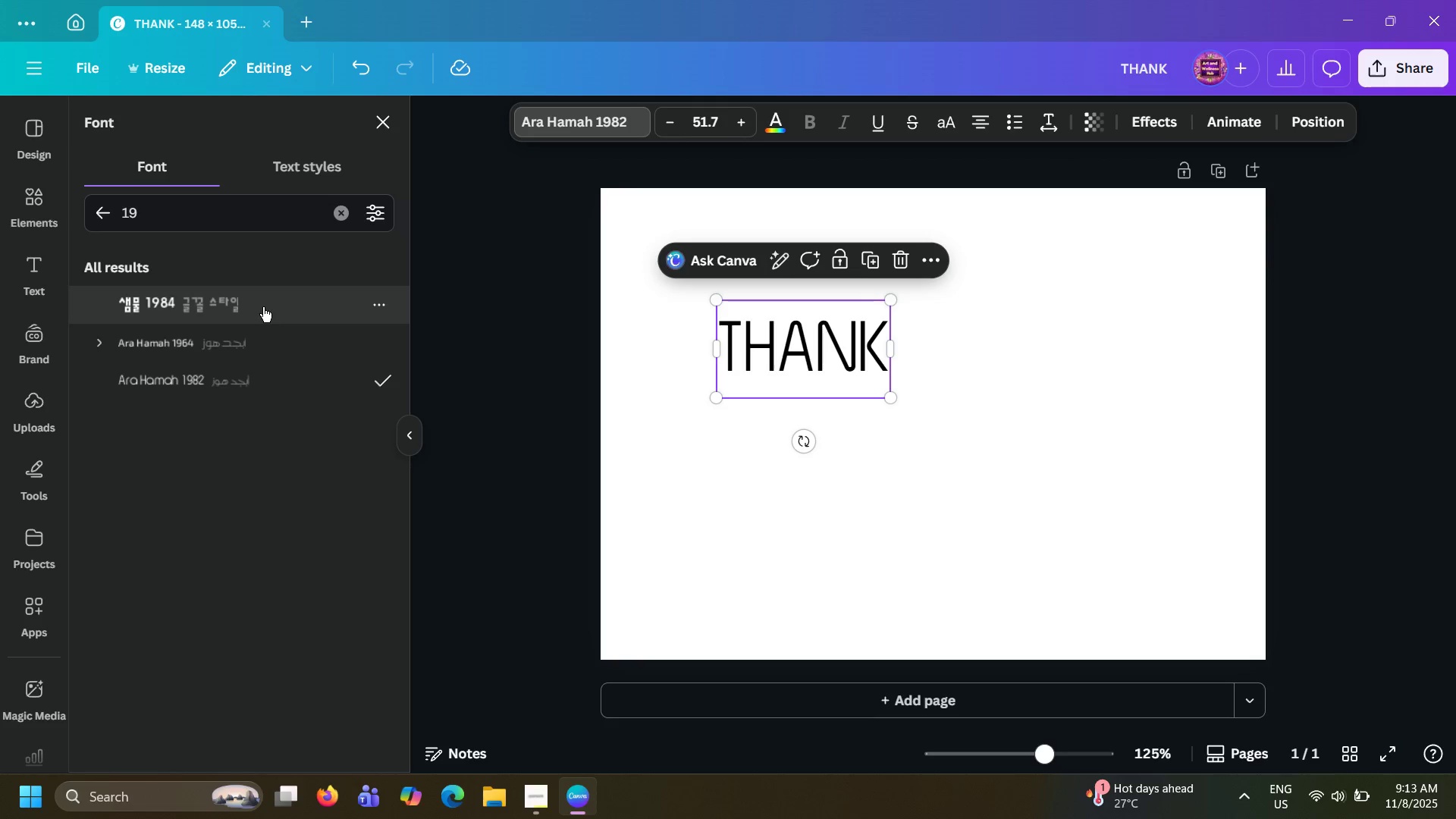 
left_click([263, 307])
 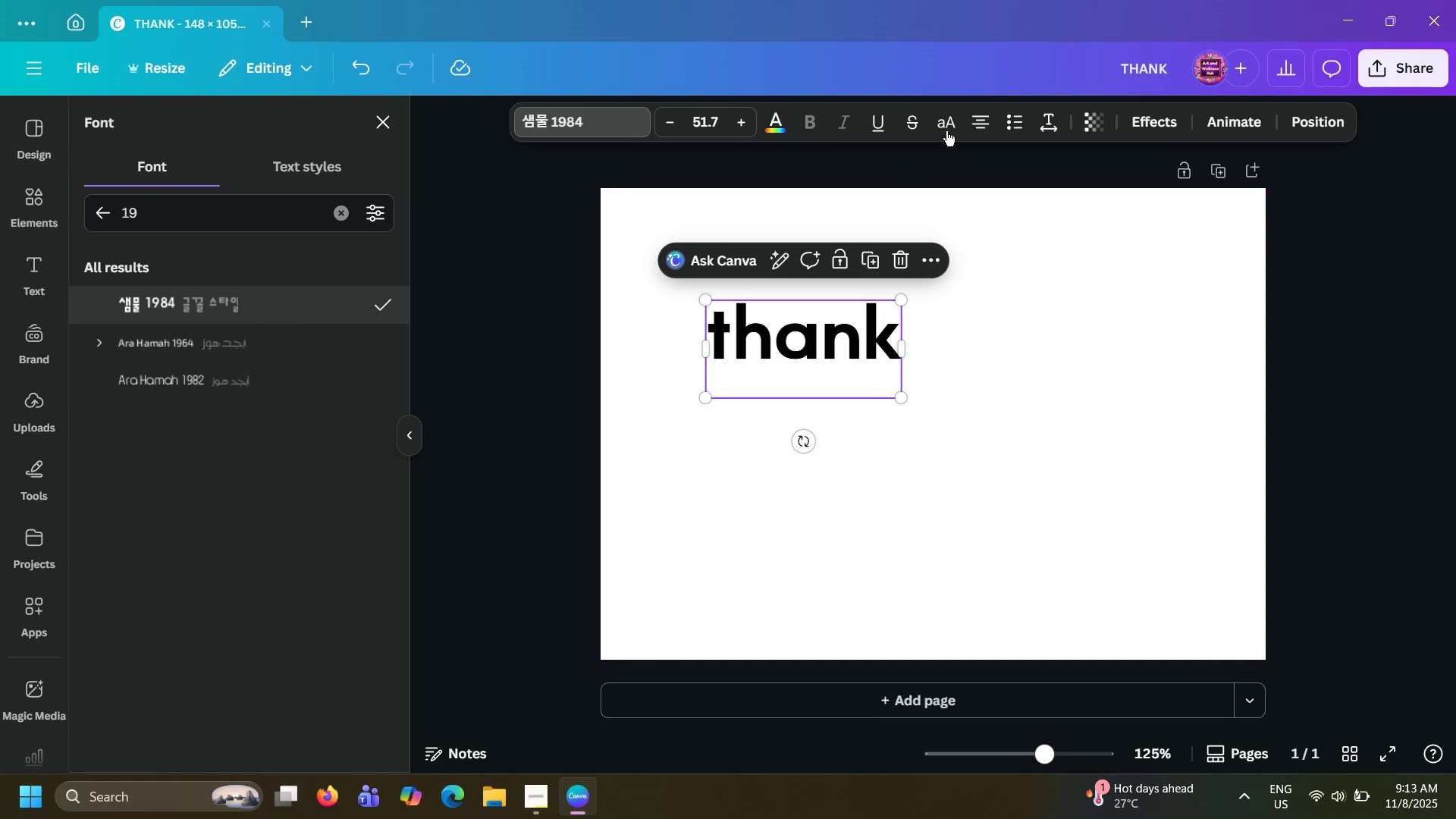 
left_click([959, 113])
 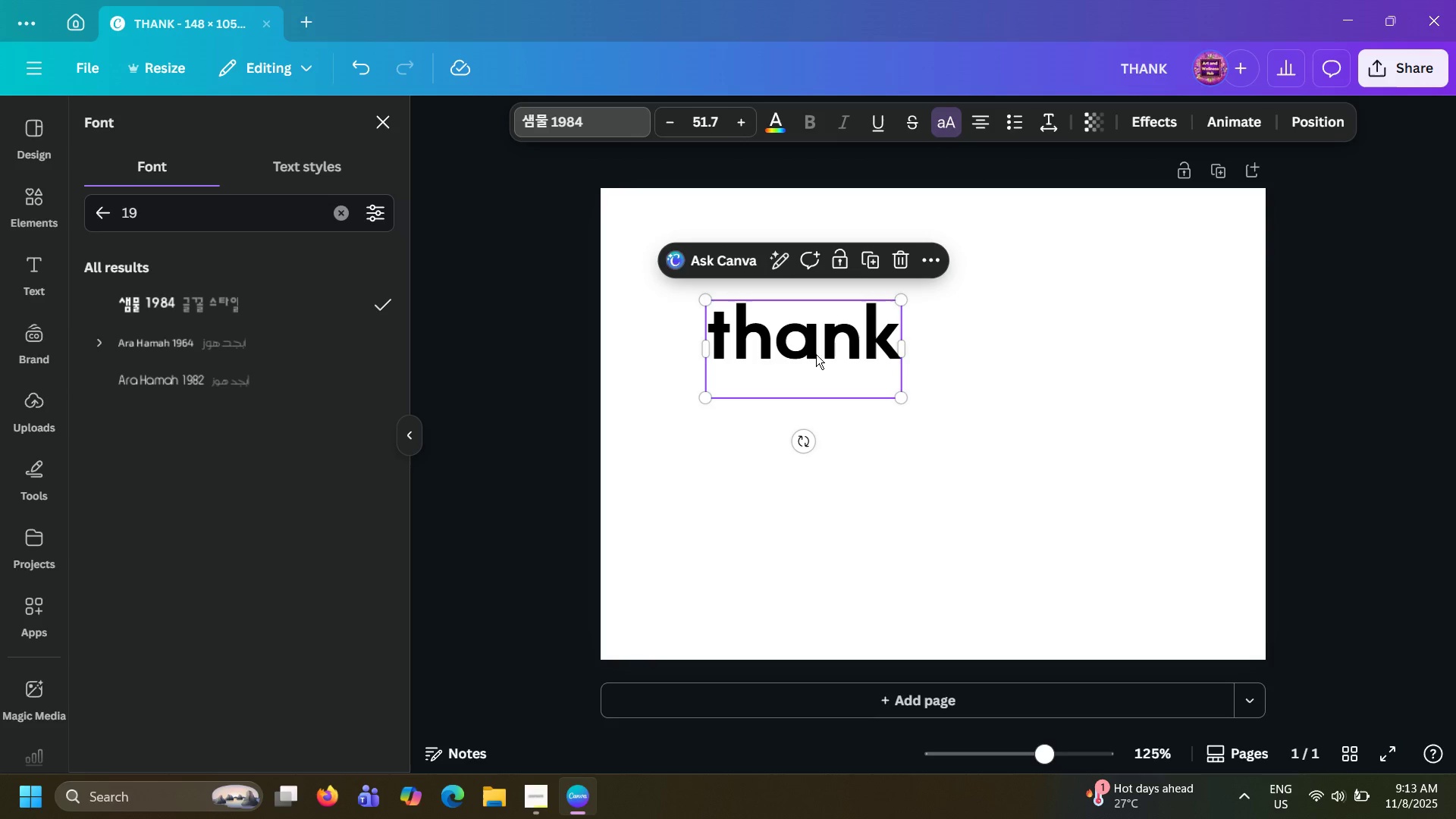 
double_click([816, 354])
 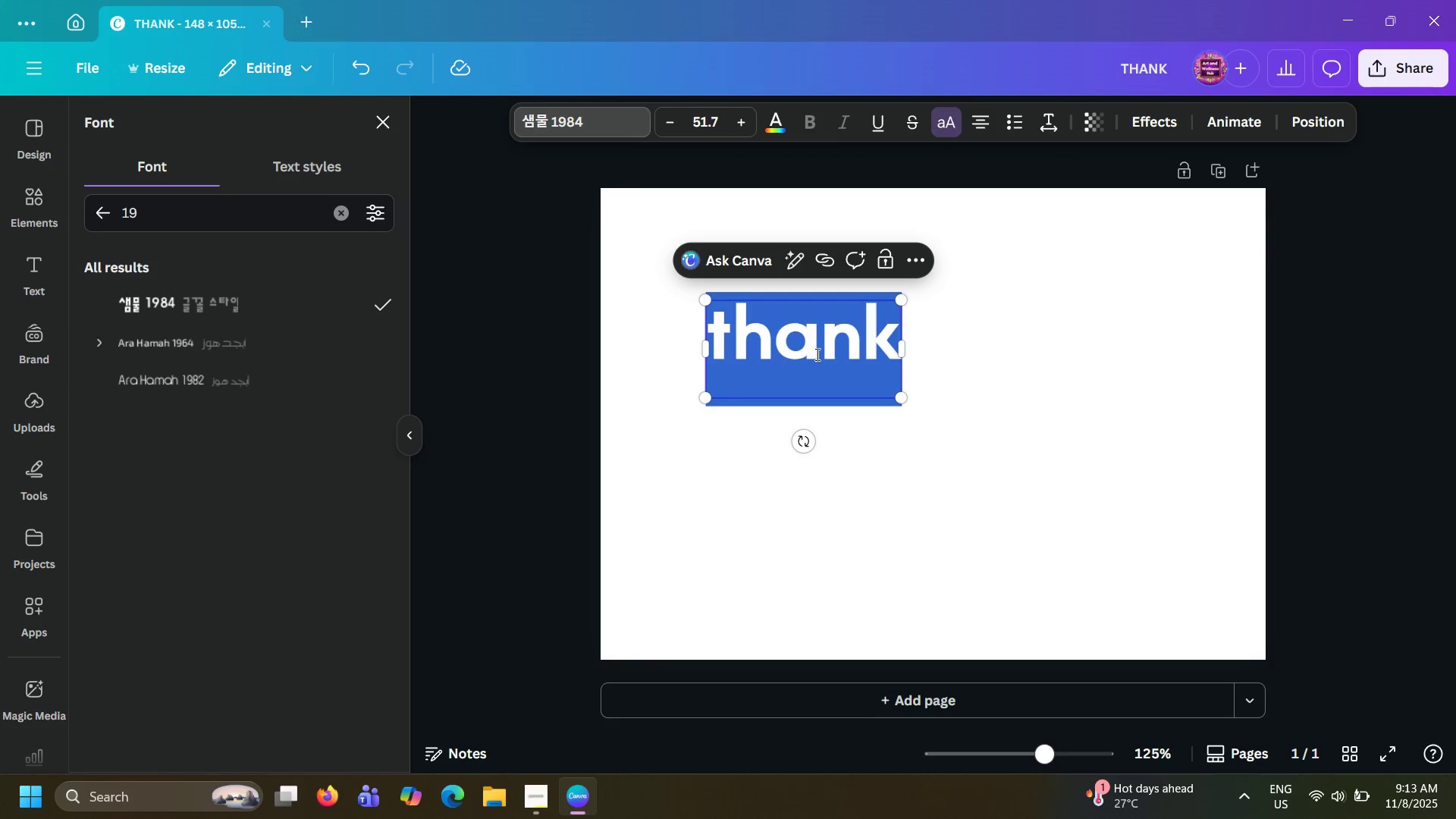 
triple_click([816, 354])
 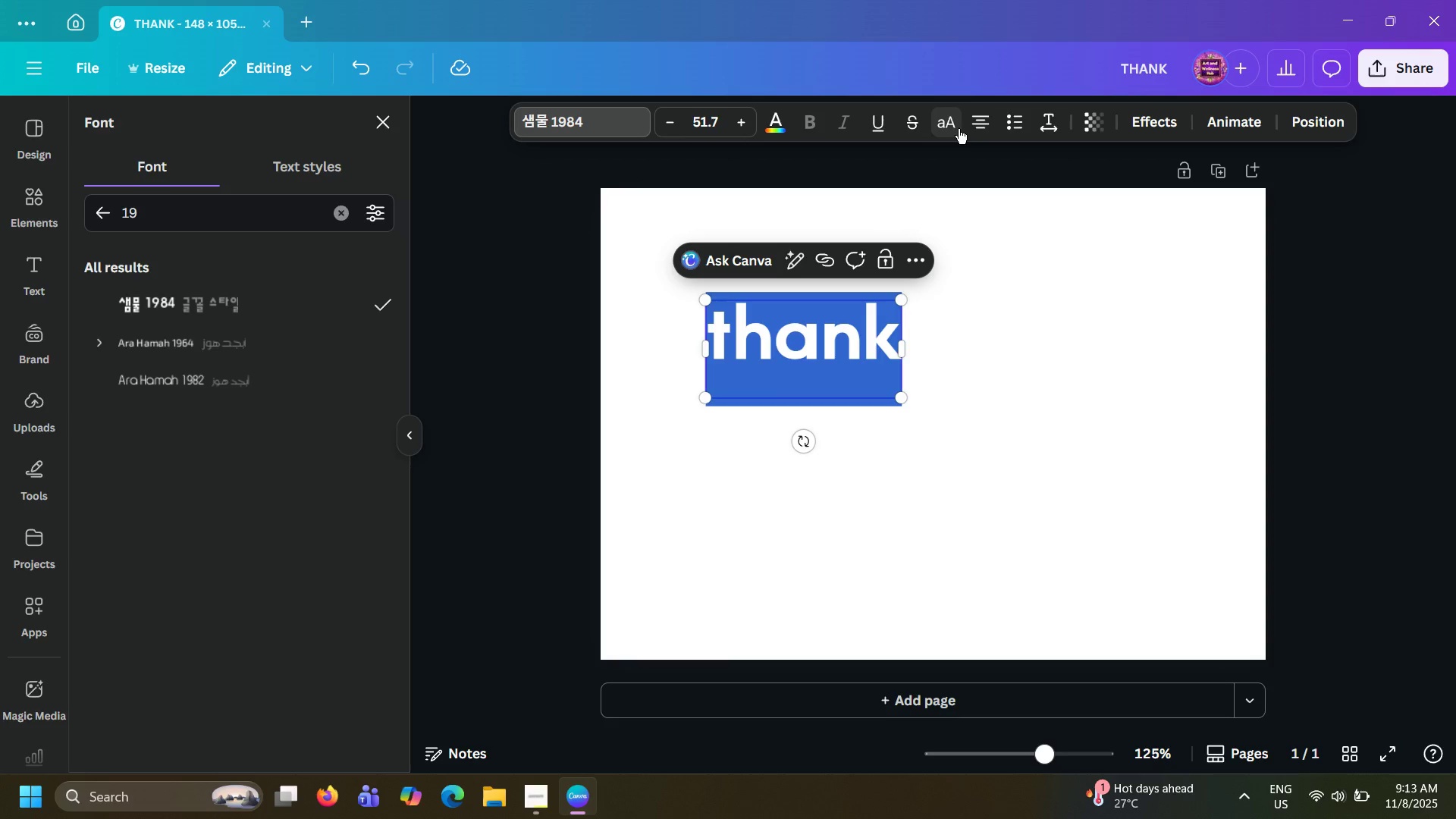 
double_click([957, 128])
 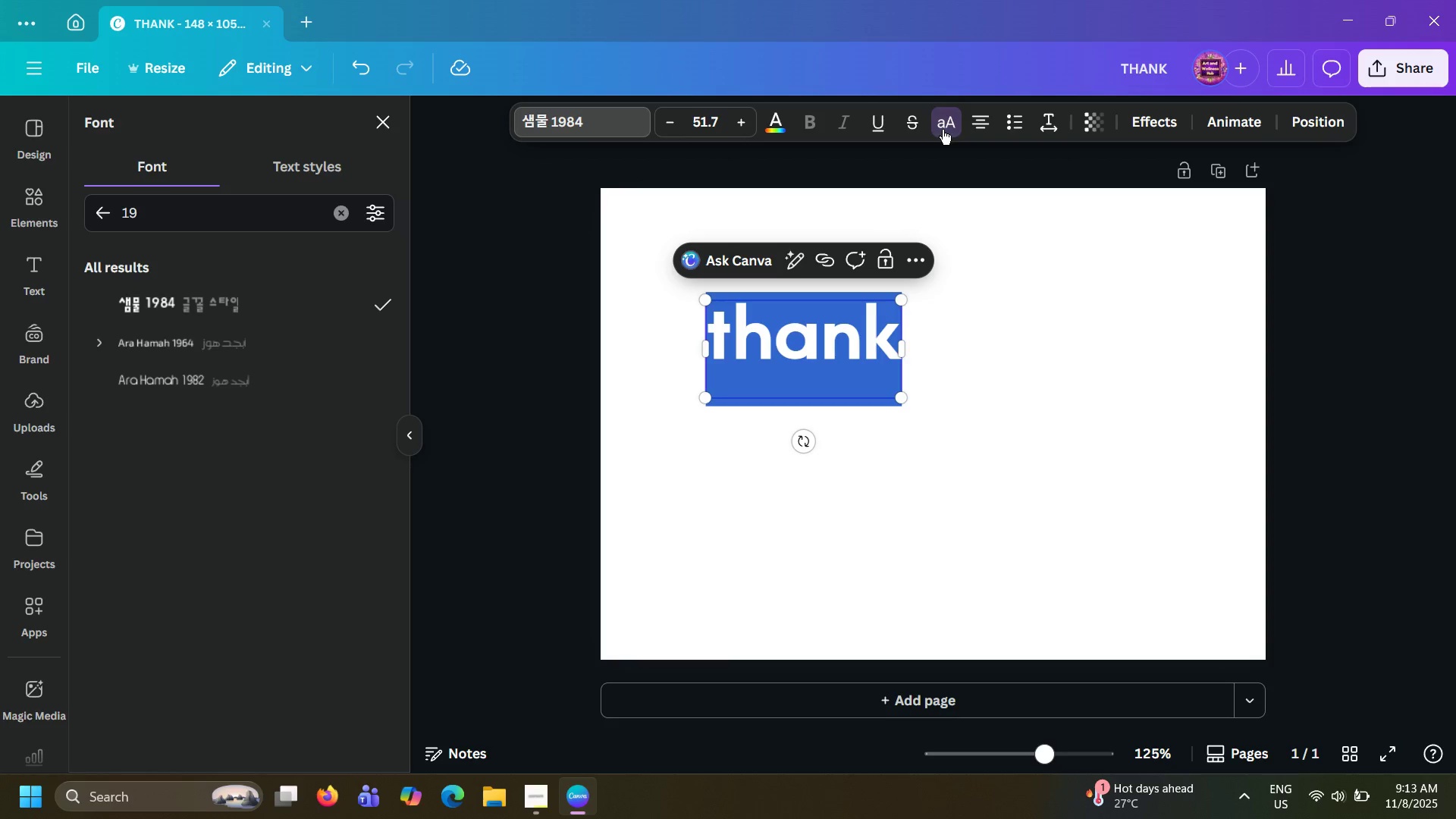 
left_click([943, 130])
 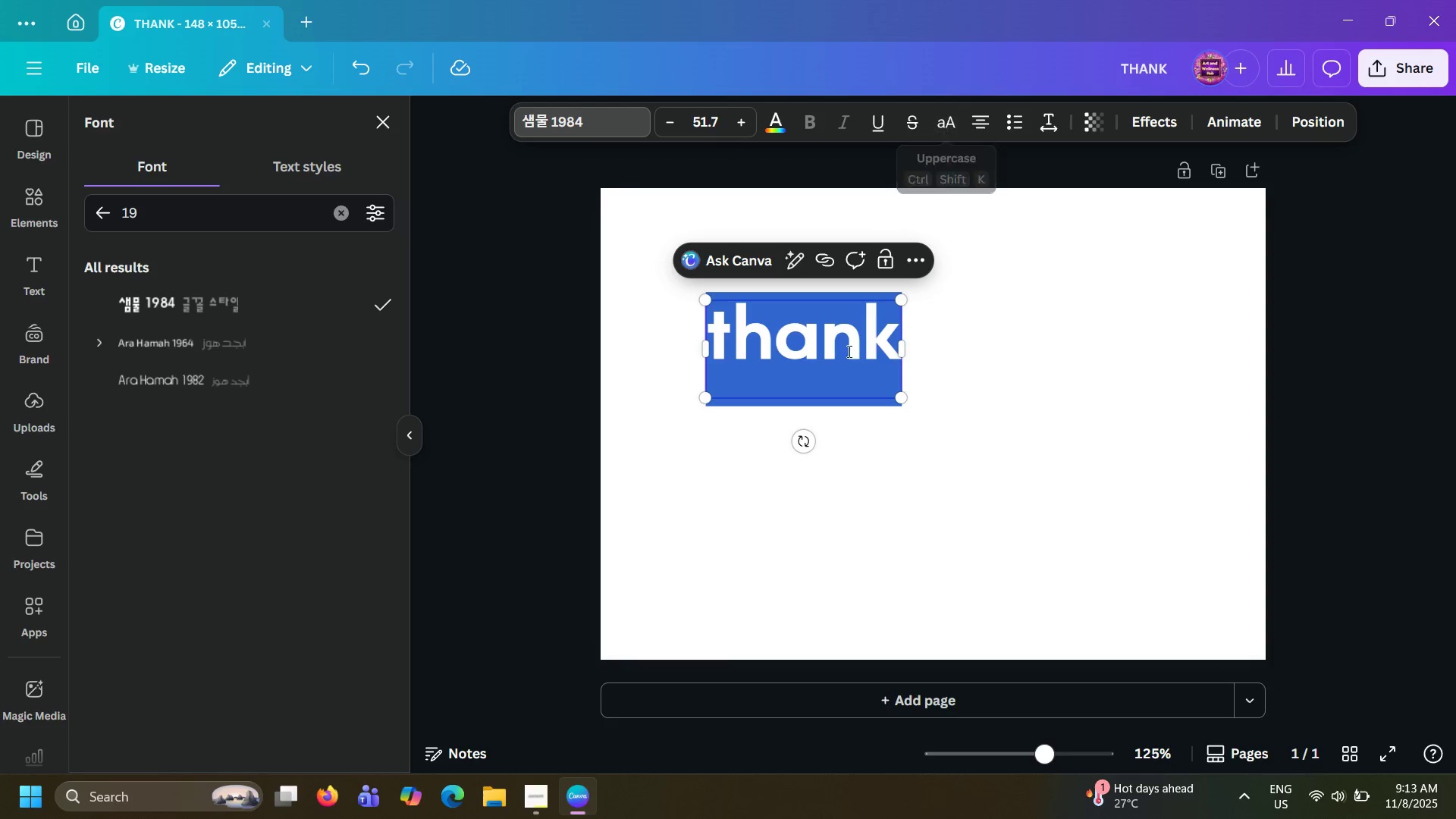 
left_click([810, 408])
 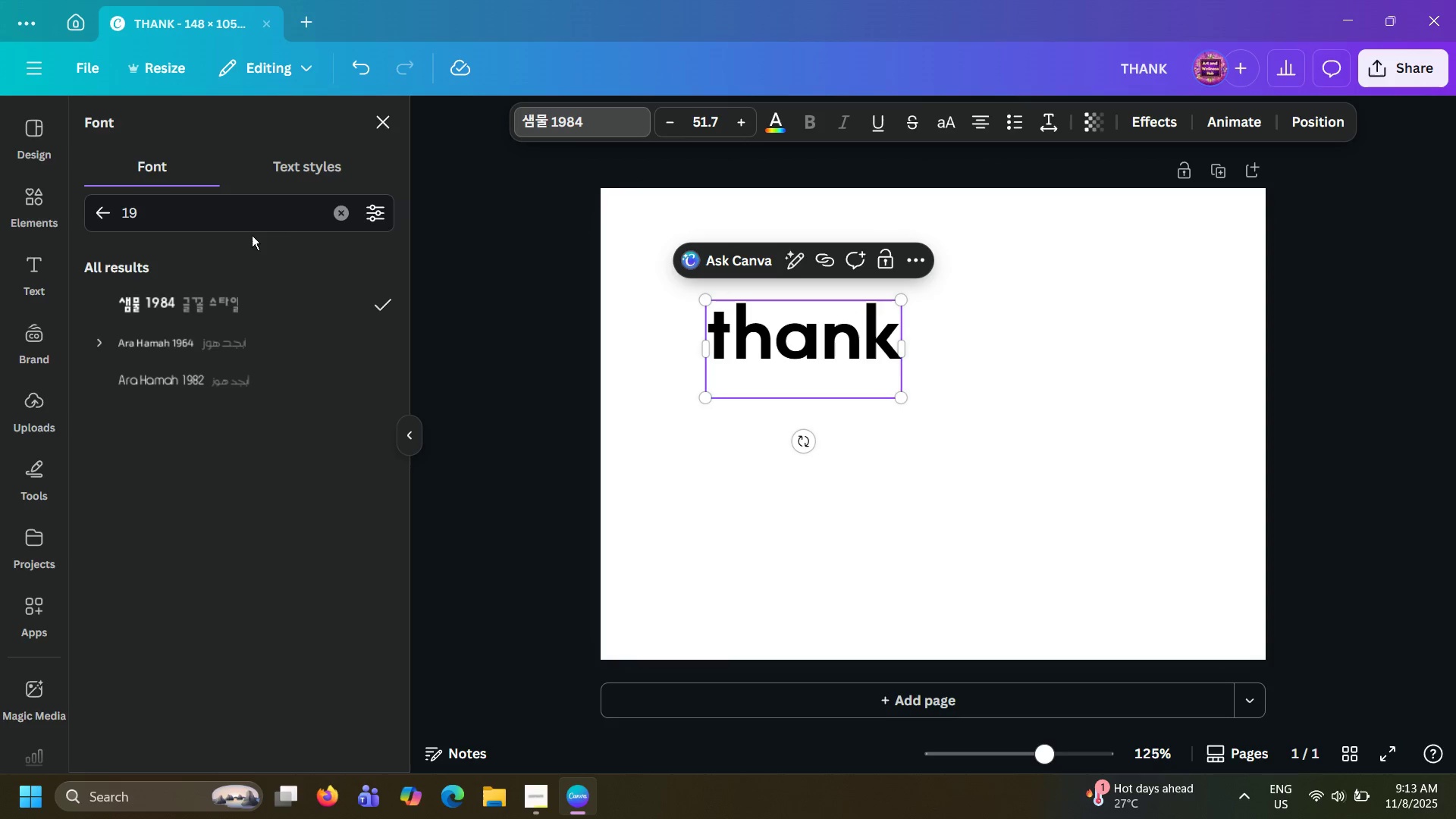 
left_click_drag(start_coordinate=[271, 214], to_coordinate=[30, 214])
 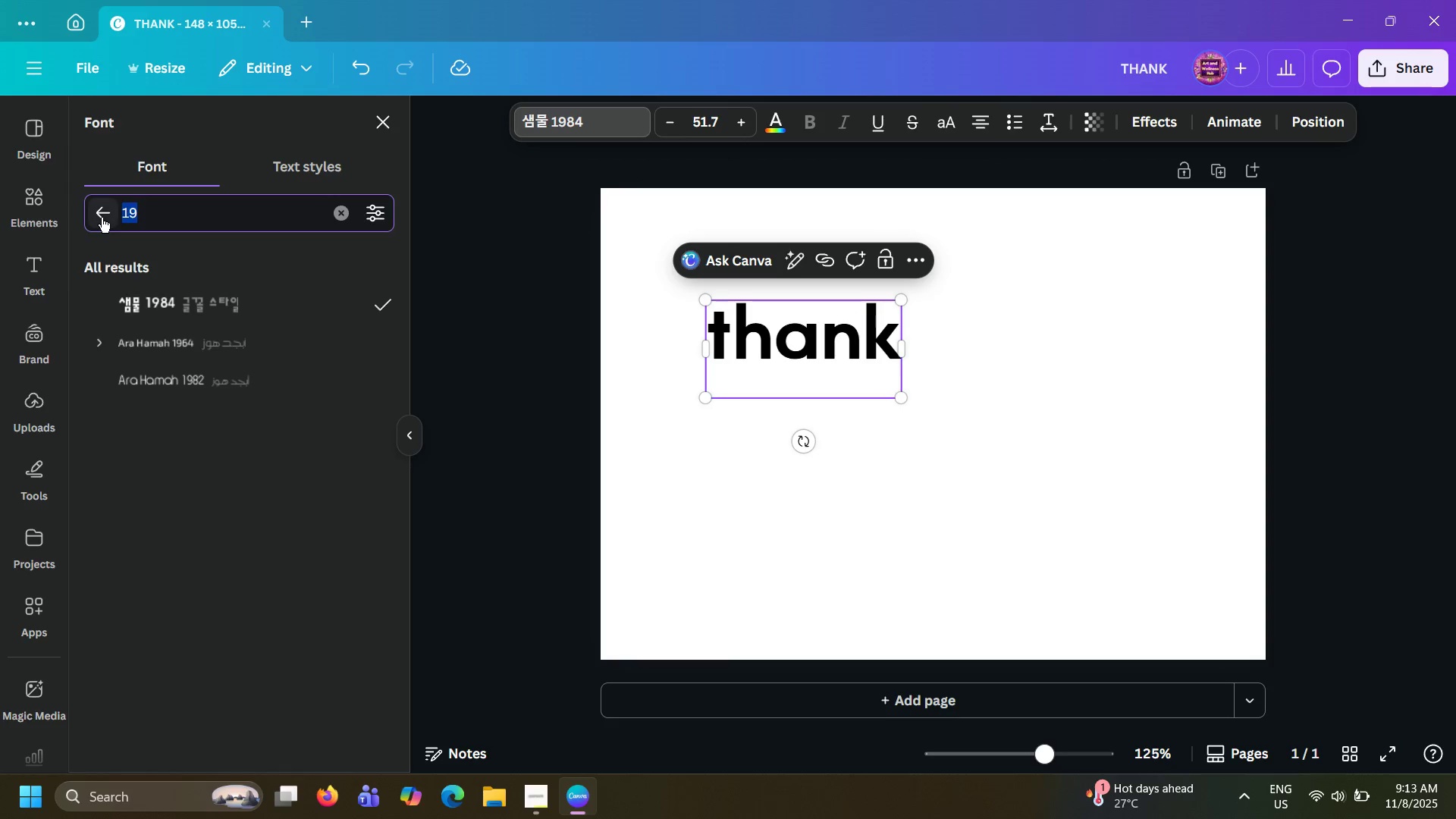 
left_click([102, 218])
 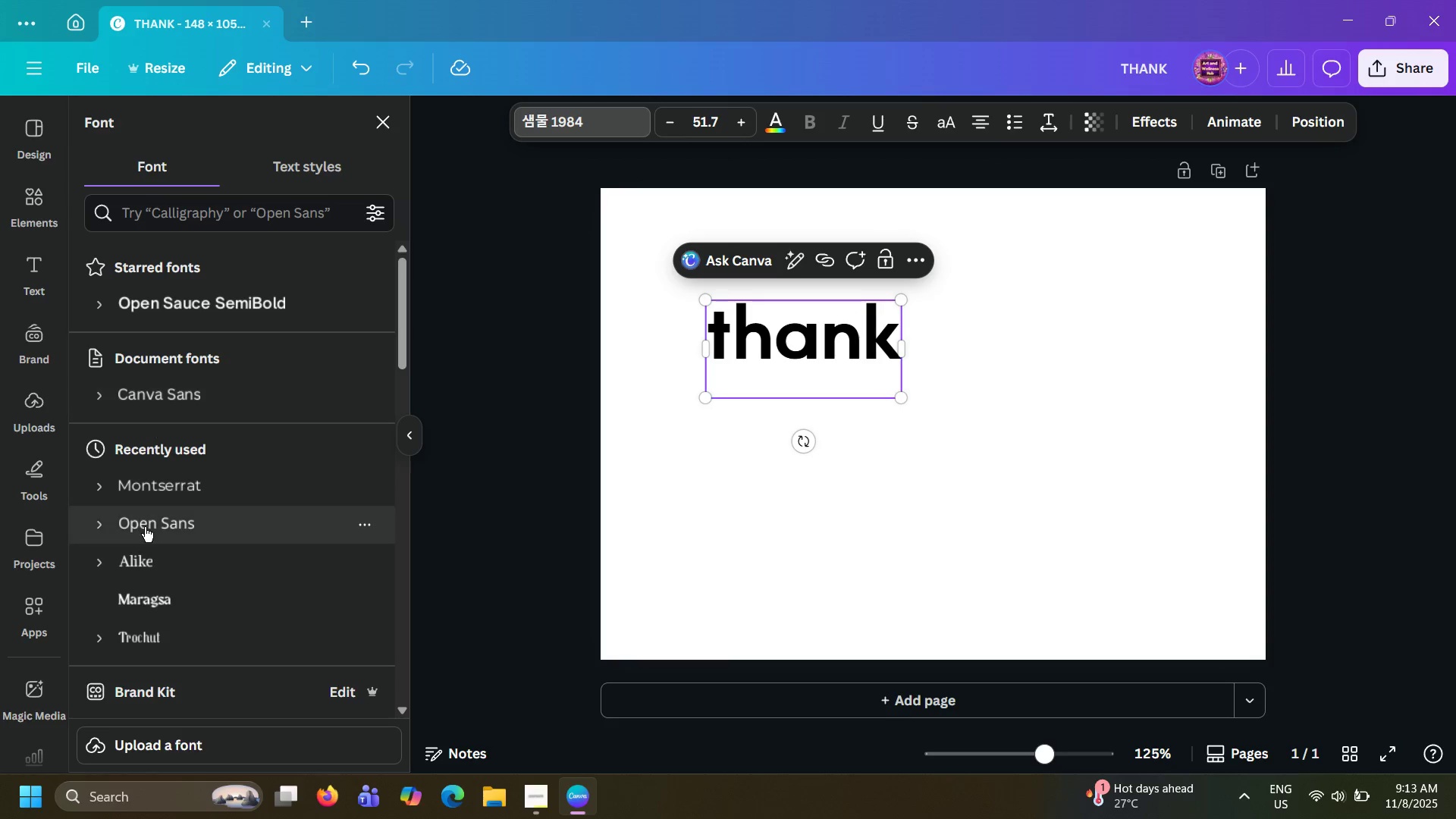 
scroll: coordinate [218, 489], scroll_direction: down, amount: 26.0
 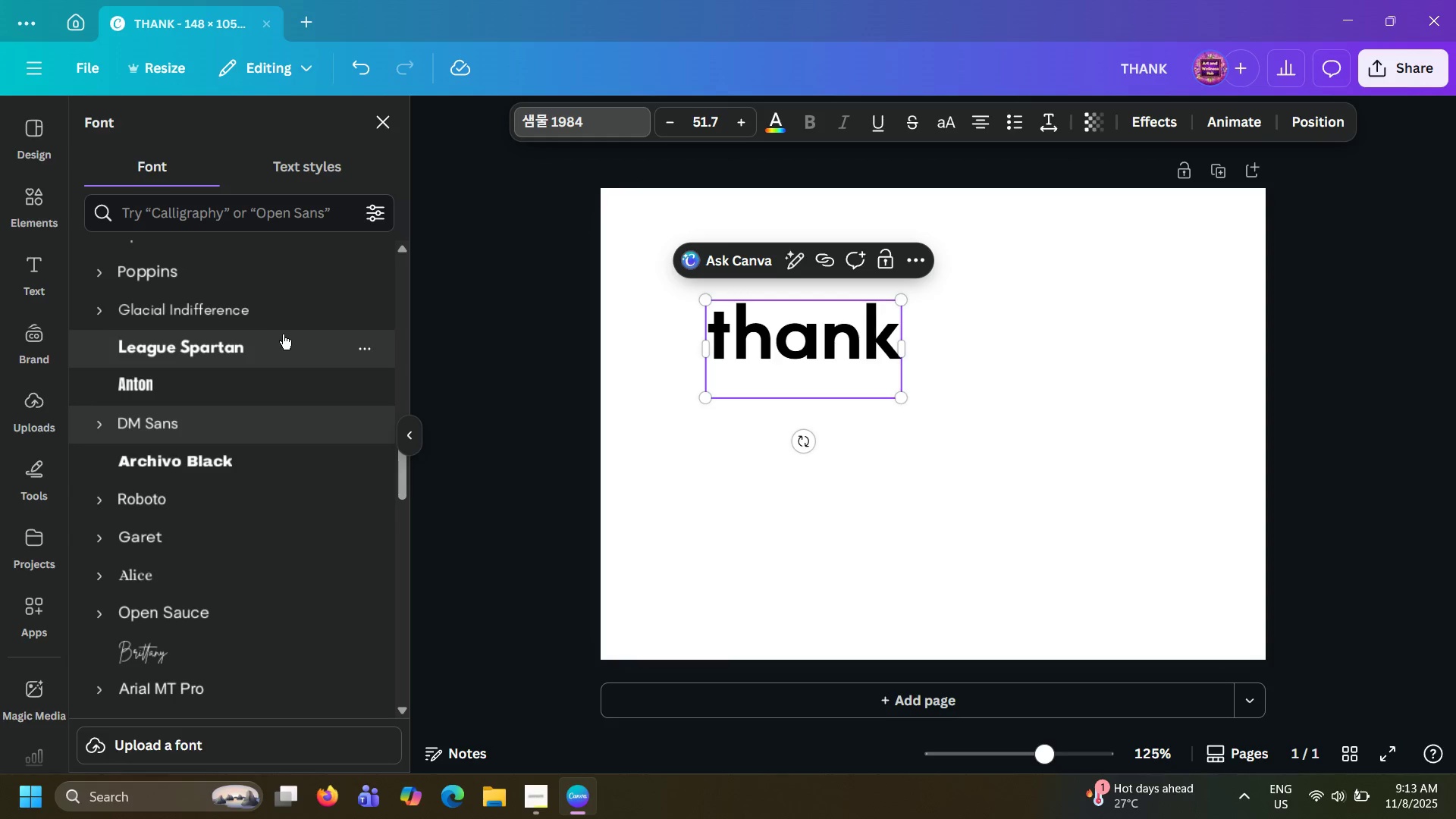 
left_click([251, 373])
 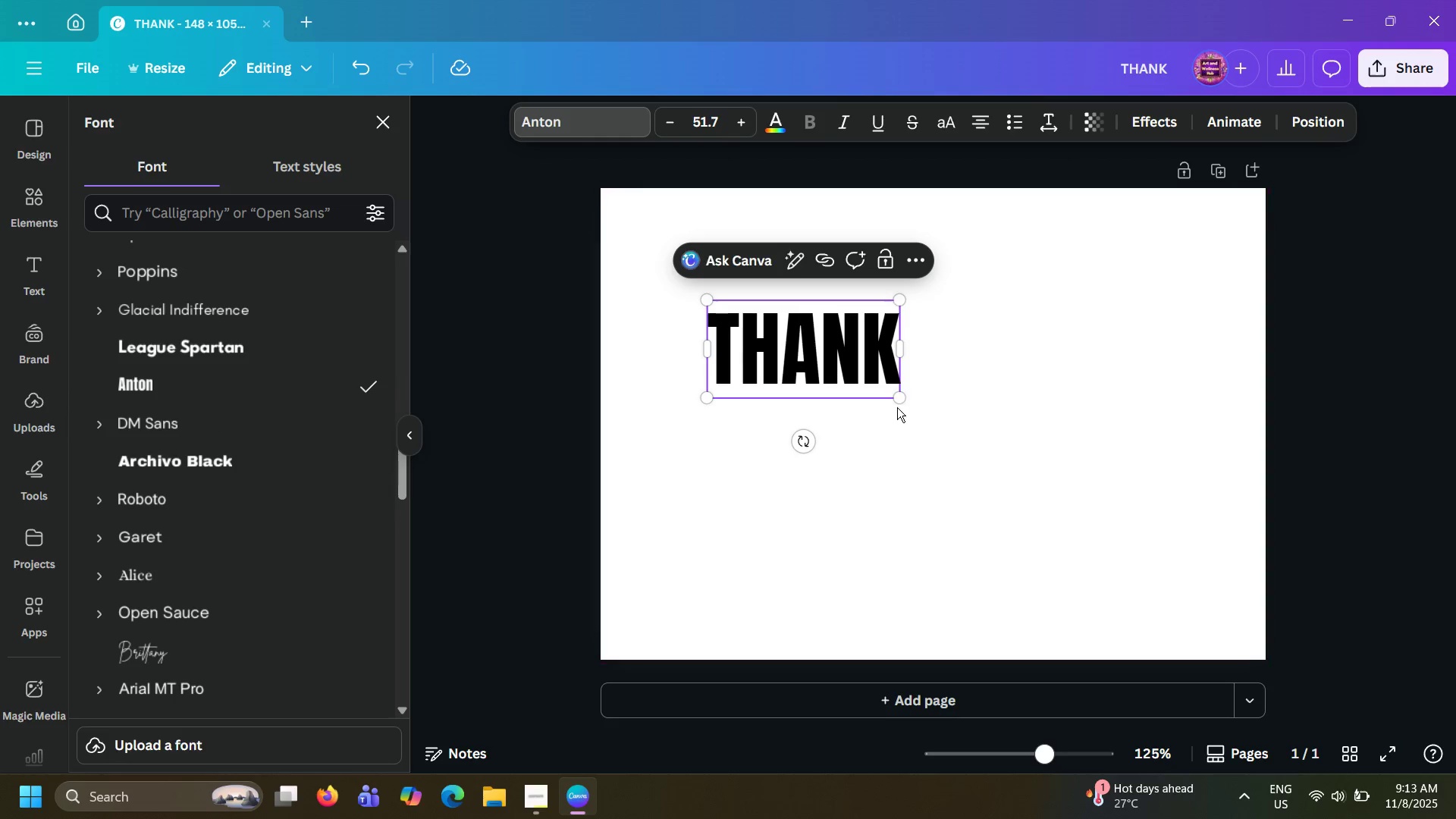 
left_click_drag(start_coordinate=[897, 400], to_coordinate=[946, 457])
 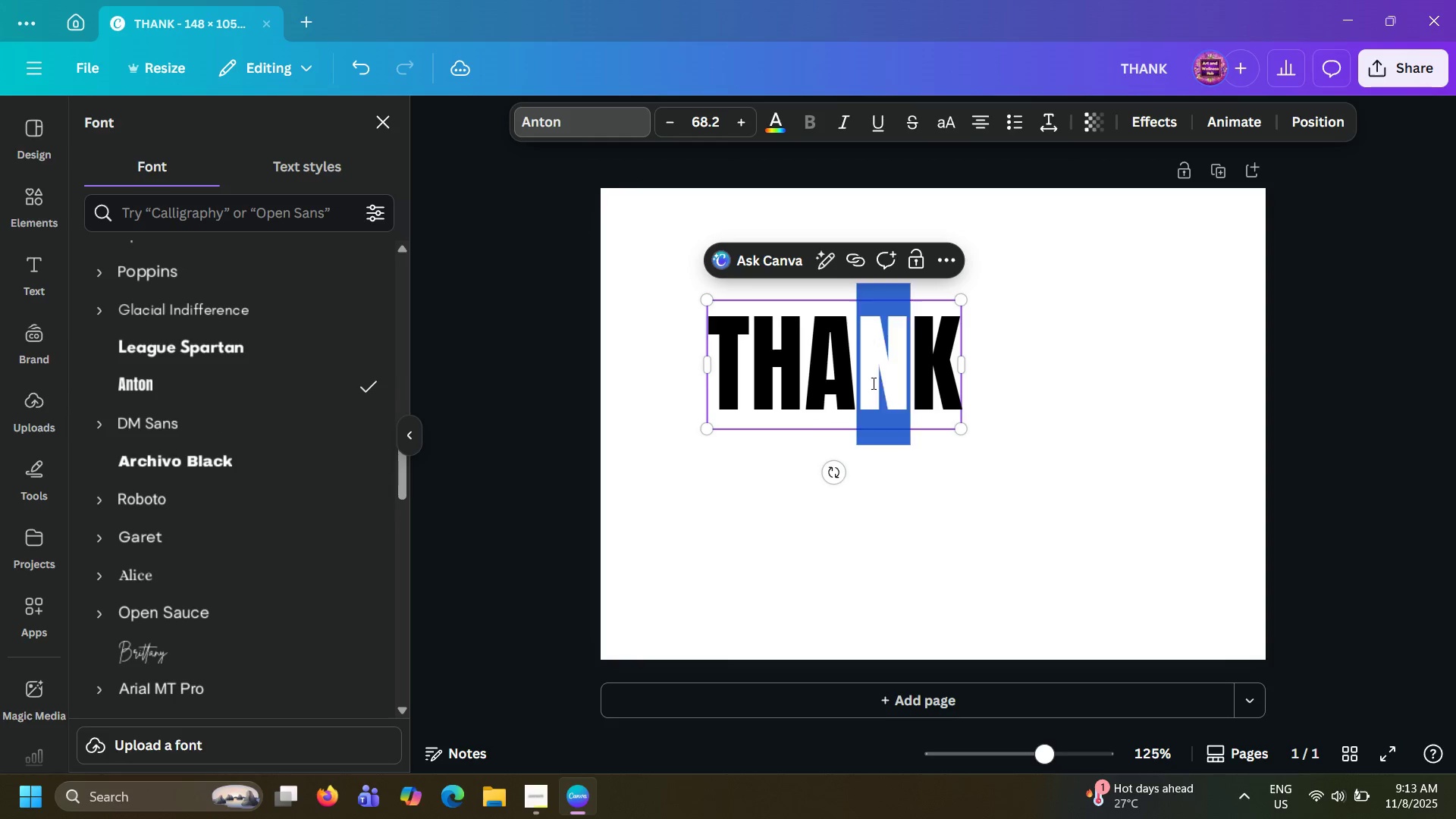 
left_click_drag(start_coordinate=[884, 378], to_coordinate=[833, 395])
 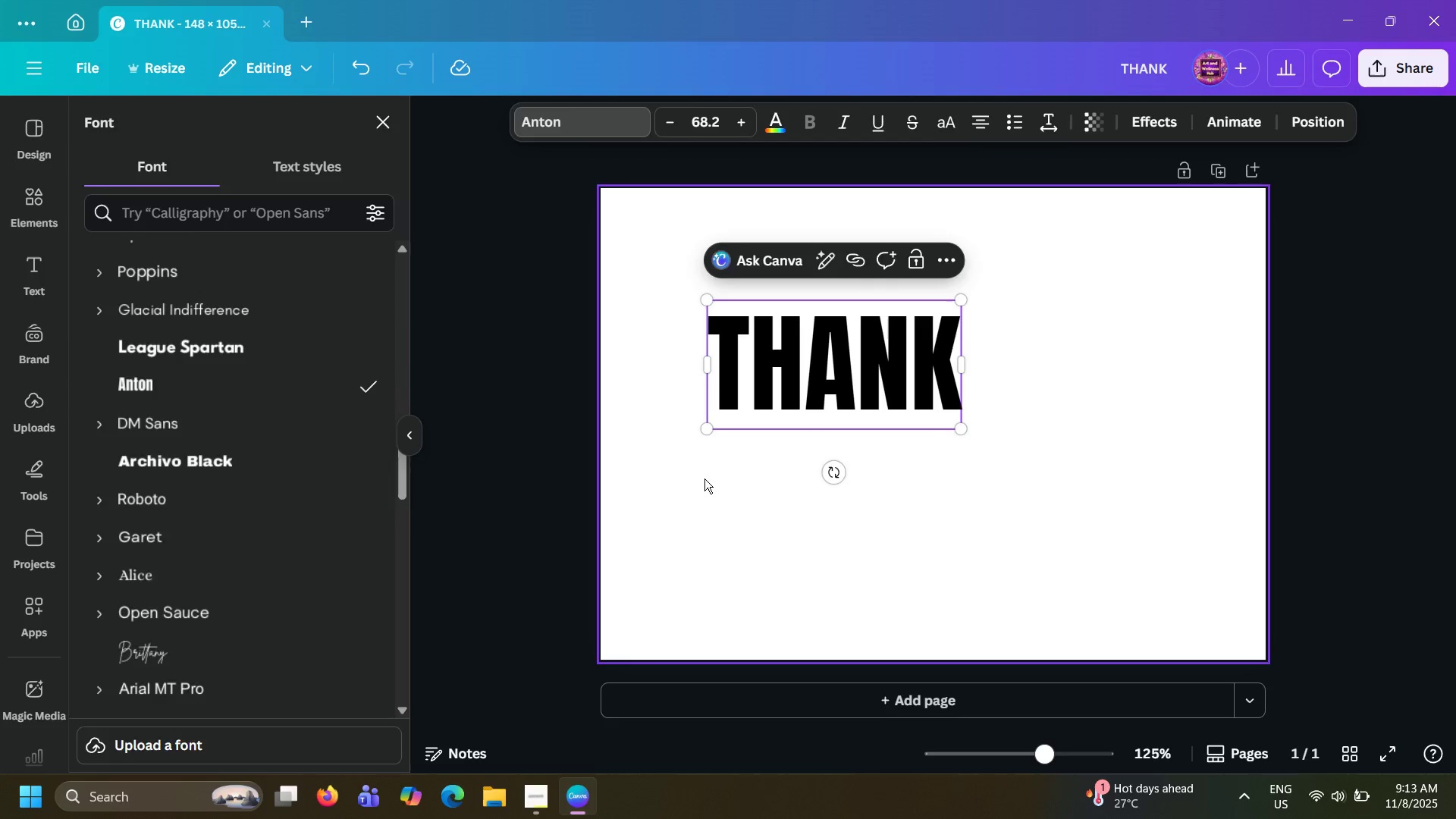 
left_click([704, 479])
 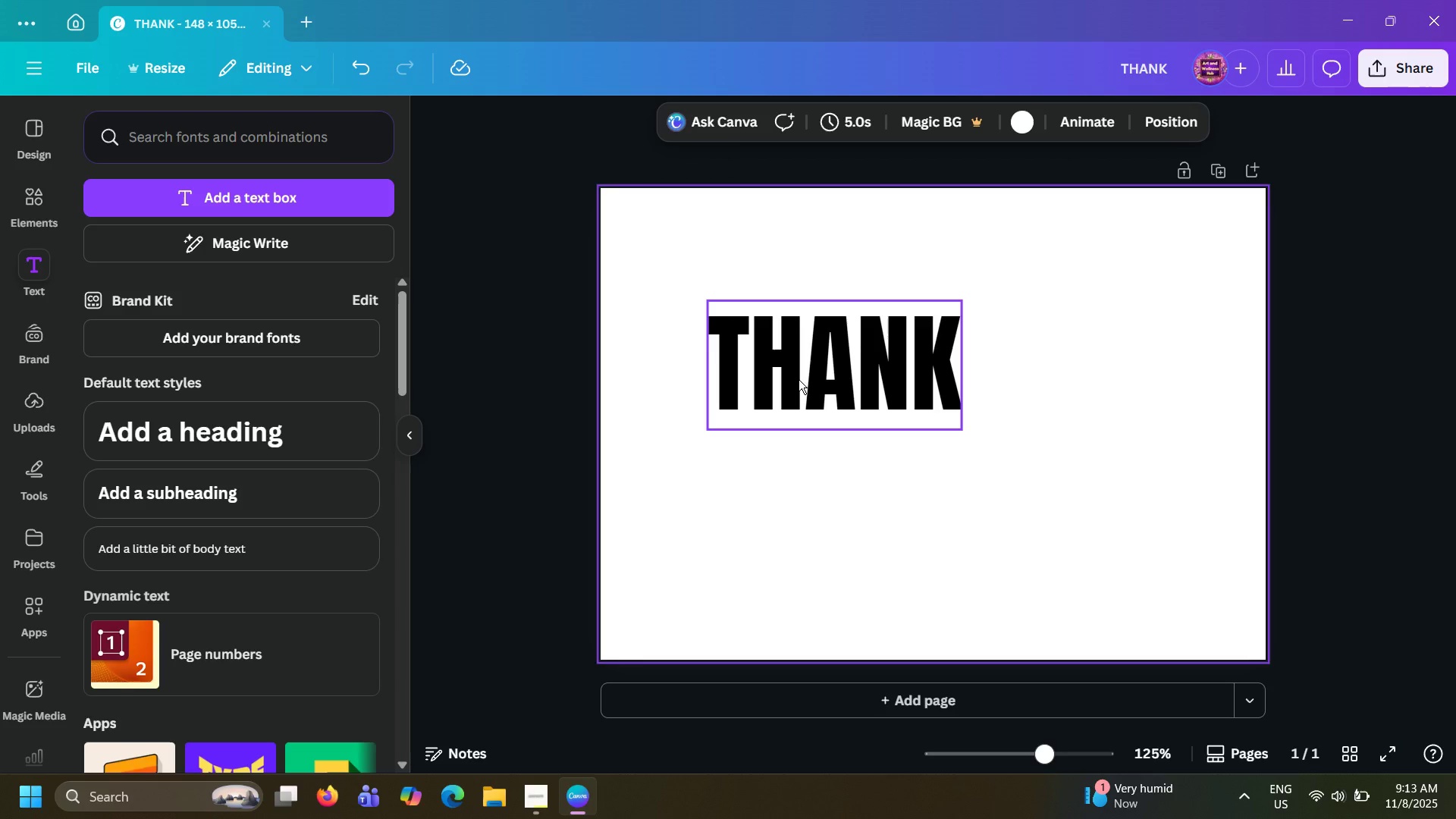 
wait(7.03)
 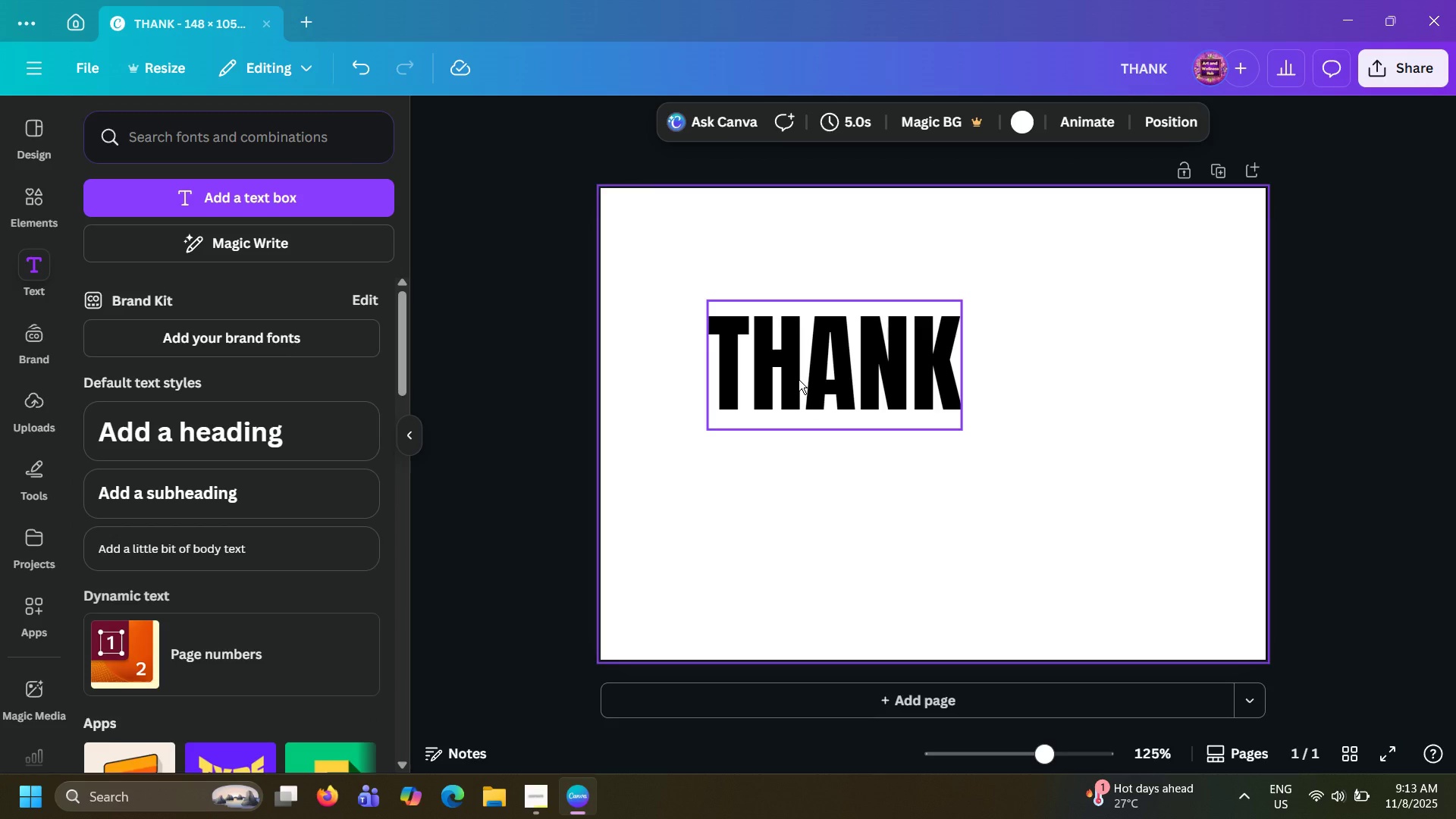 
left_click_drag(start_coordinate=[856, 367], to_coordinate=[808, 337])
 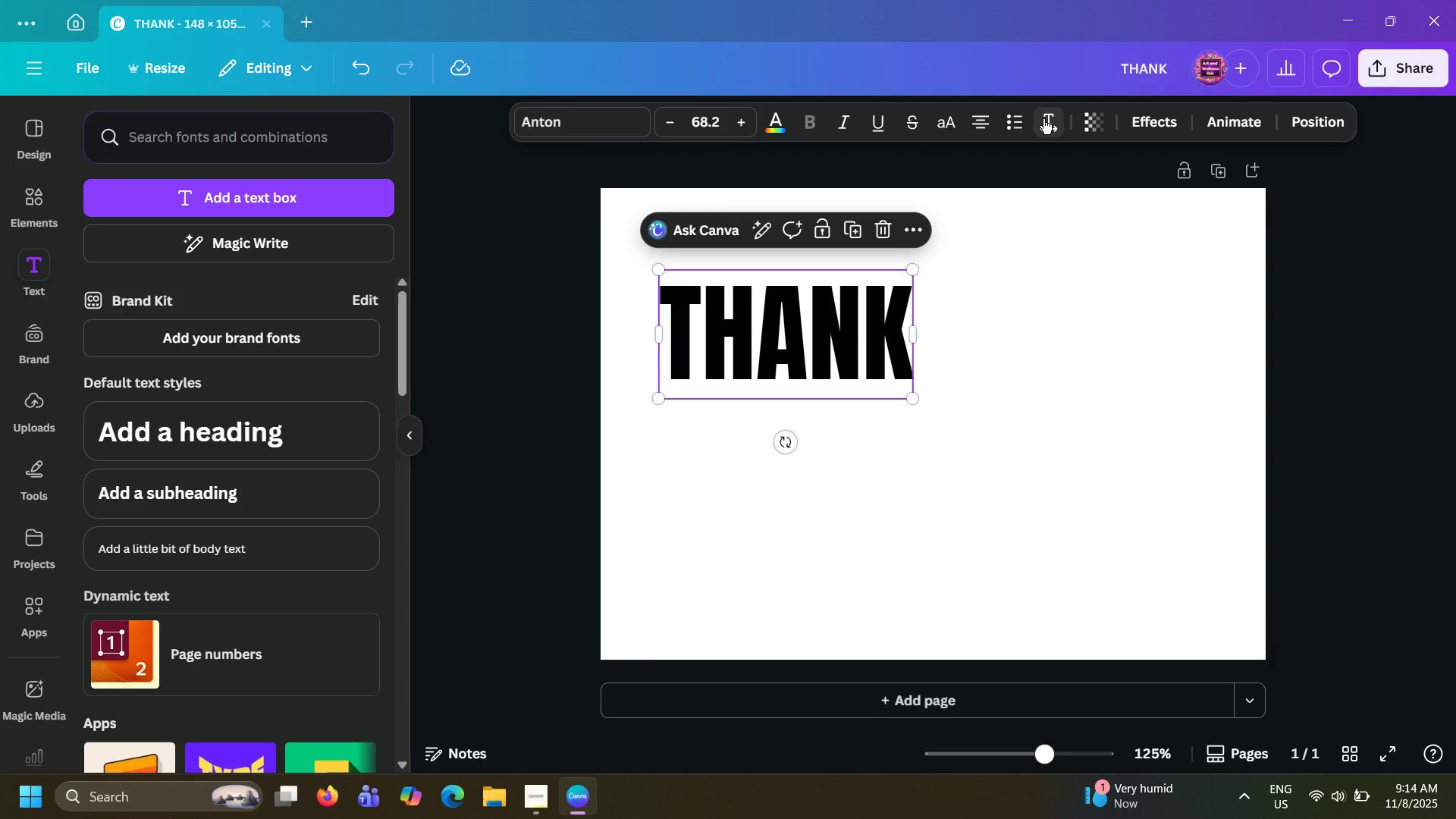 
left_click([1043, 119])
 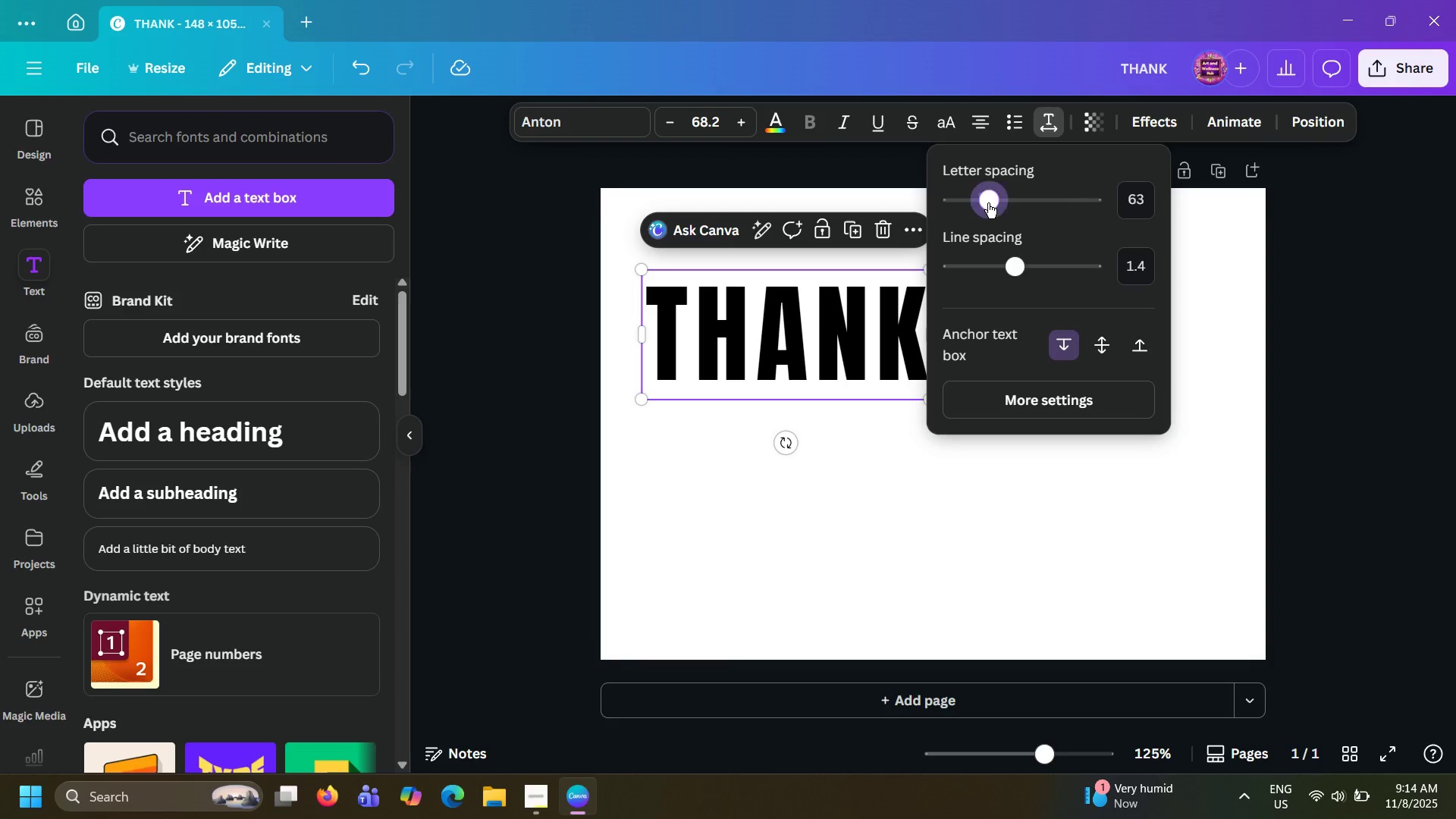 
left_click([988, 203])
 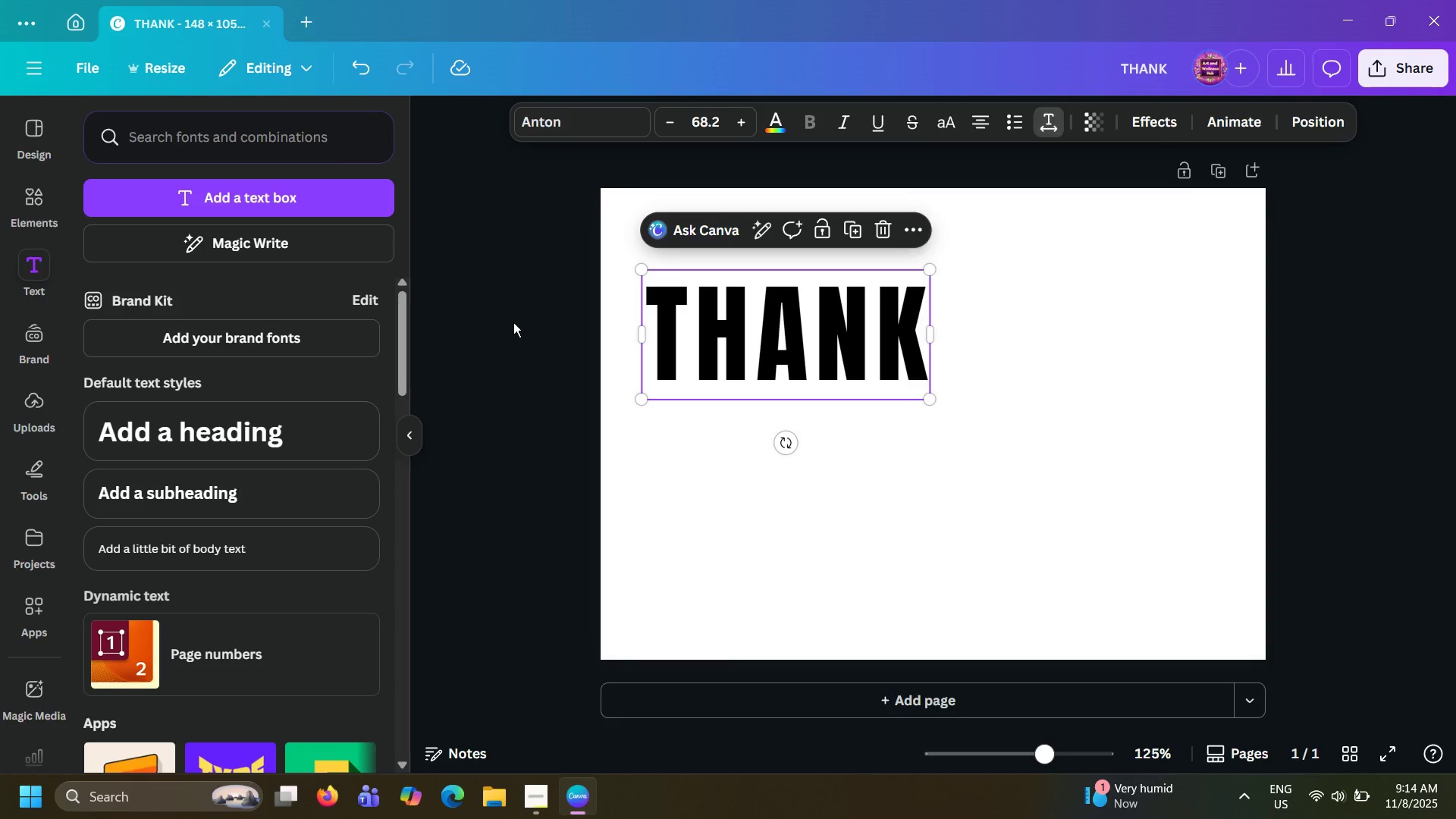 
left_click([513, 322])
 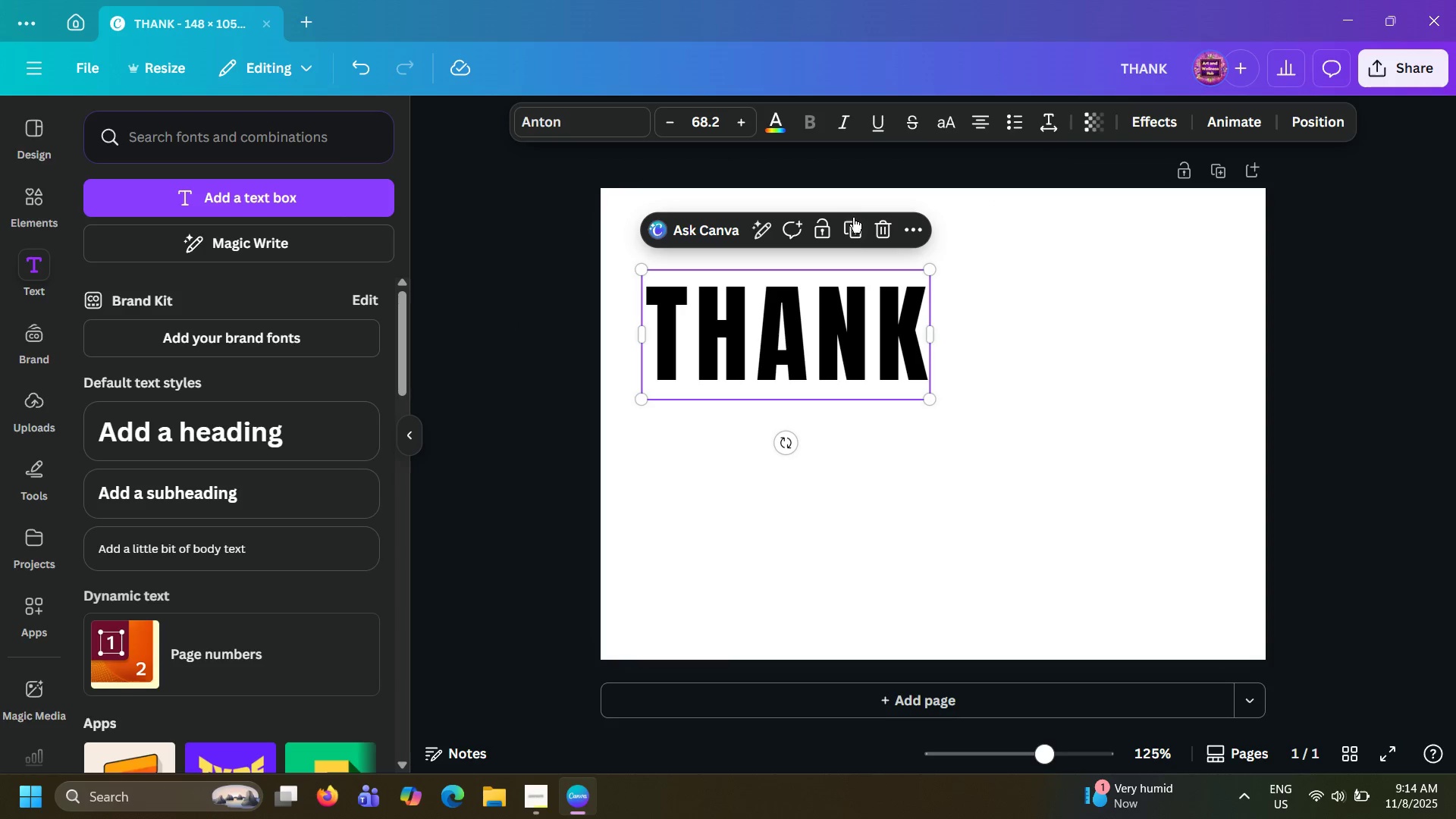 
left_click([856, 220])
 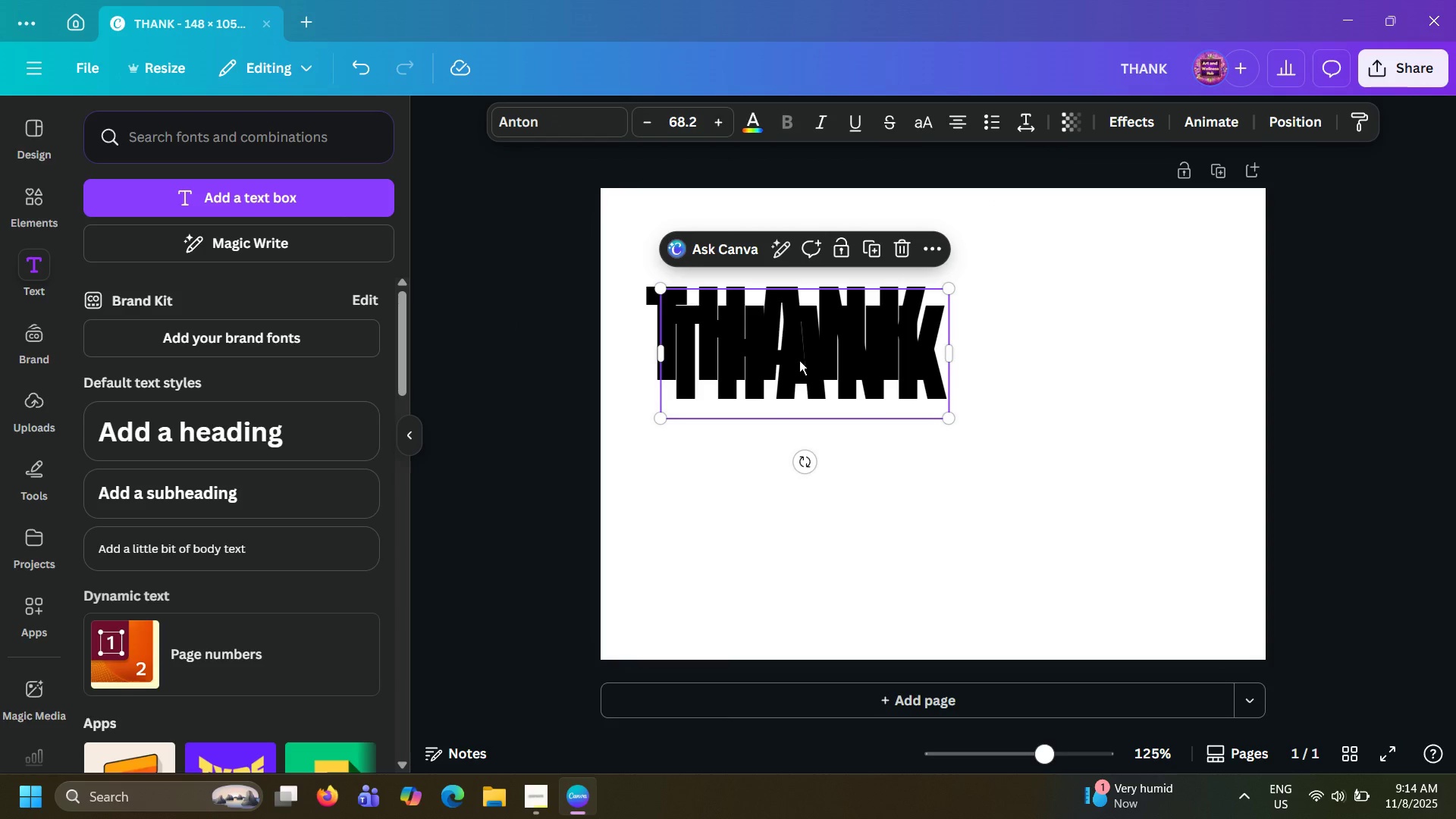 
left_click_drag(start_coordinate=[799, 360], to_coordinate=[1072, 337])
 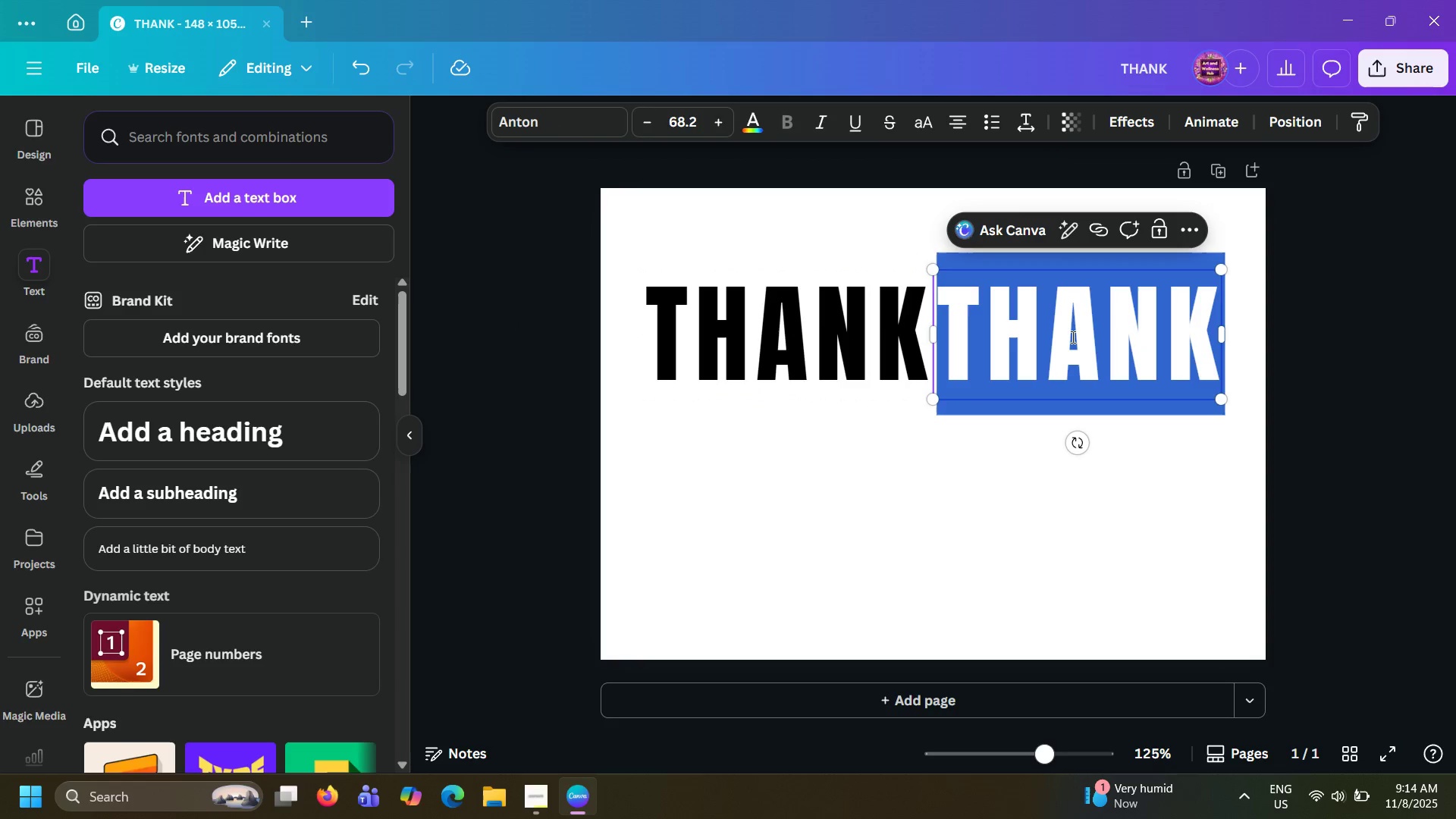 
double_click([1072, 337])
 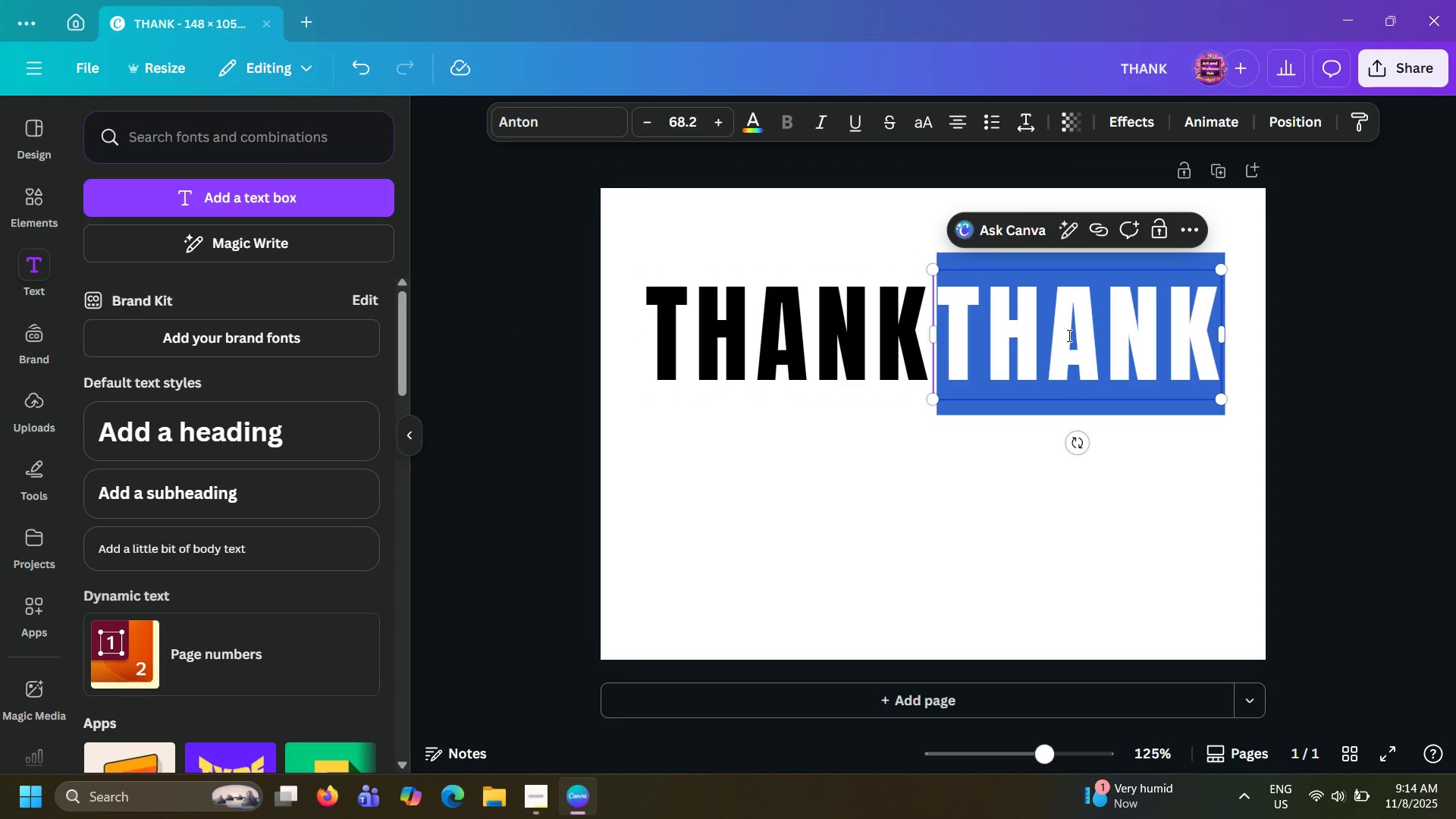 
key(Y)
 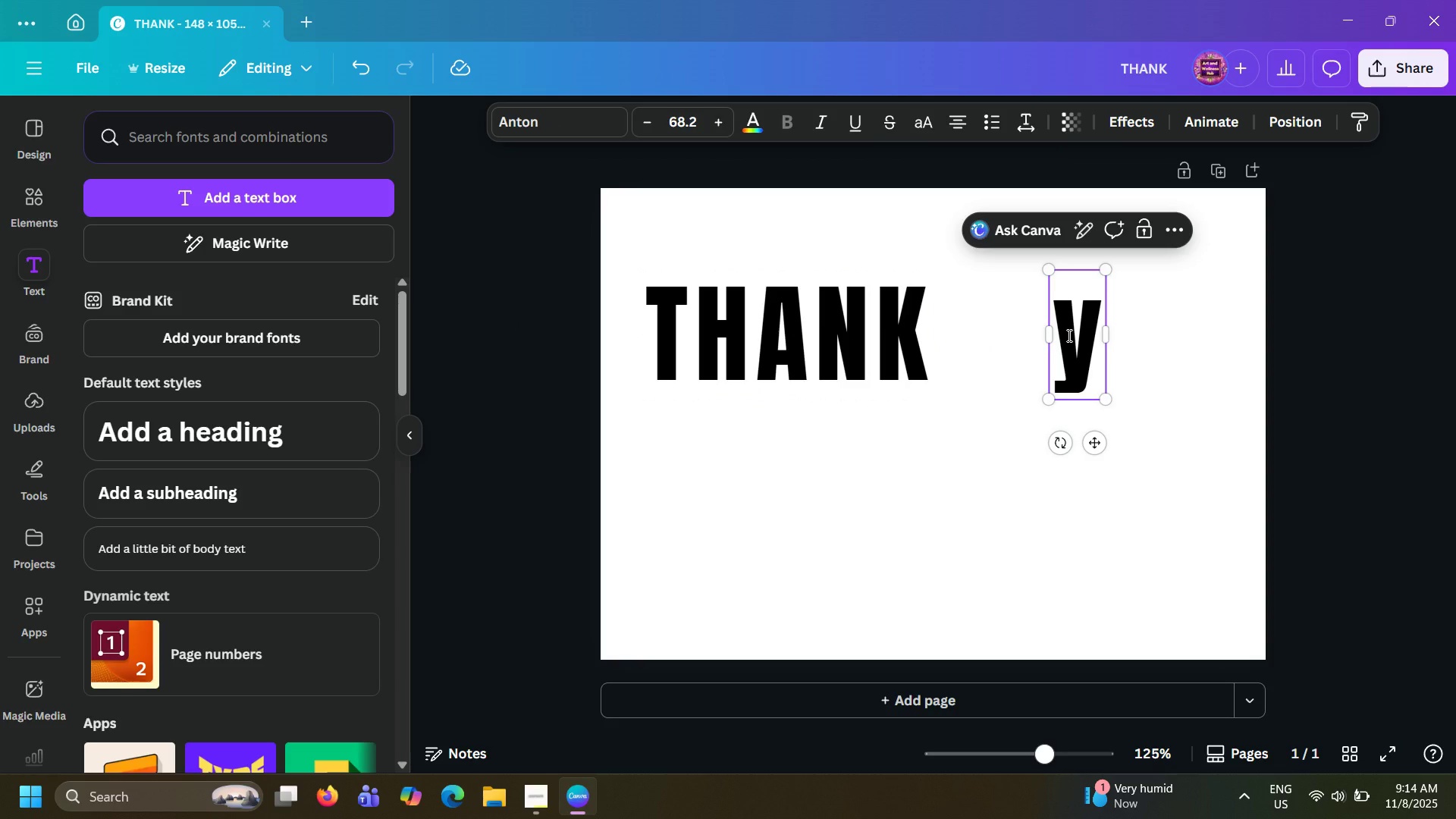 
key(Backspace)
 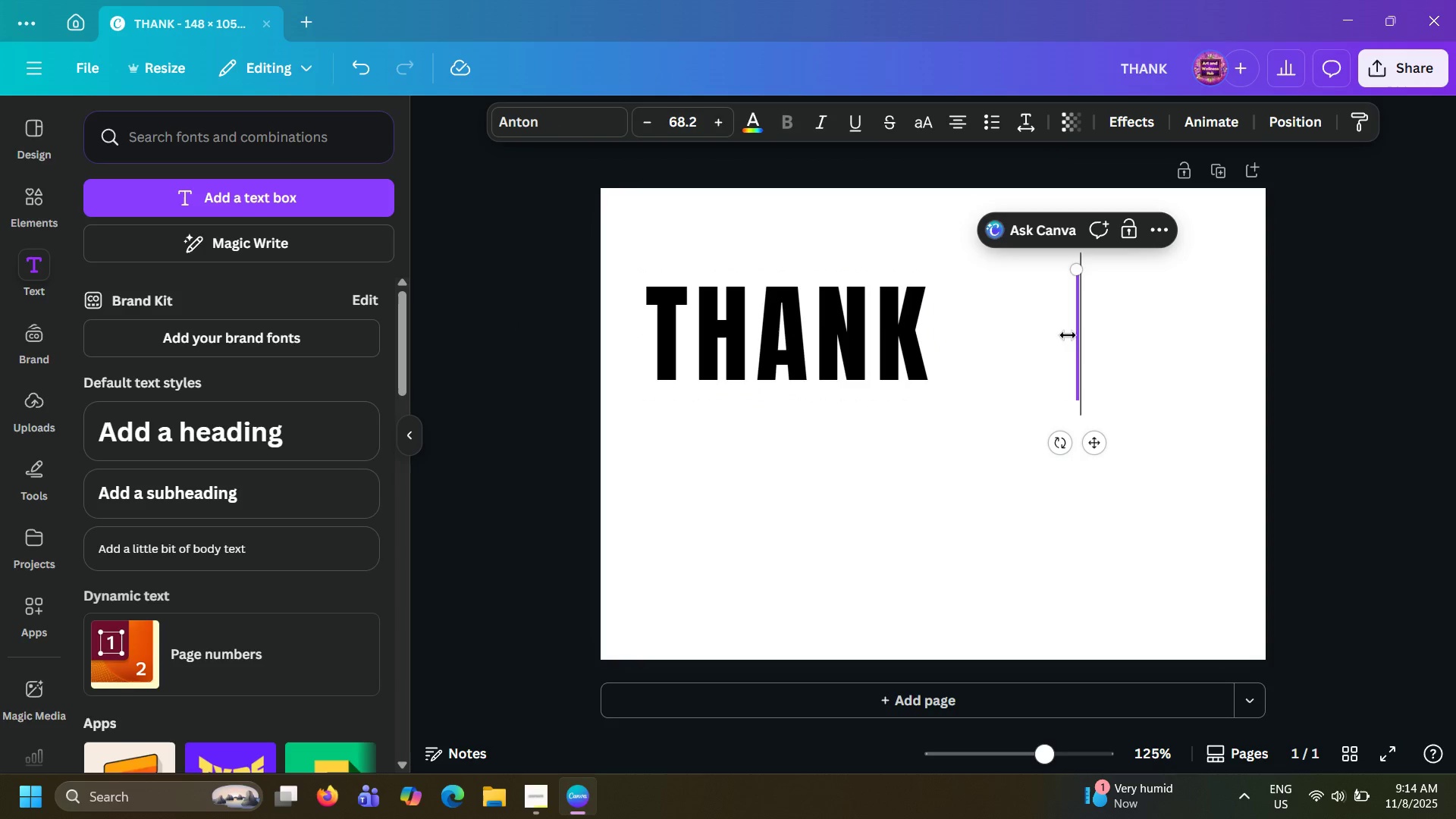 
key(Shift+Y)
 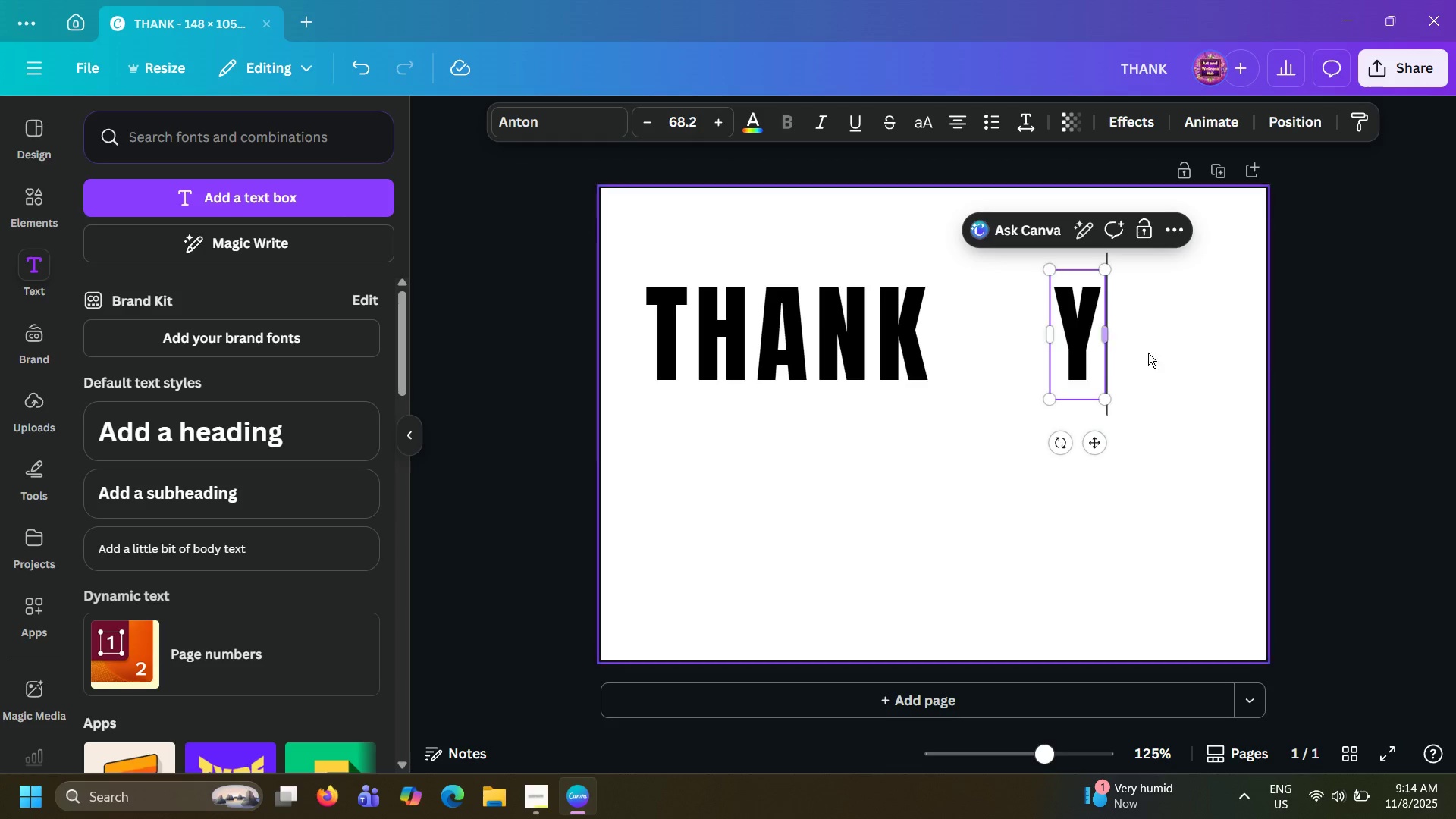 
left_click([1300, 343])
 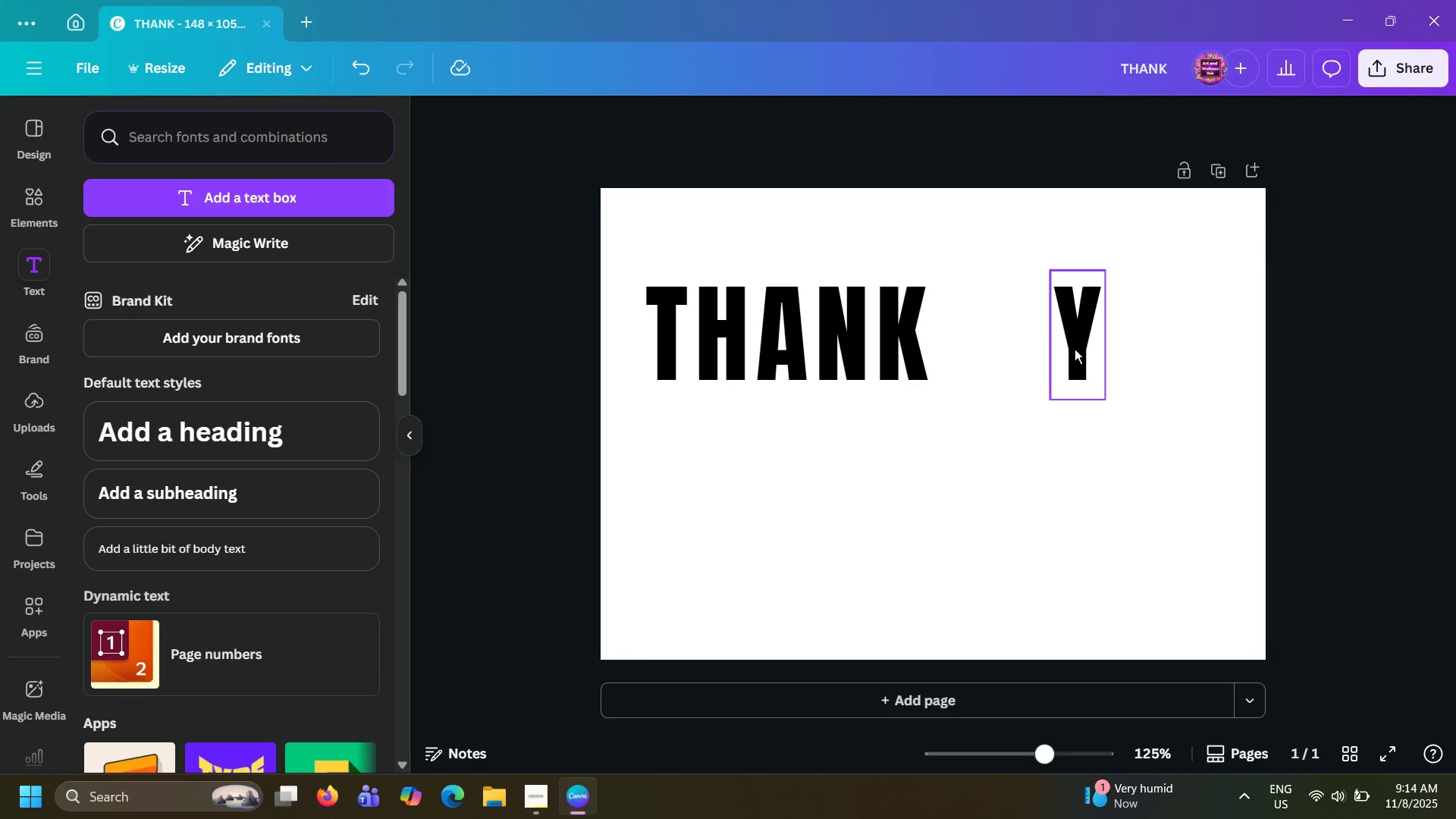 
left_click_drag(start_coordinate=[1075, 349], to_coordinate=[988, 350])
 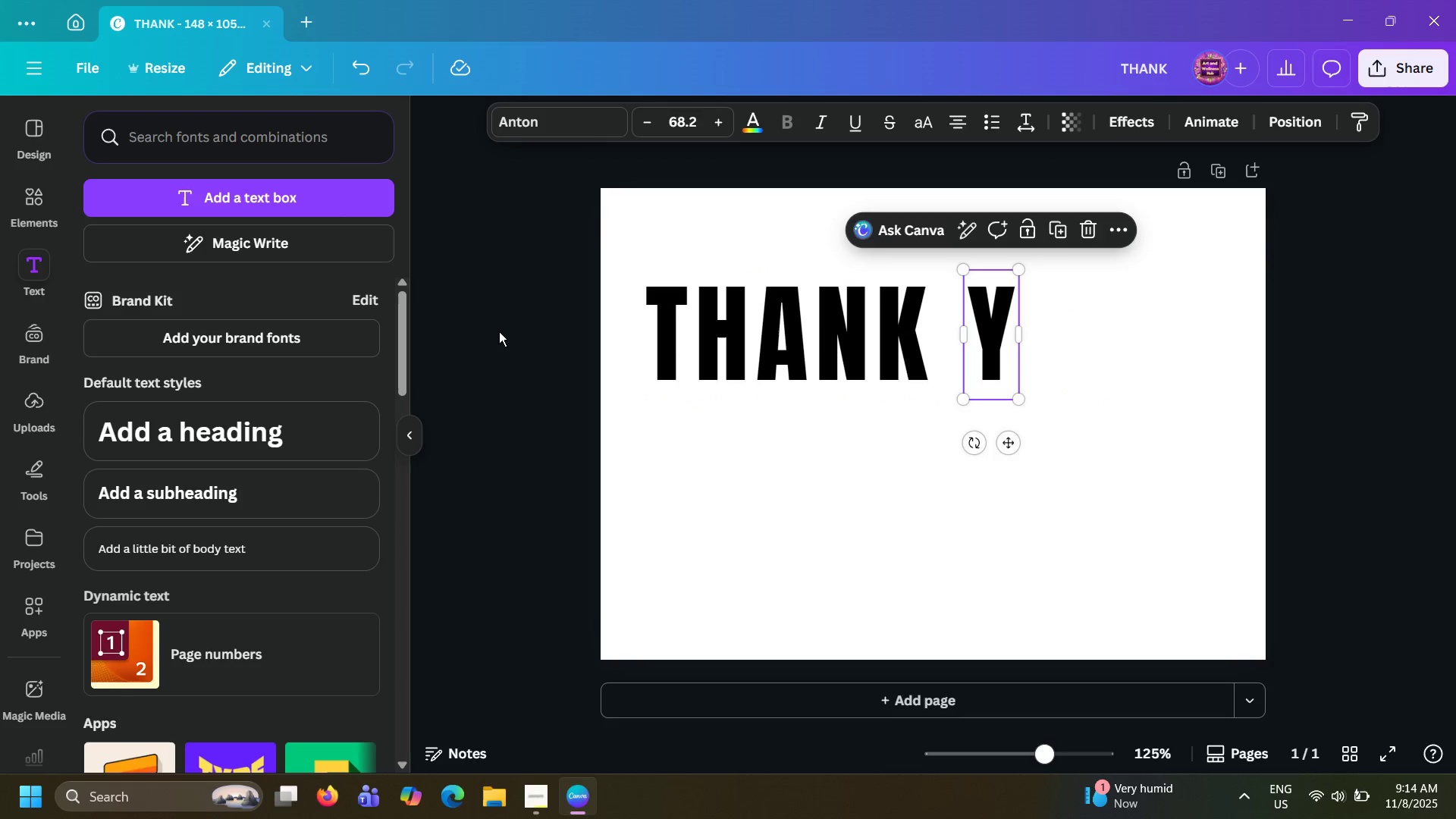 
left_click([499, 331])
 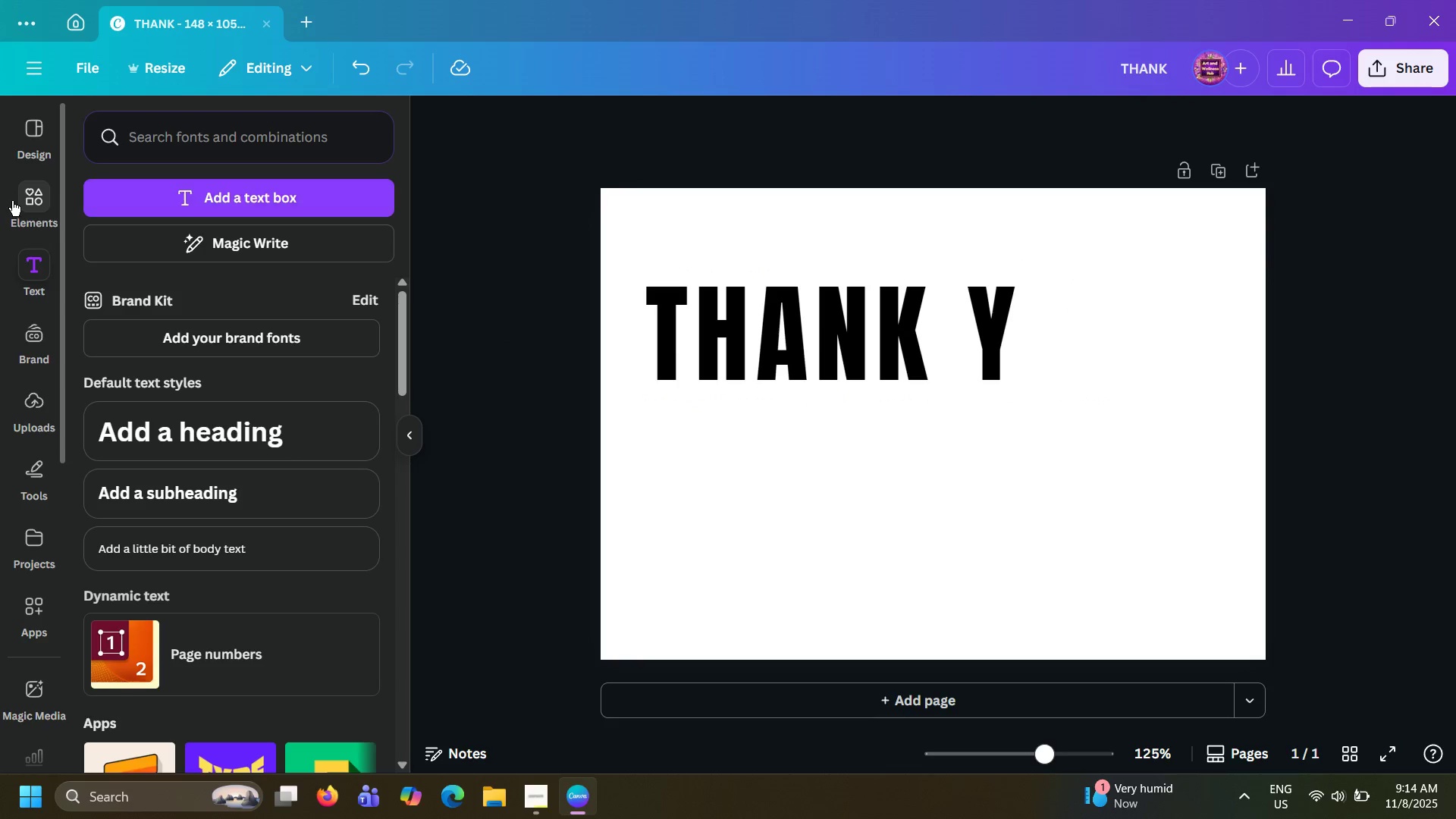 
left_click([14, 199])
 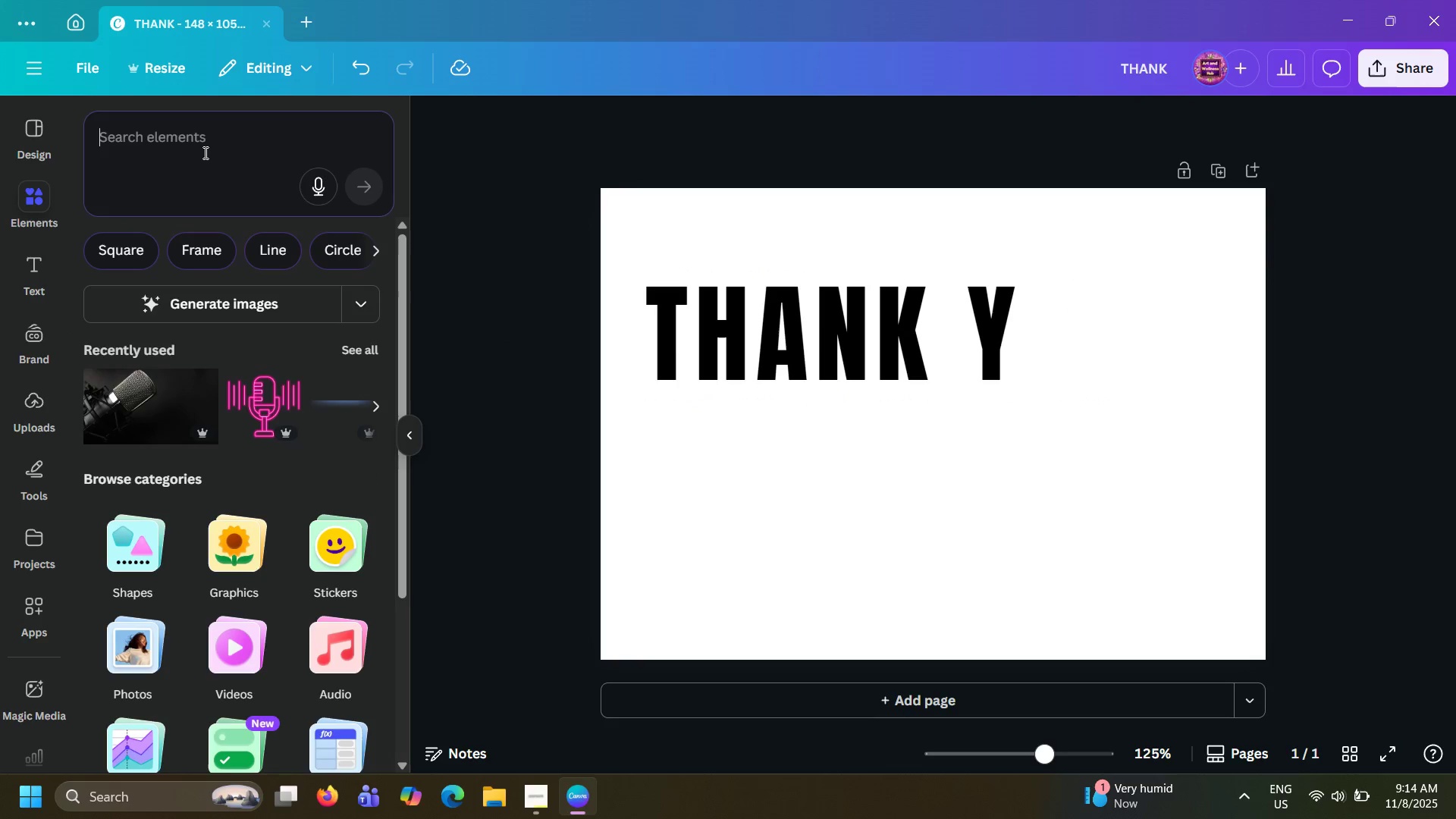 
left_click([204, 152])
 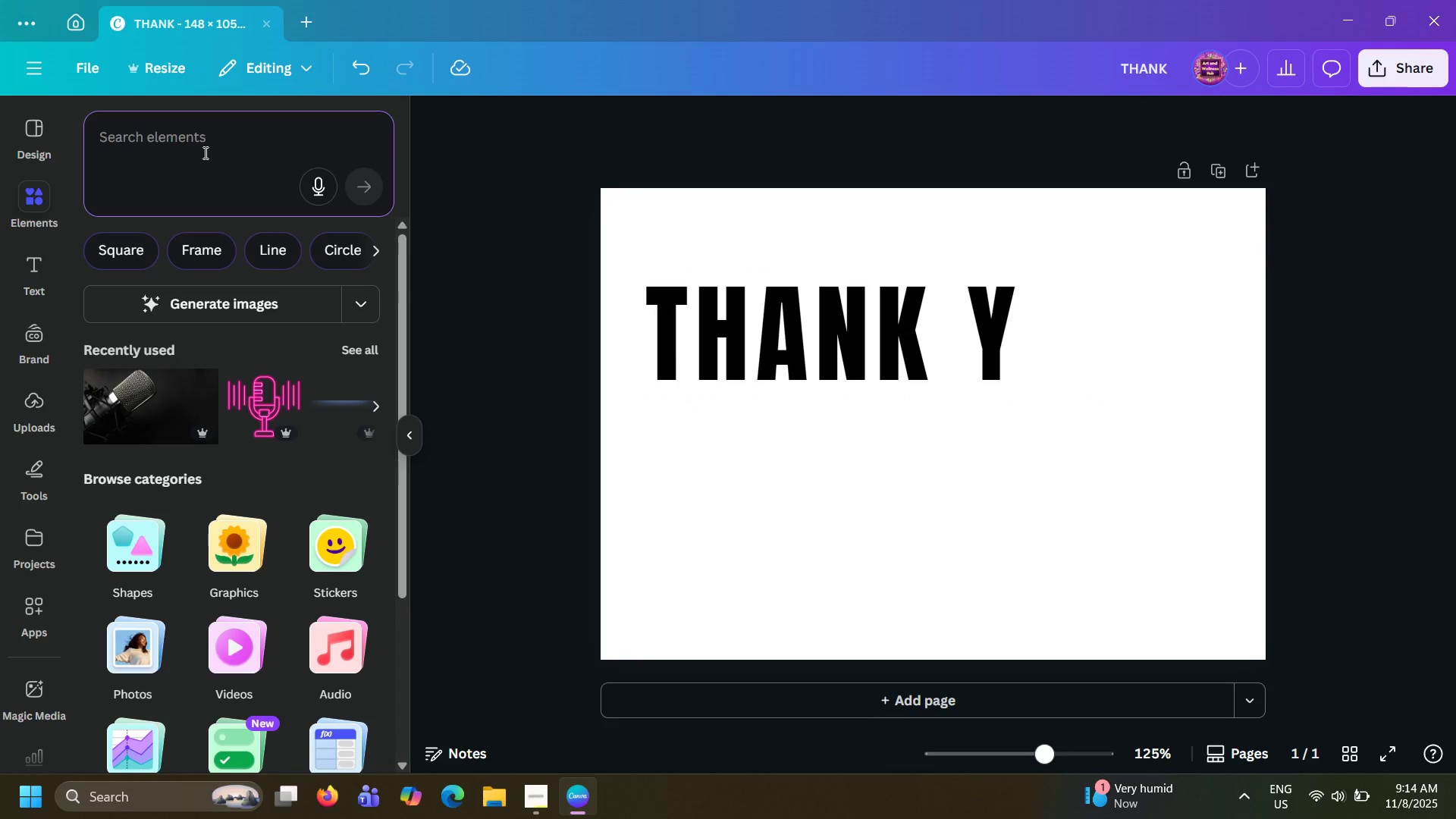 
type(paw)
 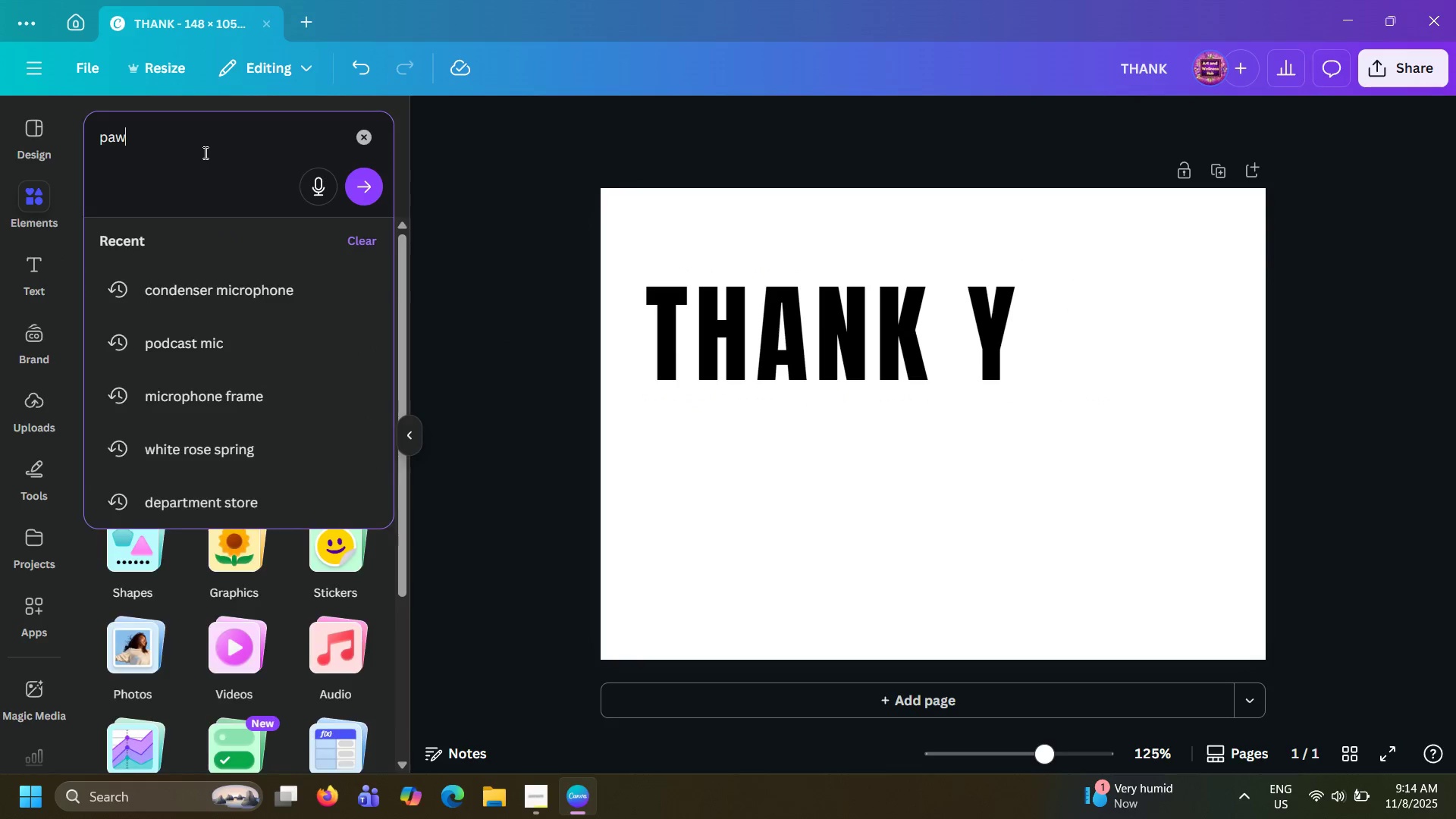 
key(Enter)
 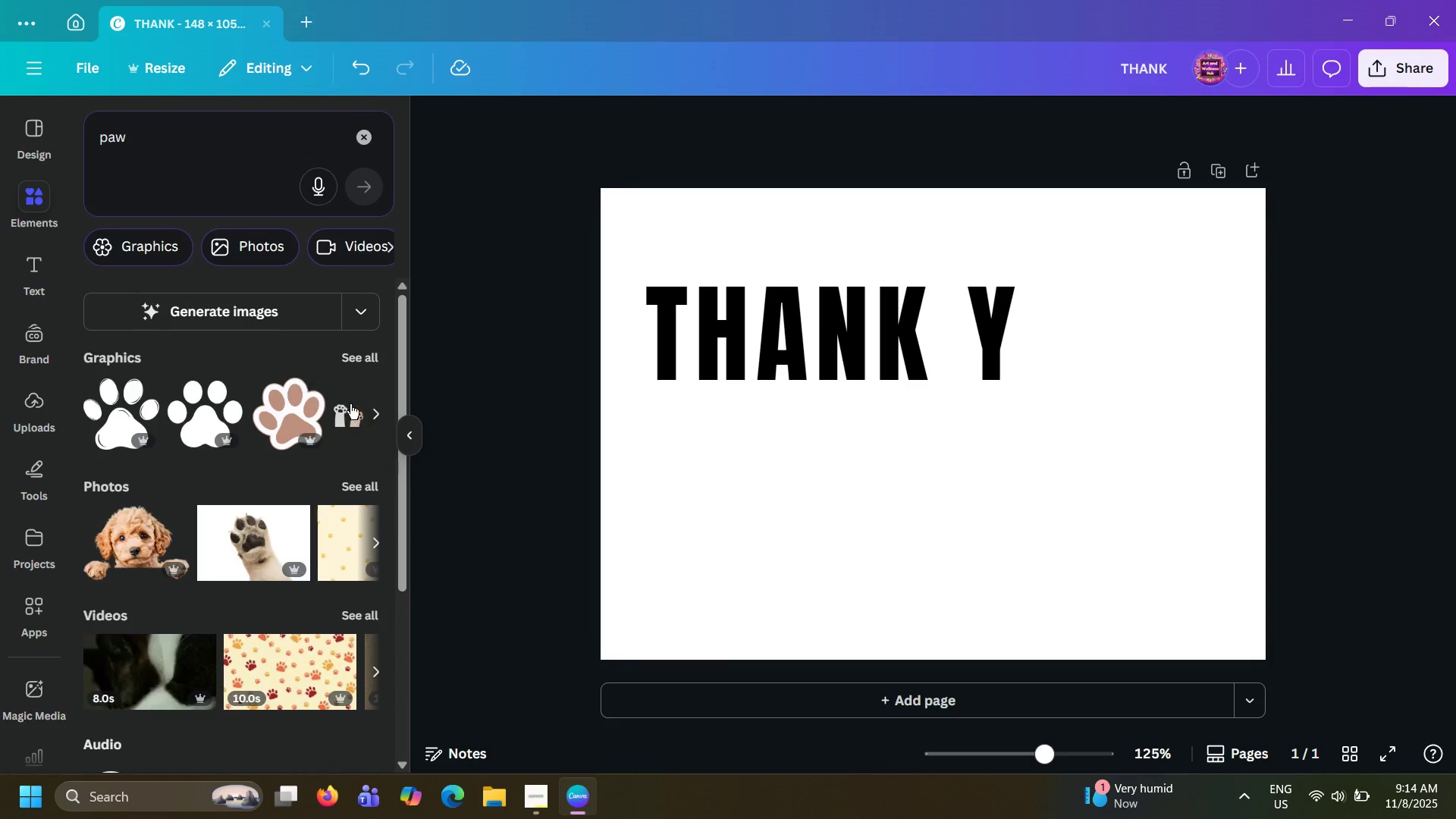 
left_click([362, 364])
 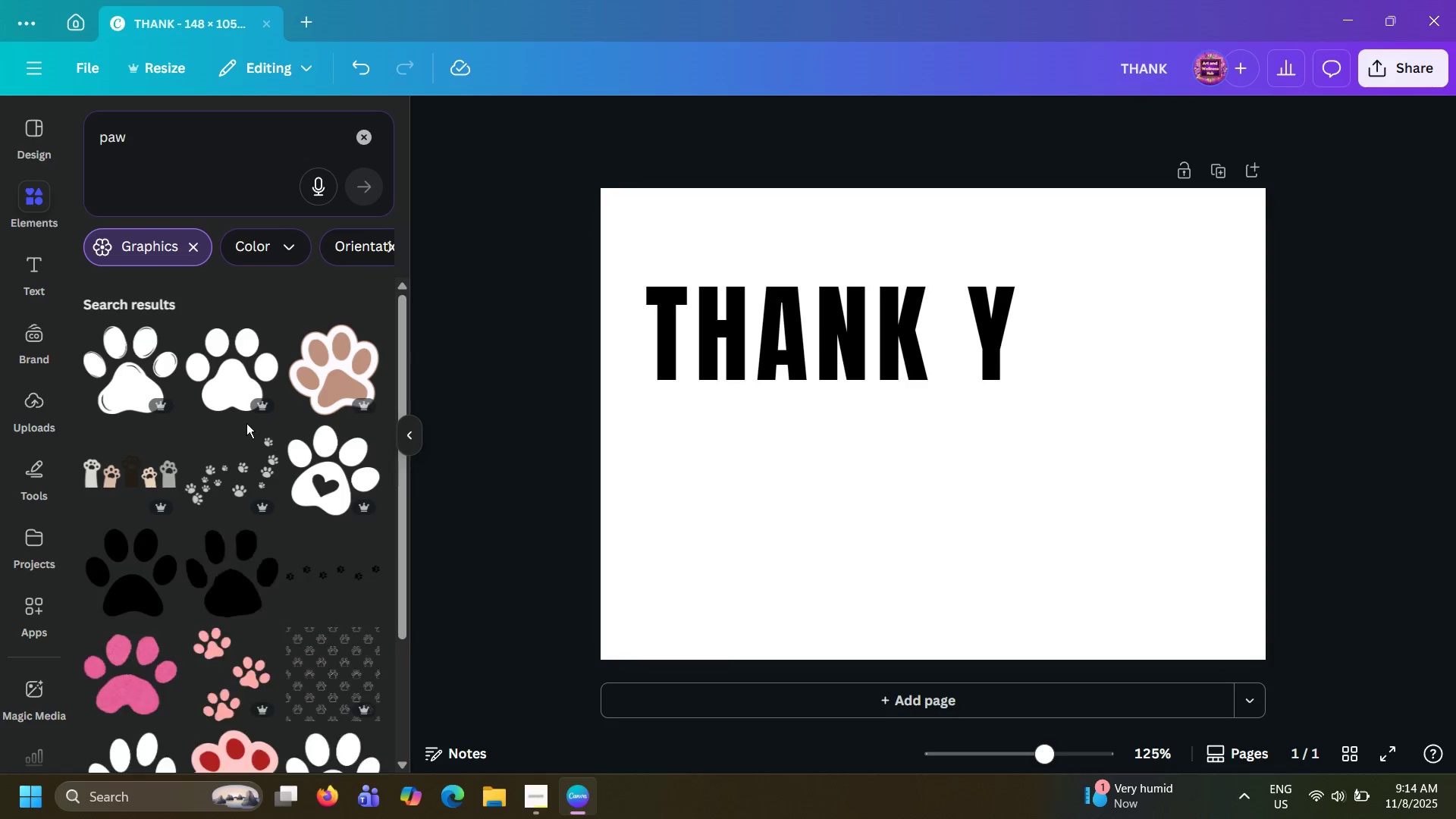 
scroll: coordinate [234, 425], scroll_direction: down, amount: 2.0
 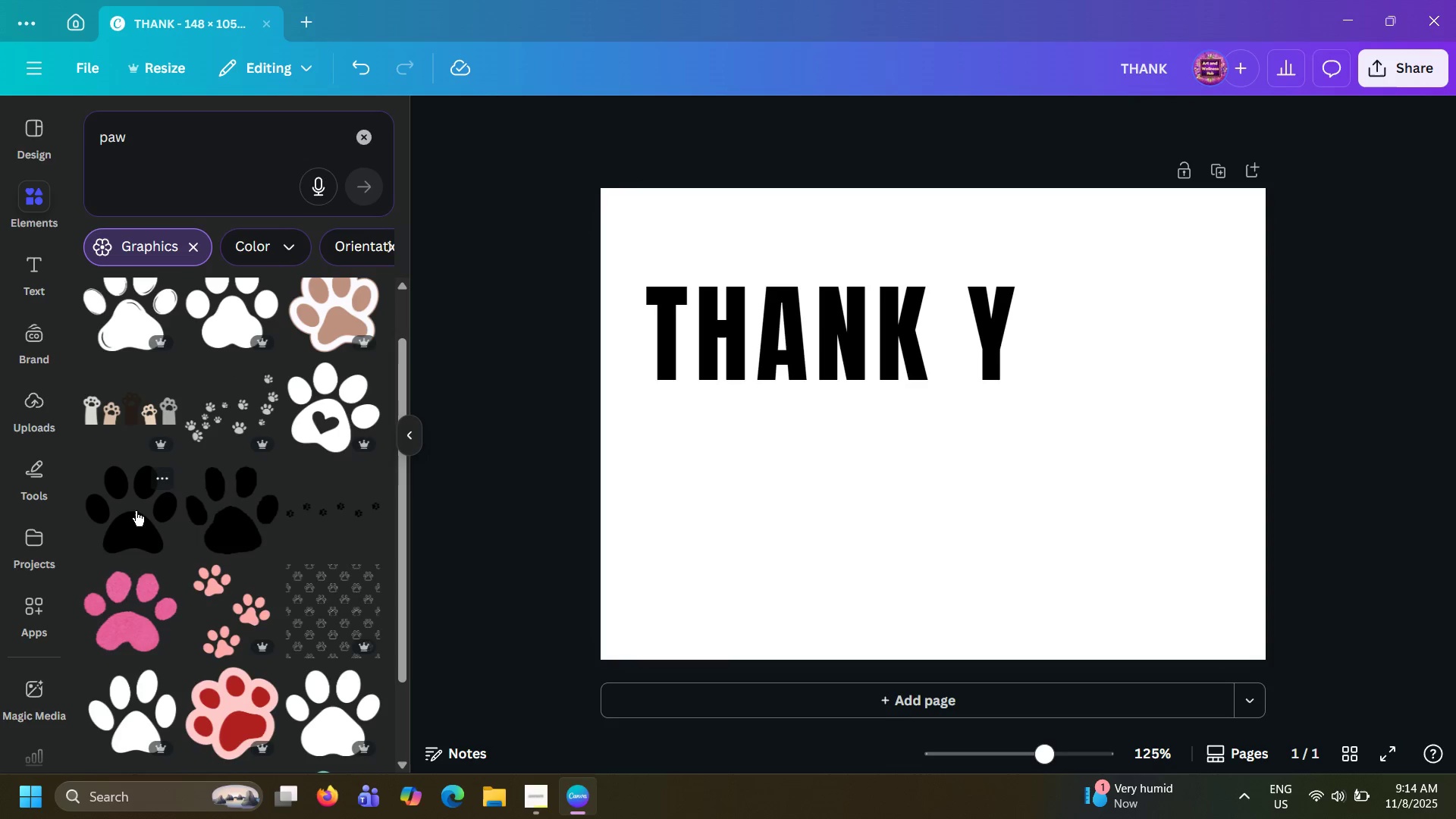 
left_click([136, 511])
 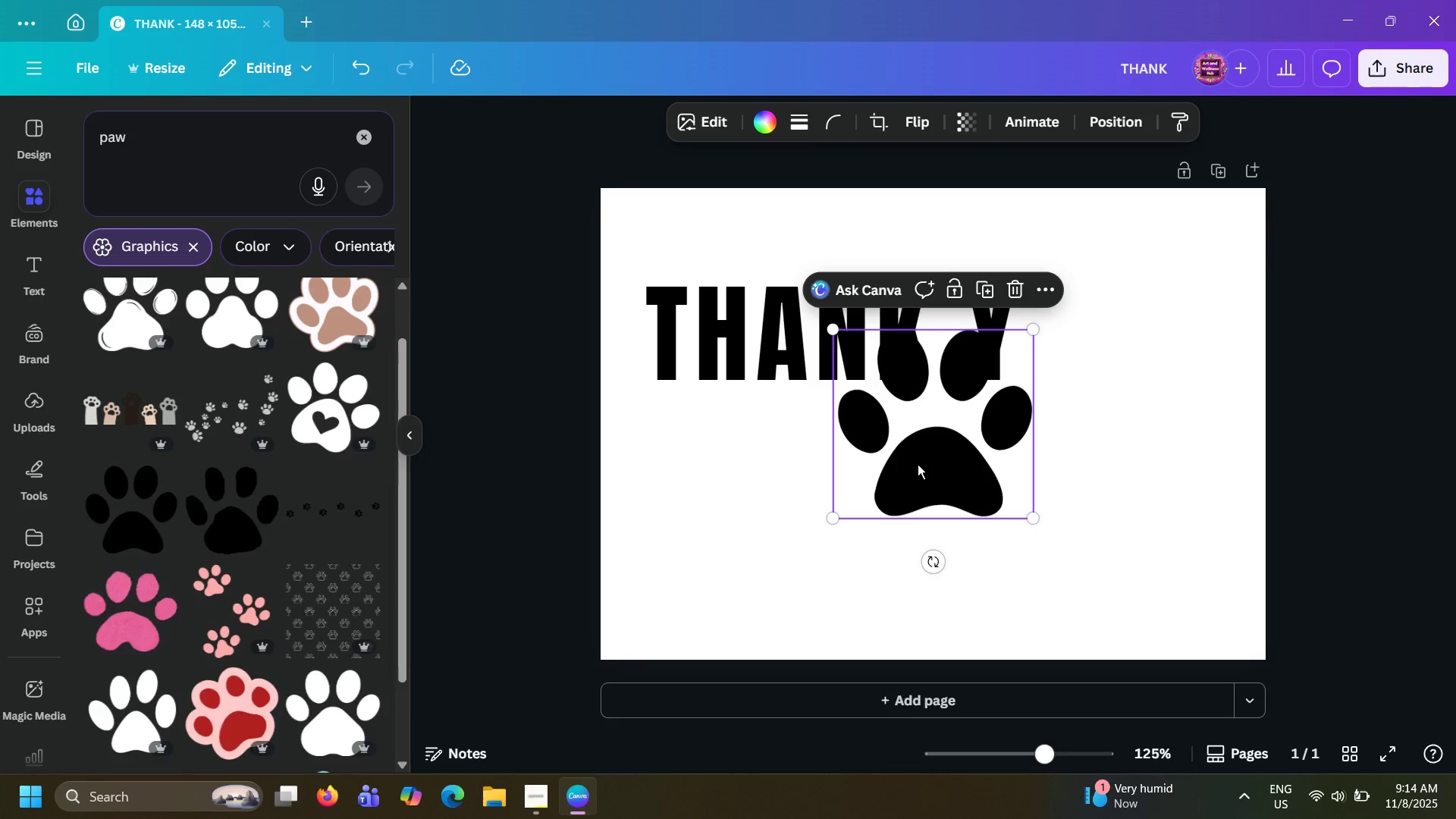 
left_click_drag(start_coordinate=[918, 464], to_coordinate=[1090, 382])
 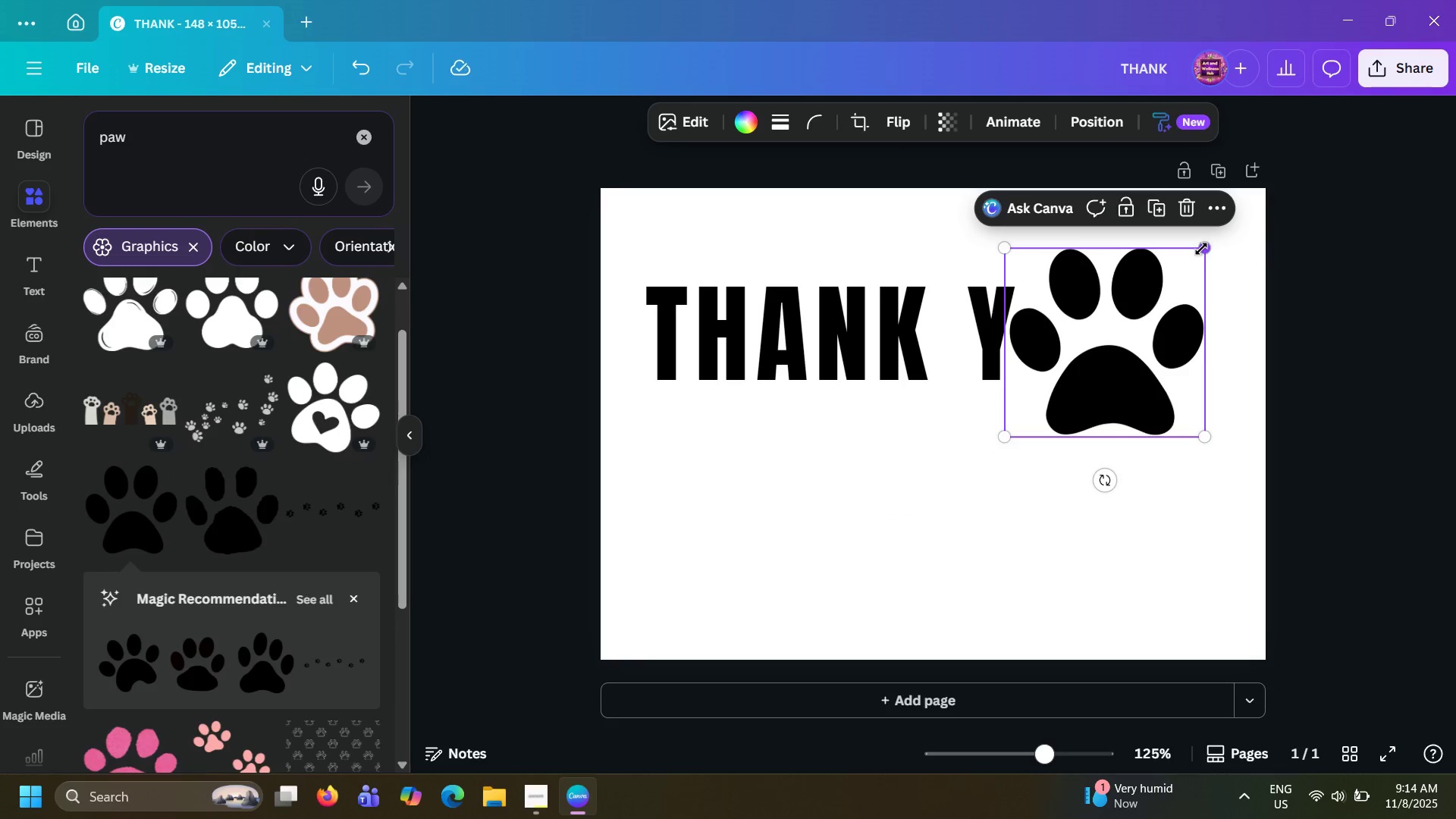 
left_click_drag(start_coordinate=[1201, 249], to_coordinate=[1122, 334])
 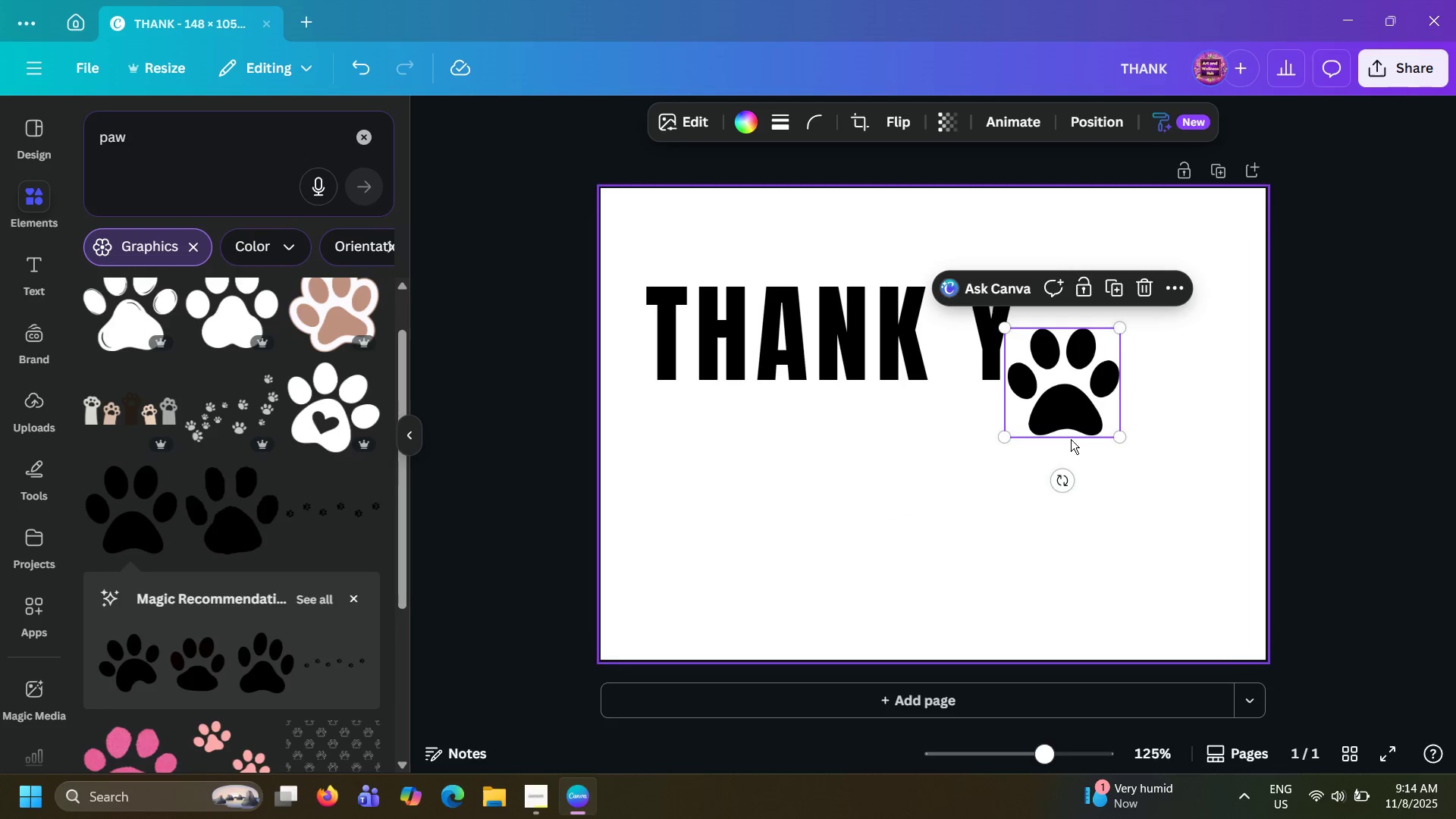 
left_click_drag(start_coordinate=[1071, 439], to_coordinate=[1071, 399])
 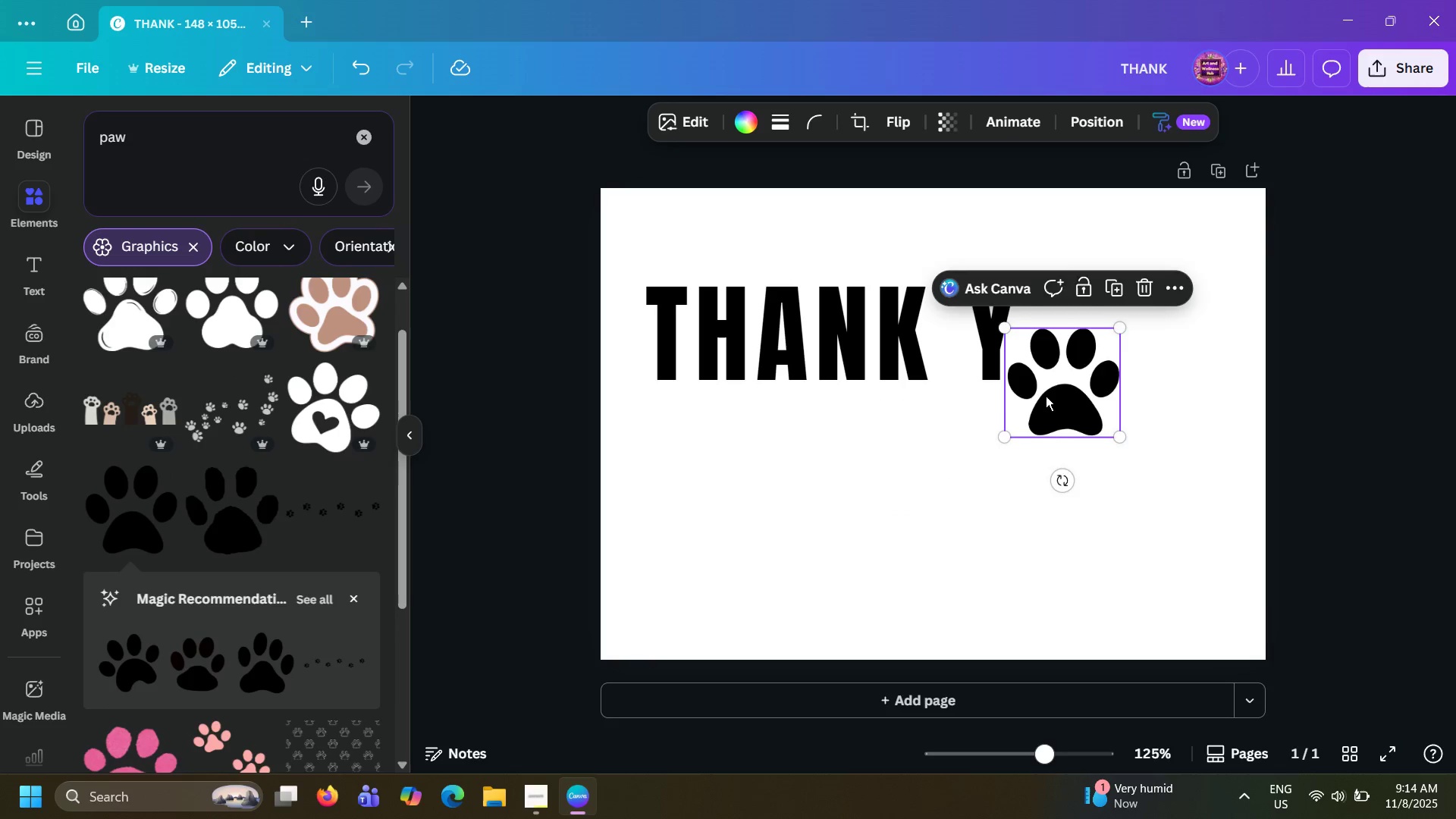 
left_click_drag(start_coordinate=[1046, 396], to_coordinate=[1053, 348])
 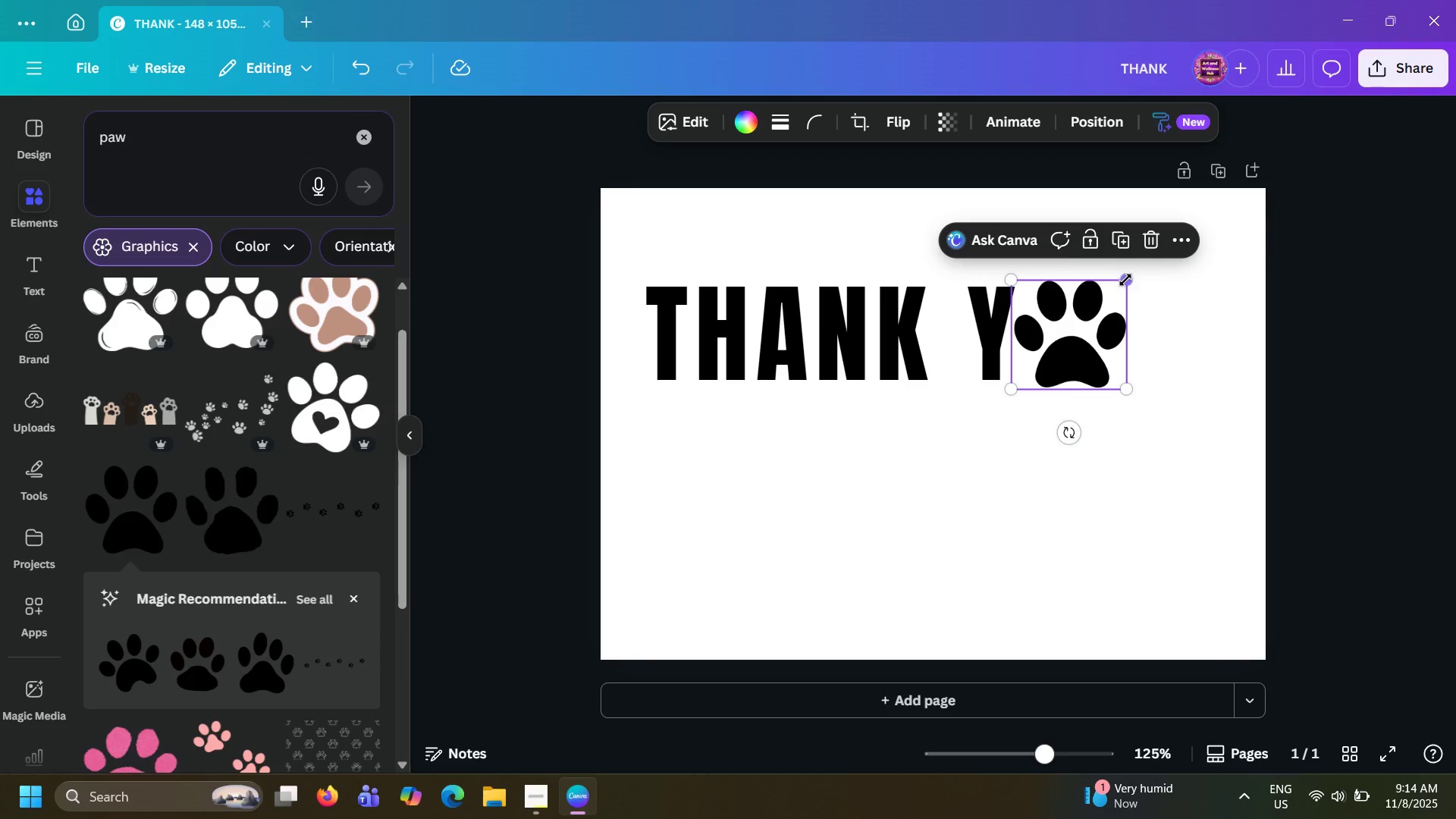 
left_click_drag(start_coordinate=[1125, 280], to_coordinate=[1119, 293])
 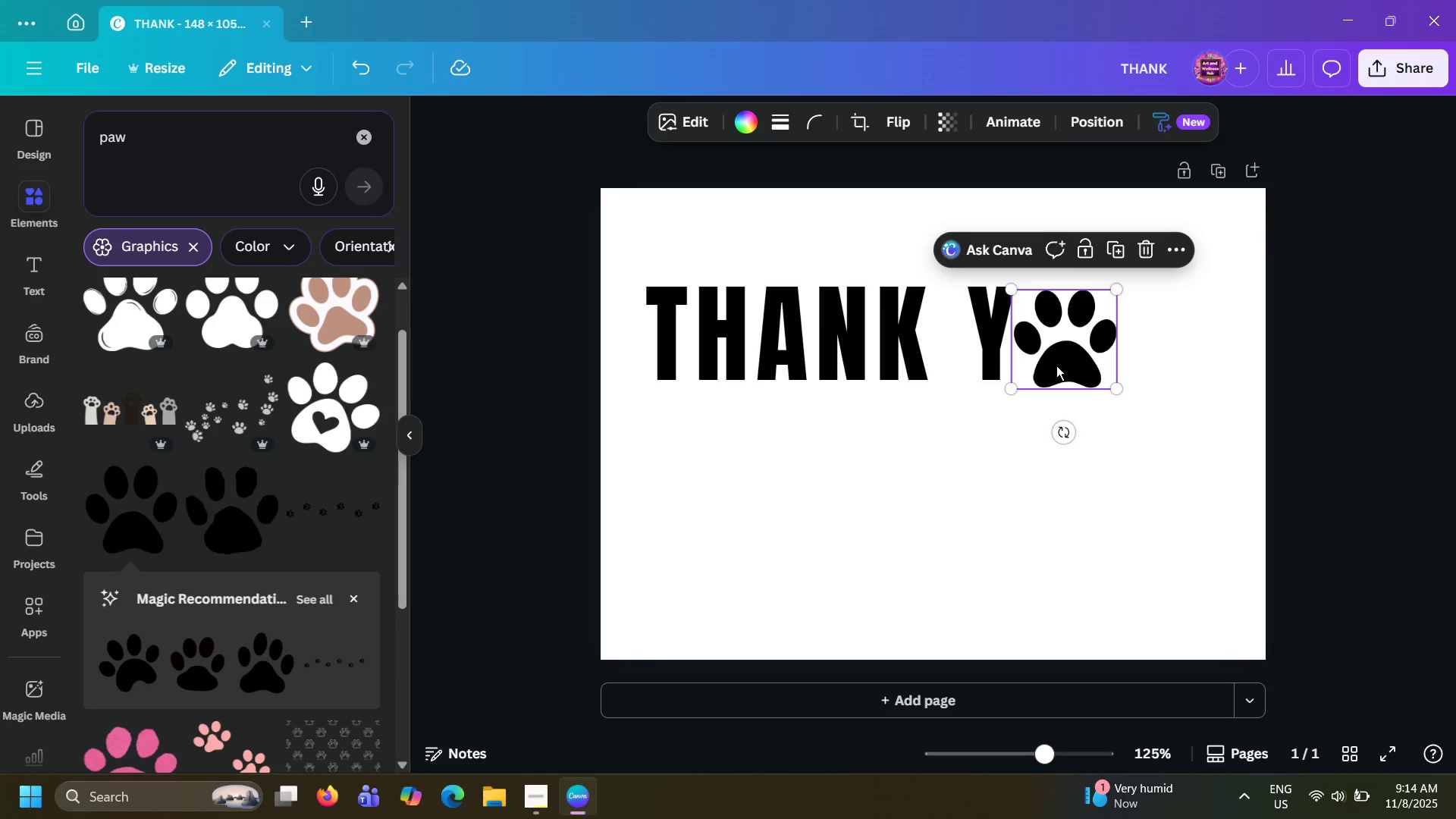 
left_click_drag(start_coordinate=[1056, 366], to_coordinate=[1058, 359])
 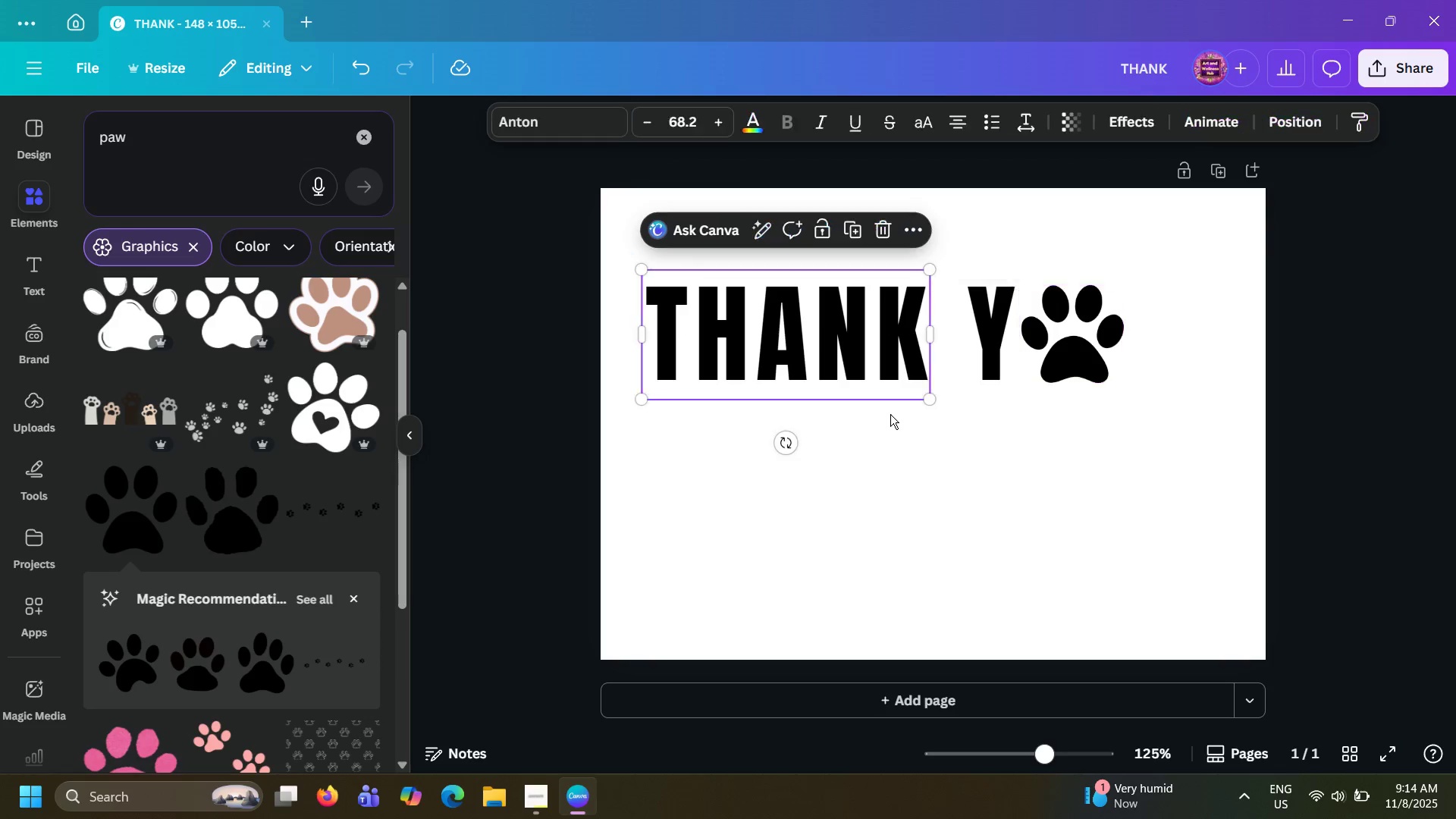 
left_click([890, 414])
 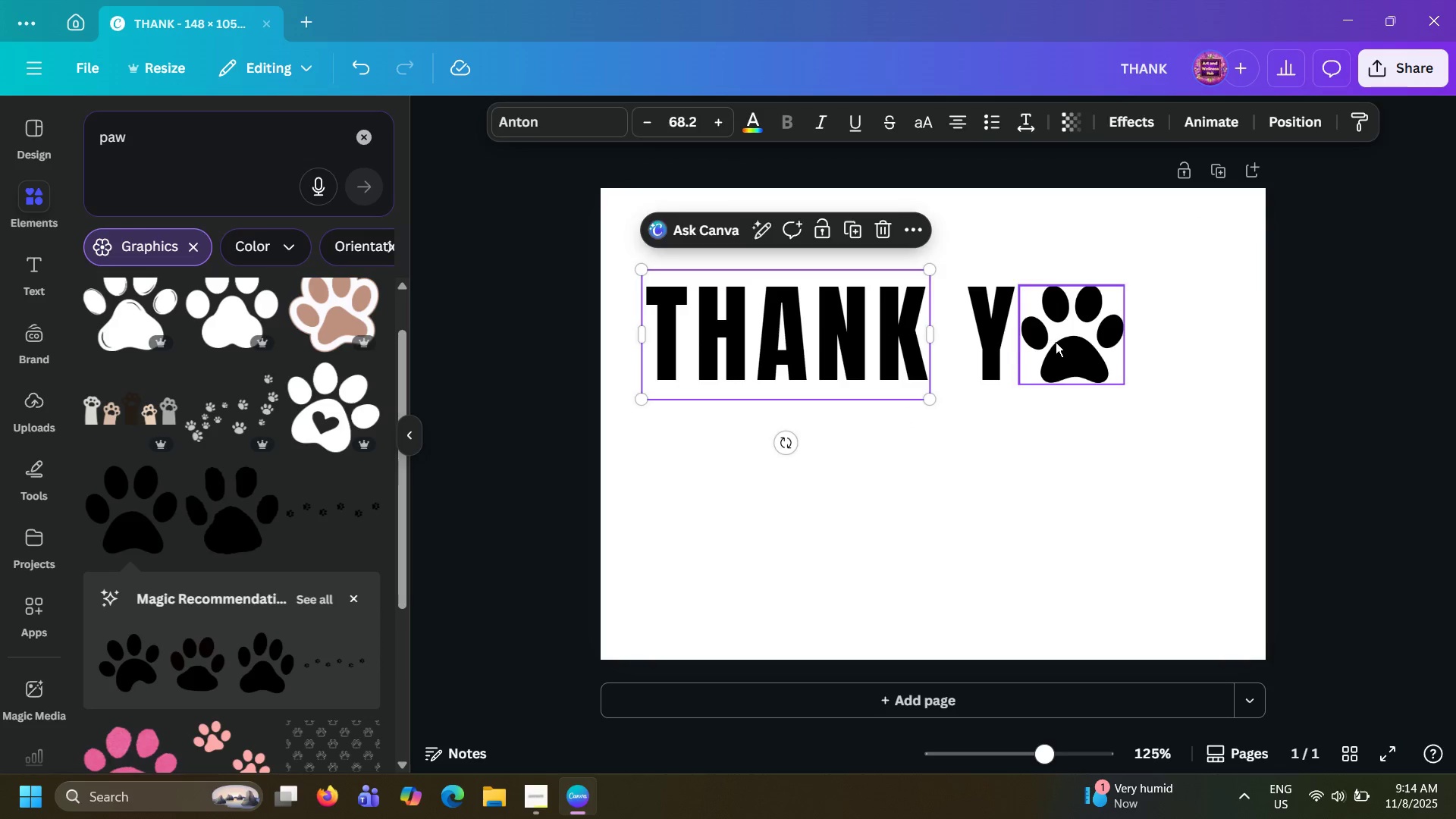 
left_click_drag(start_coordinate=[1056, 342], to_coordinate=[1050, 340])
 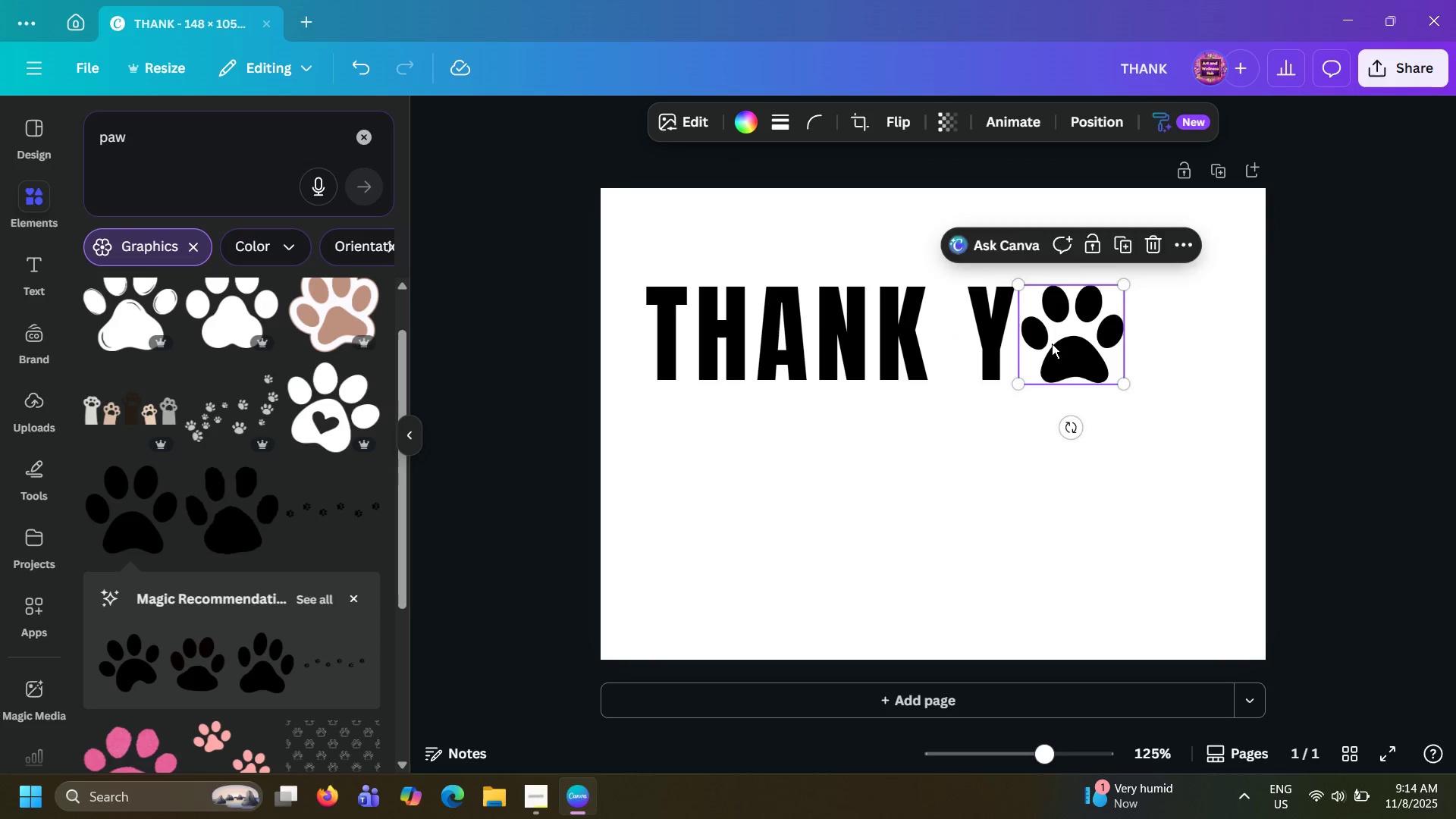 
key(ArrowLeft)
 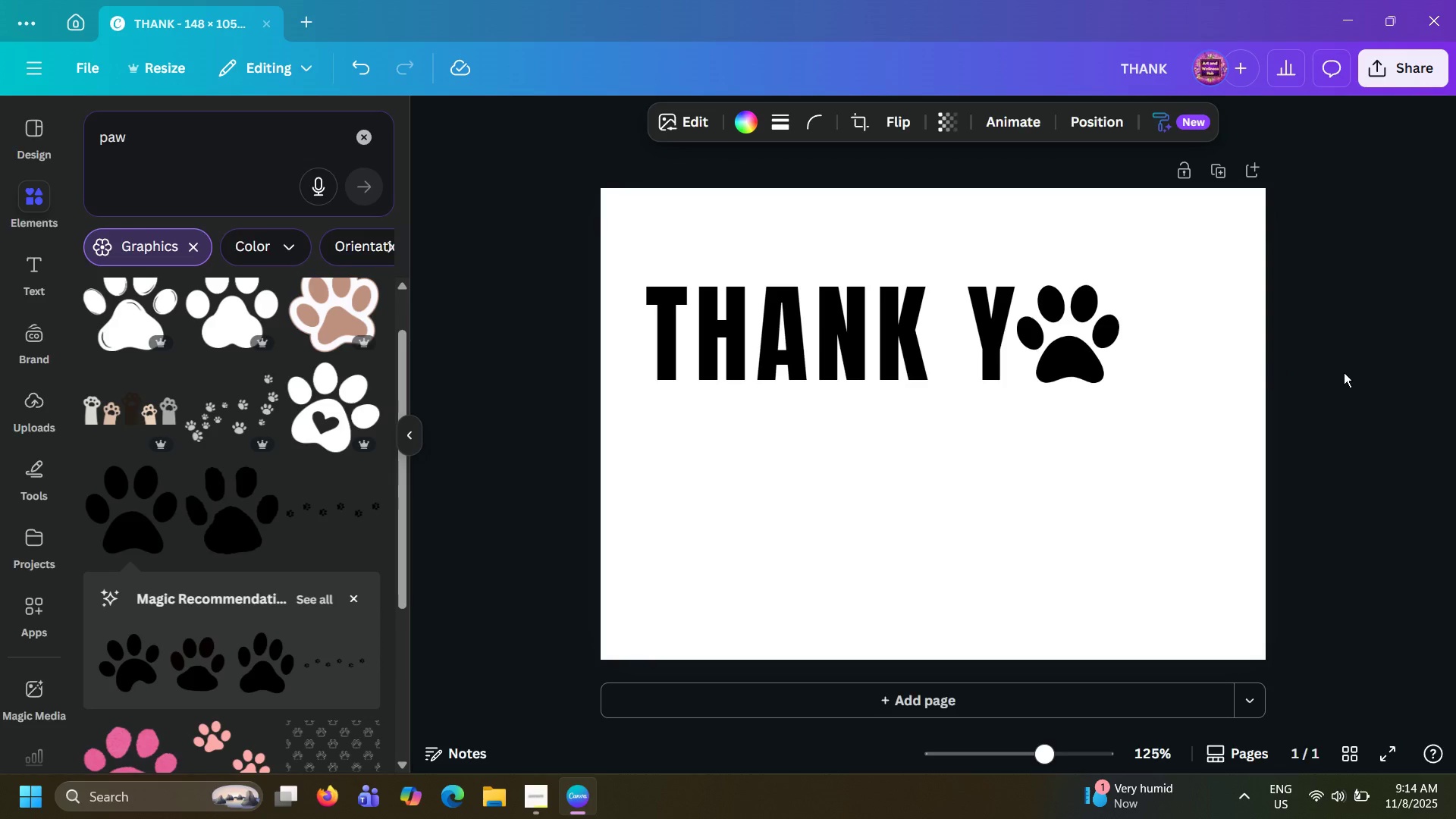 
left_click([1344, 372])
 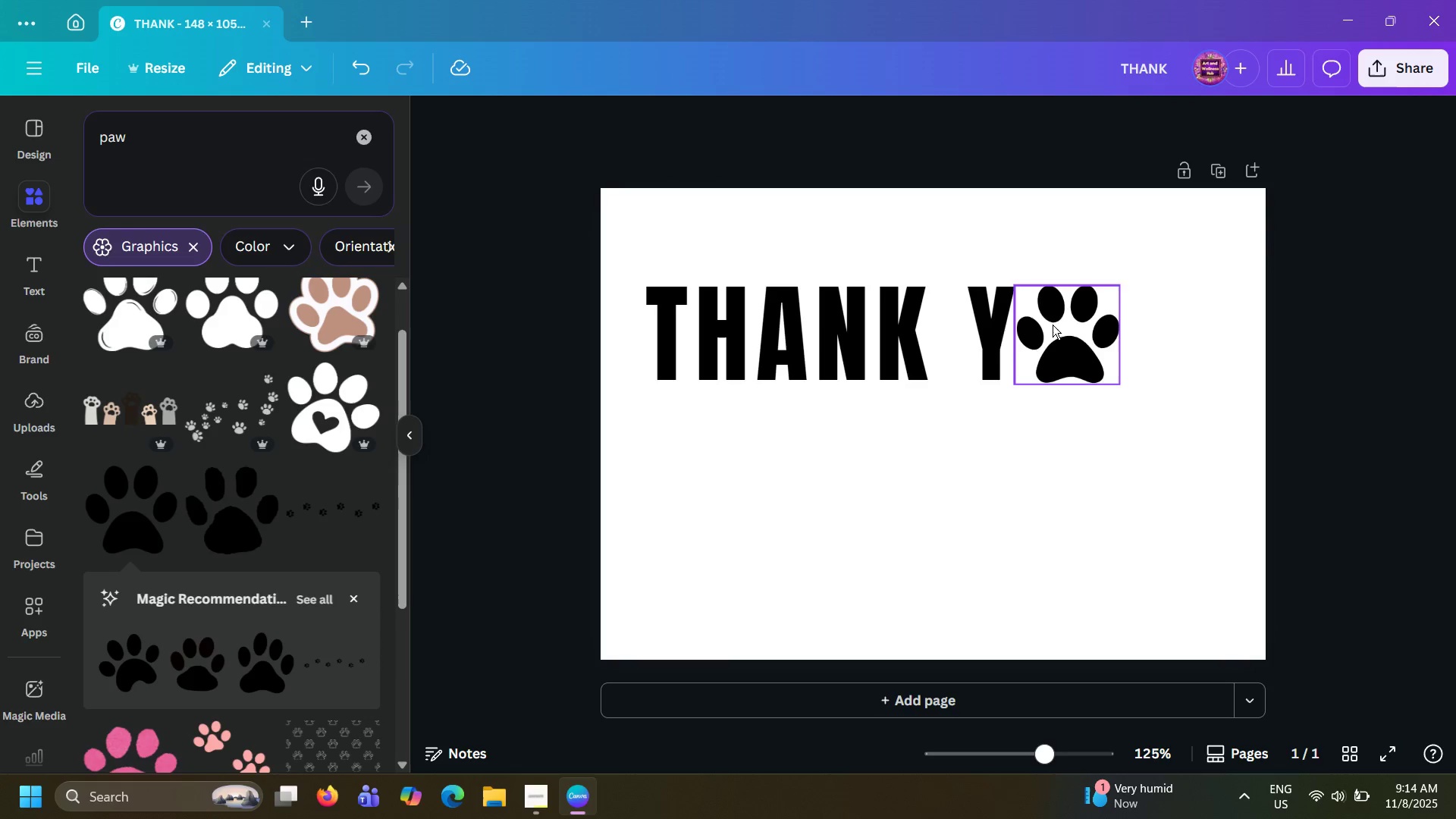 
left_click([1020, 331])
 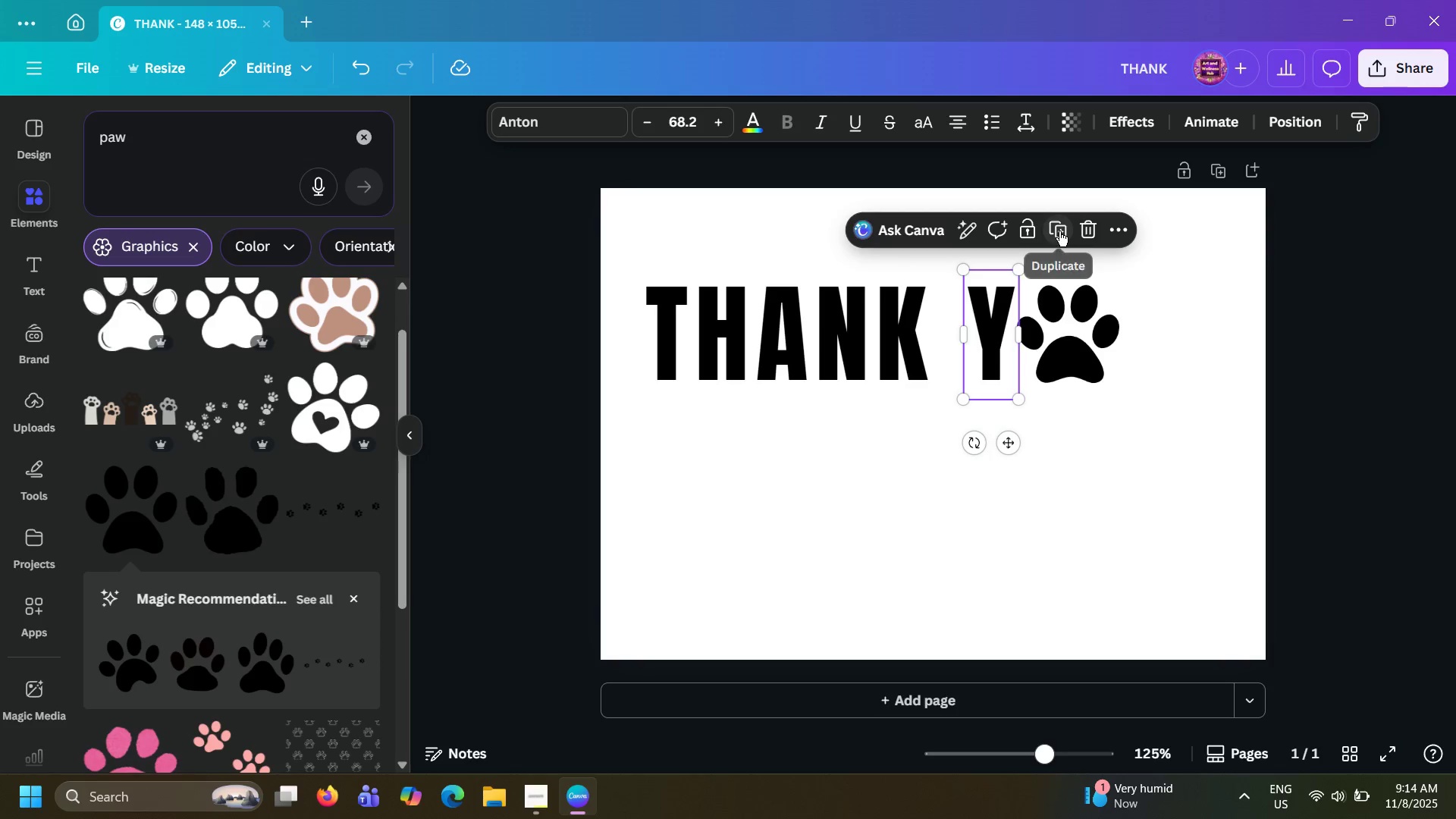 
left_click([1059, 231])
 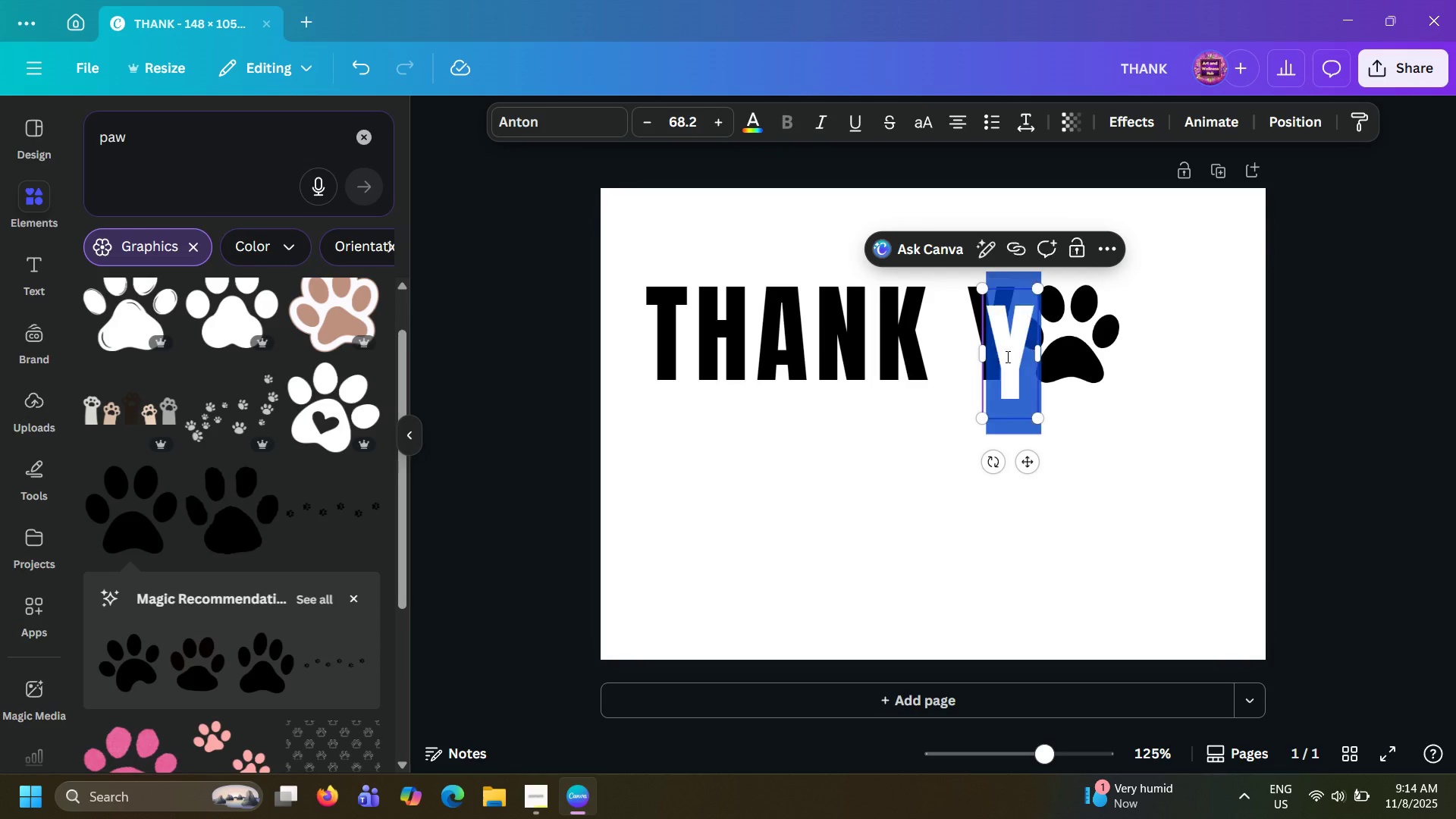 
double_click([1006, 356])
 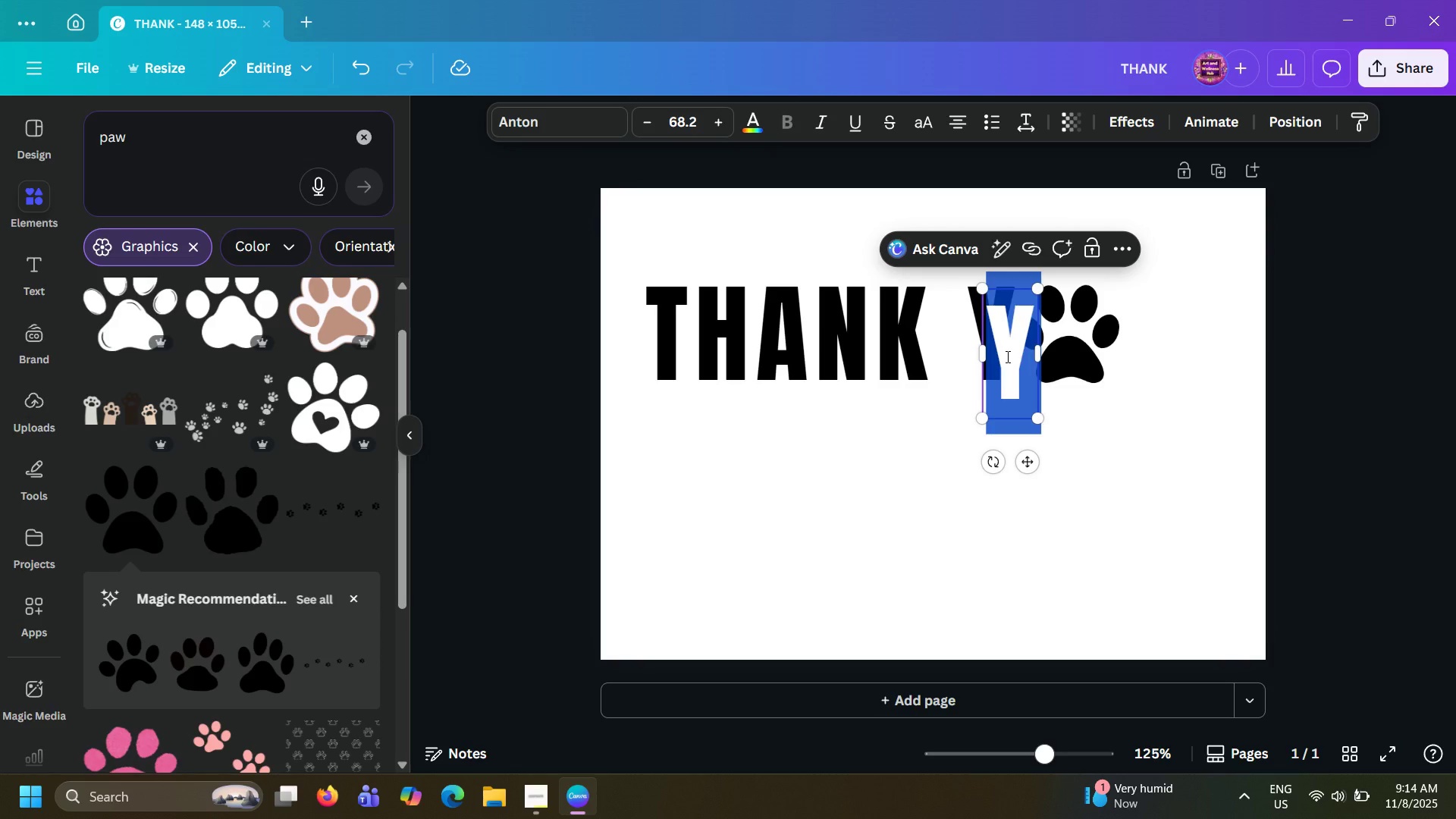 
key(U)
 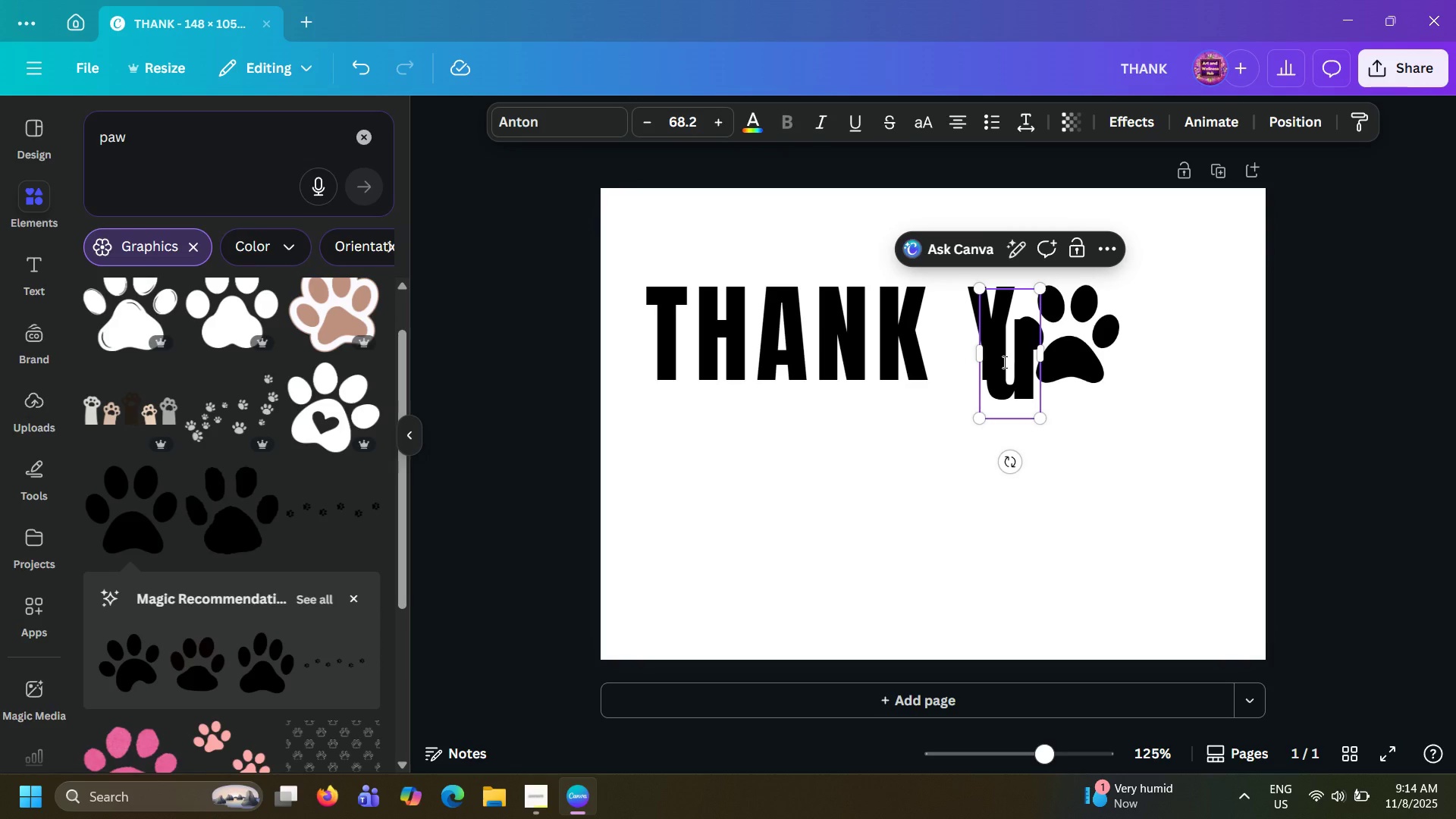 
key(Backspace)
 